 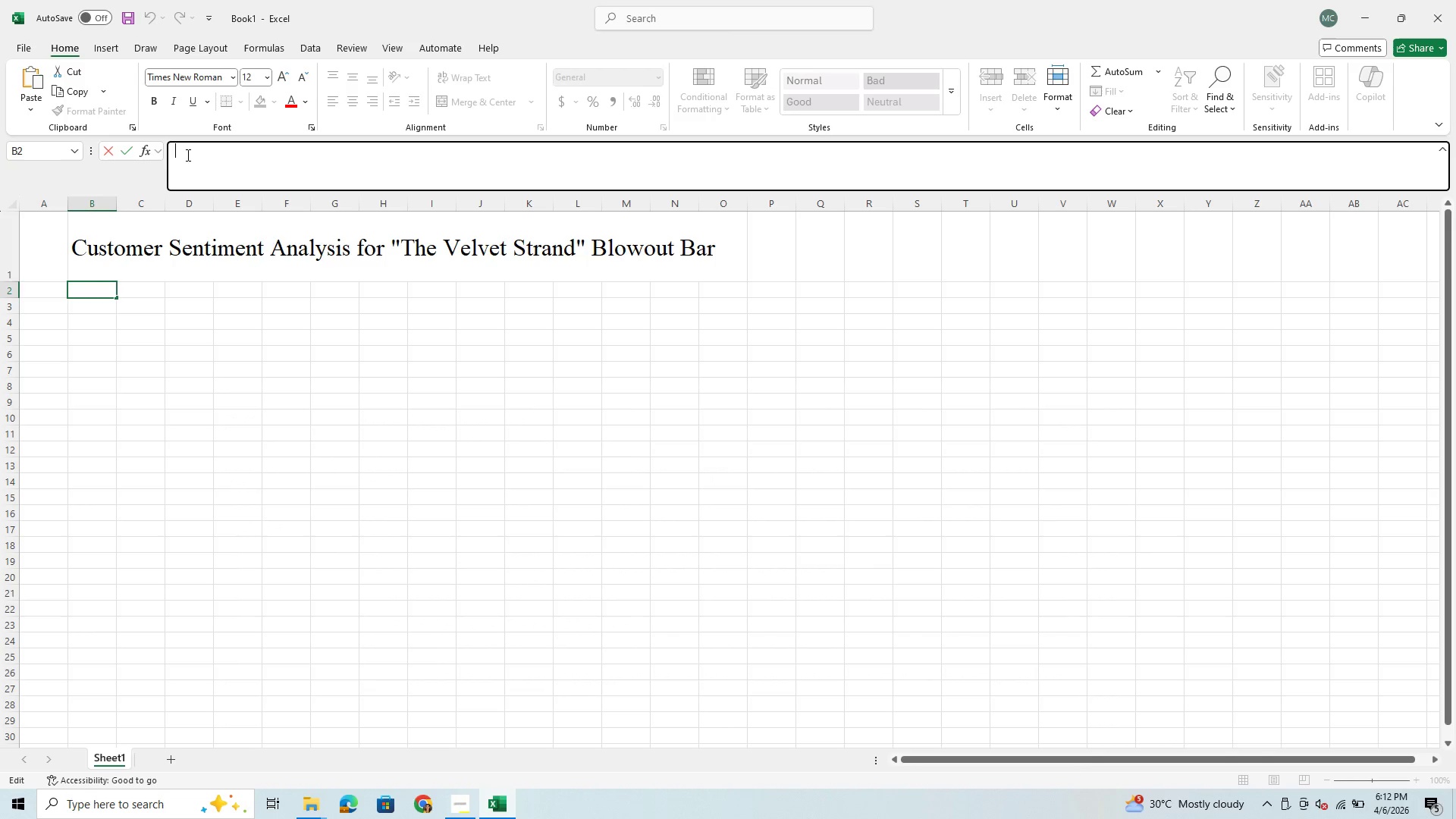 
key(Control+V)
 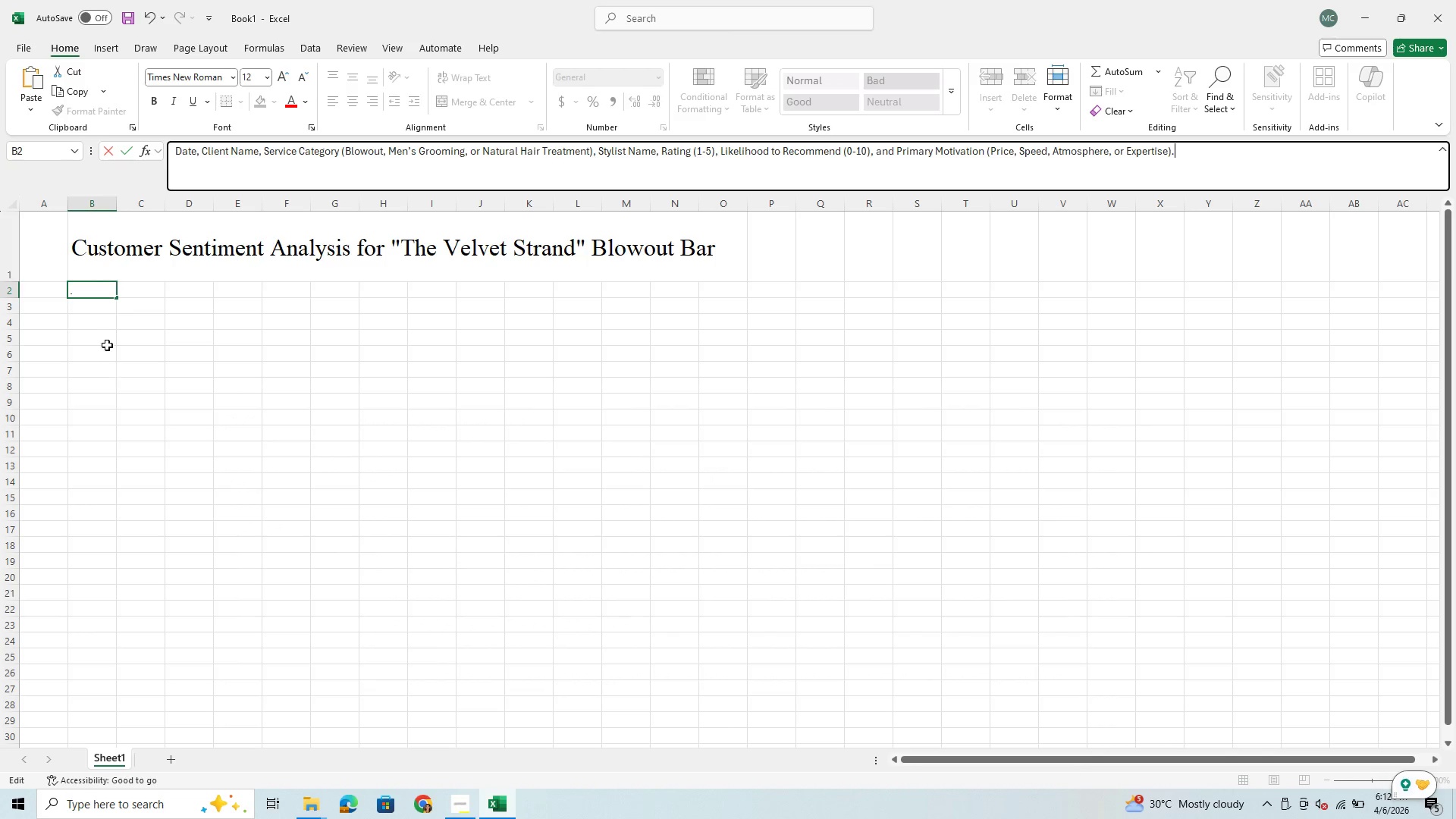 
left_click([101, 310])
 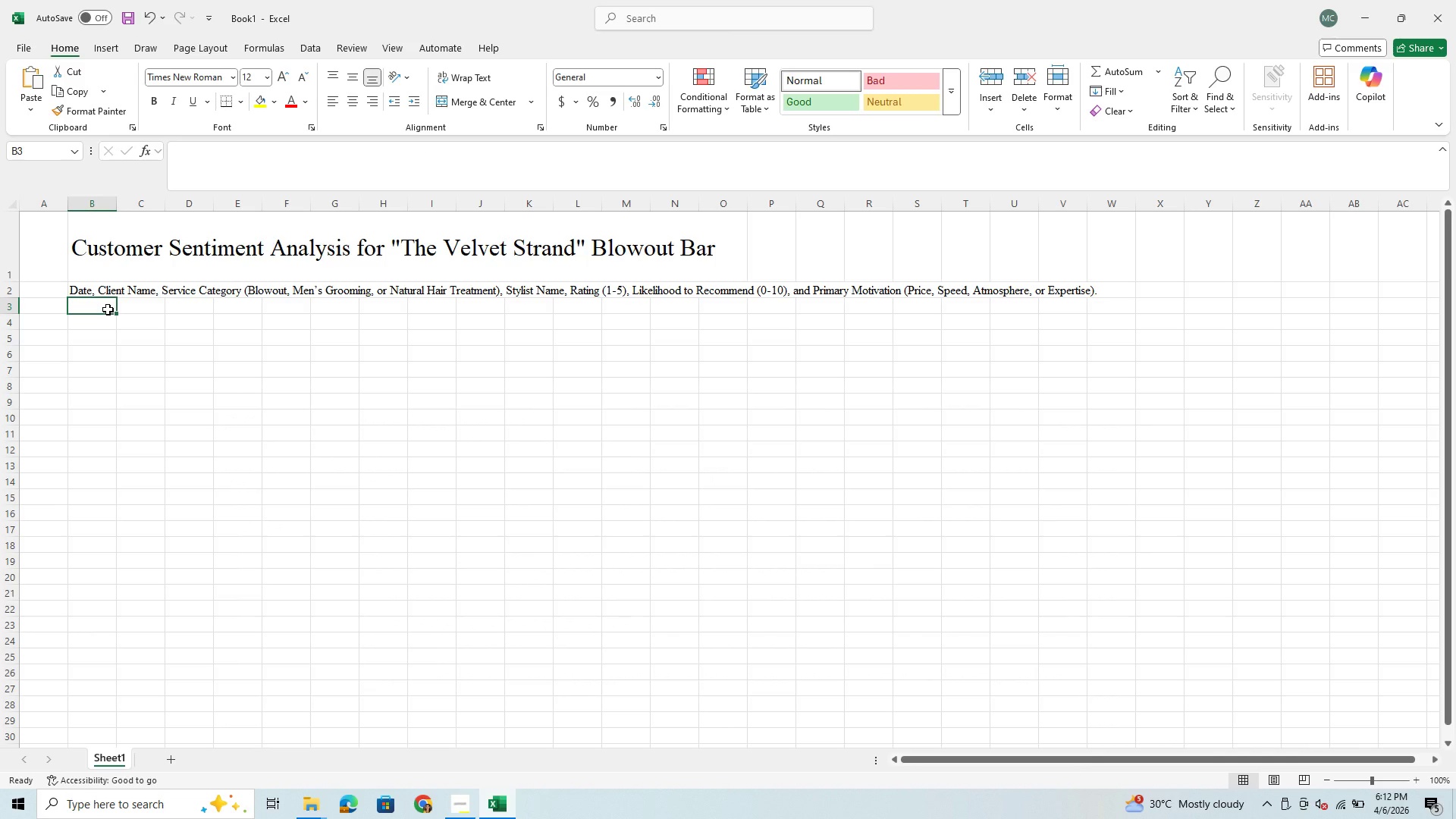 
left_click([99, 289])
 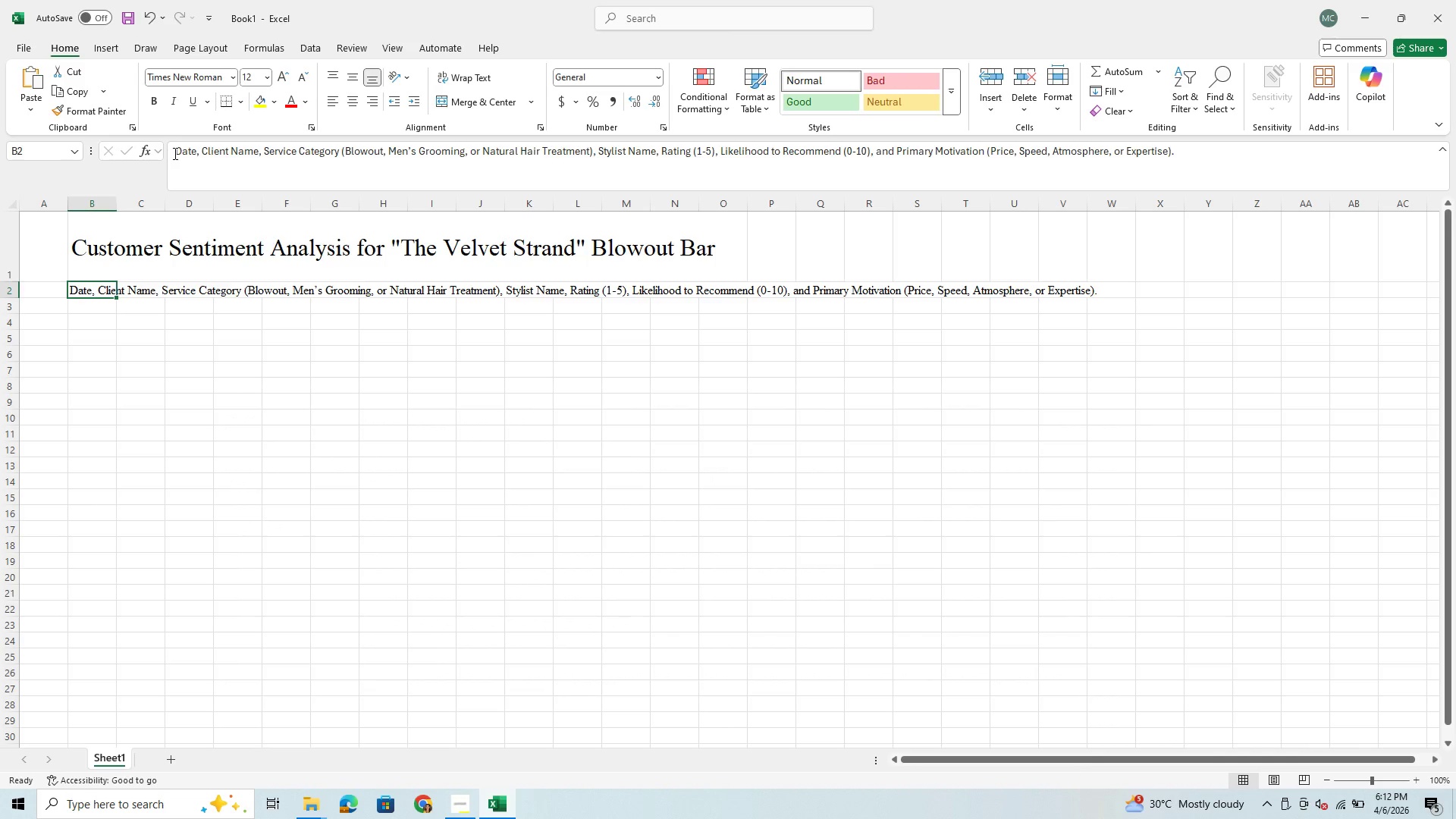 
left_click_drag(start_coordinate=[174, 153], to_coordinate=[196, 149])
 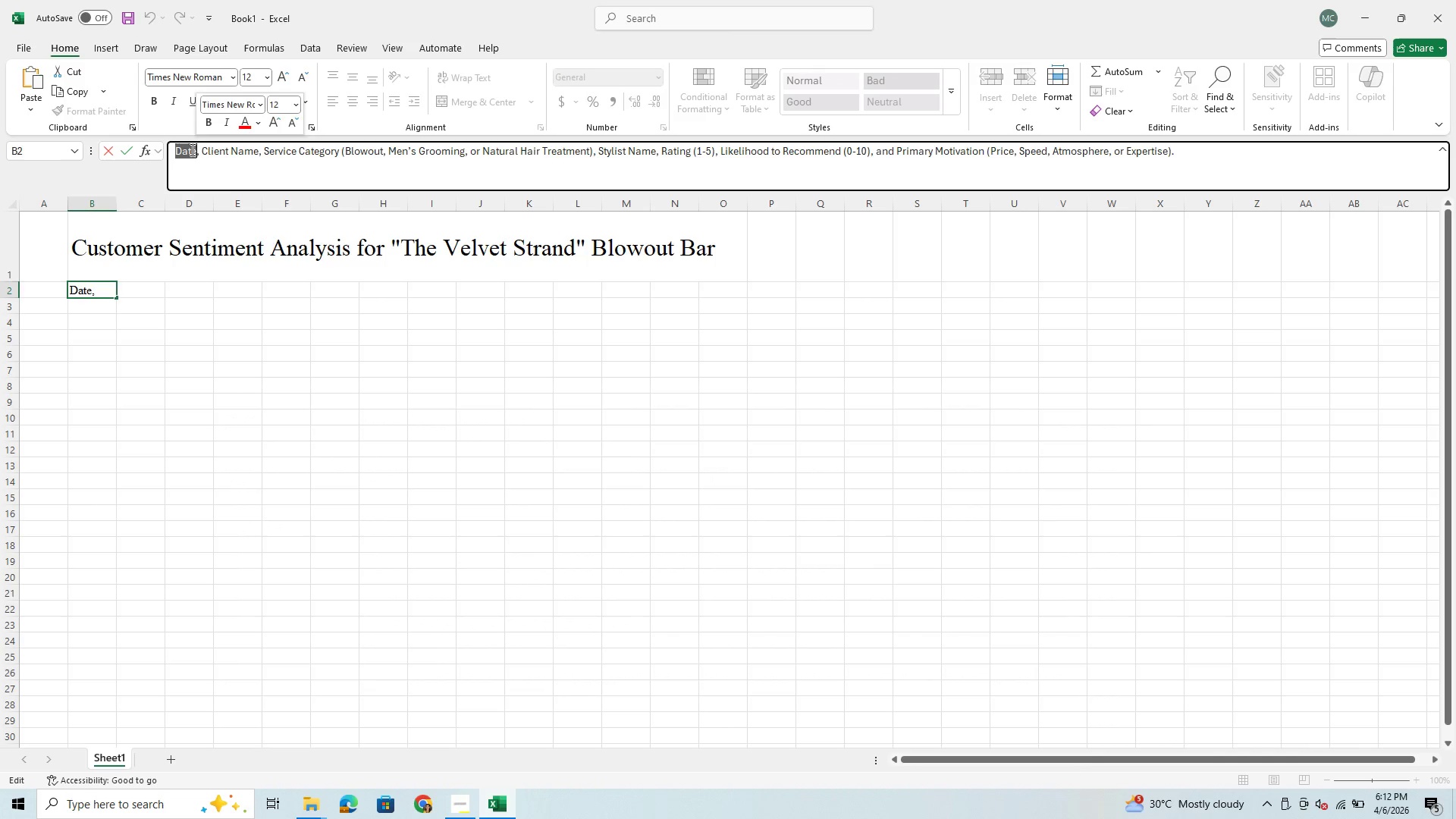 
key(Control+X)
 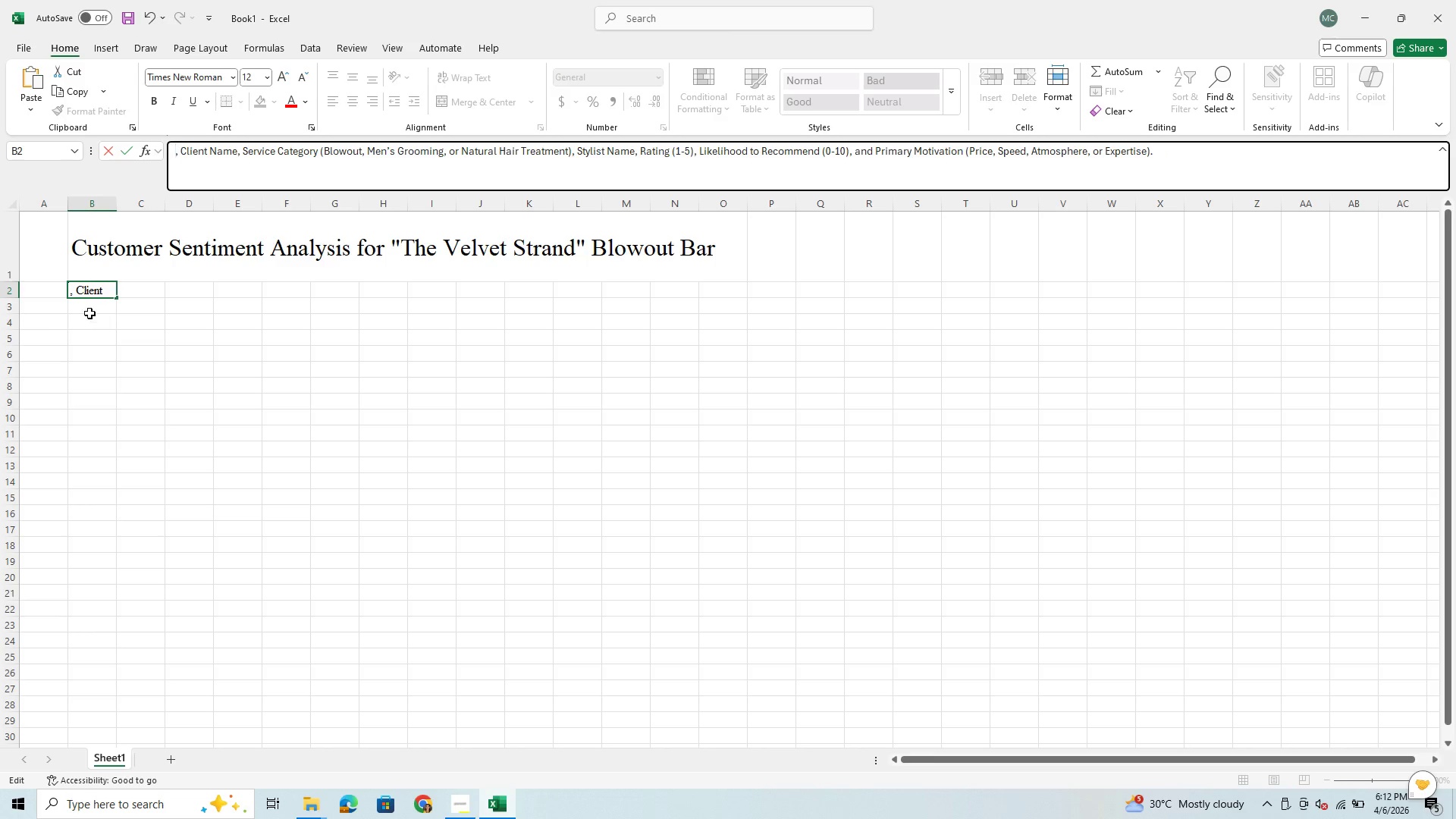 
left_click([95, 302])
 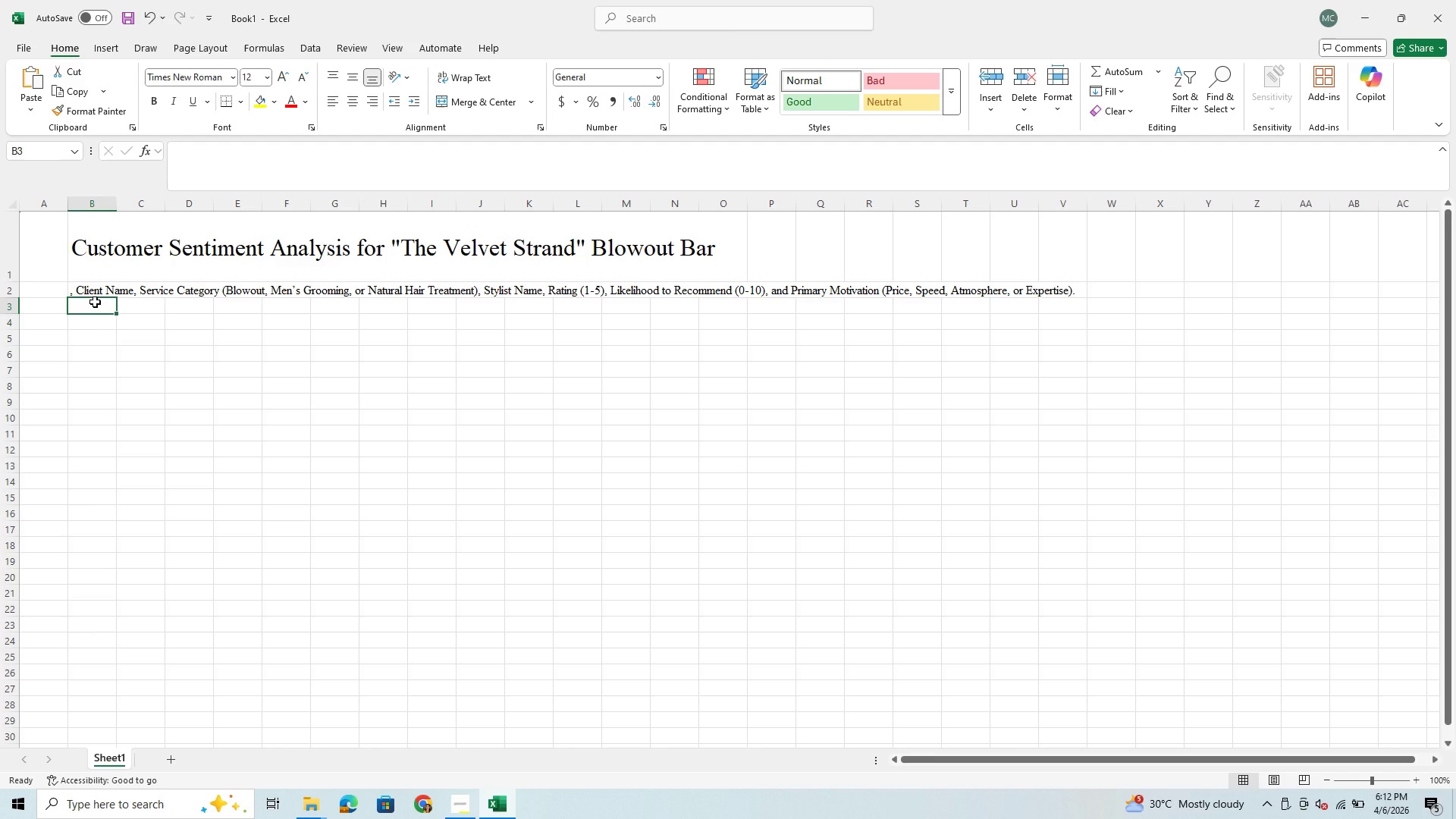 
key(Control+V)
 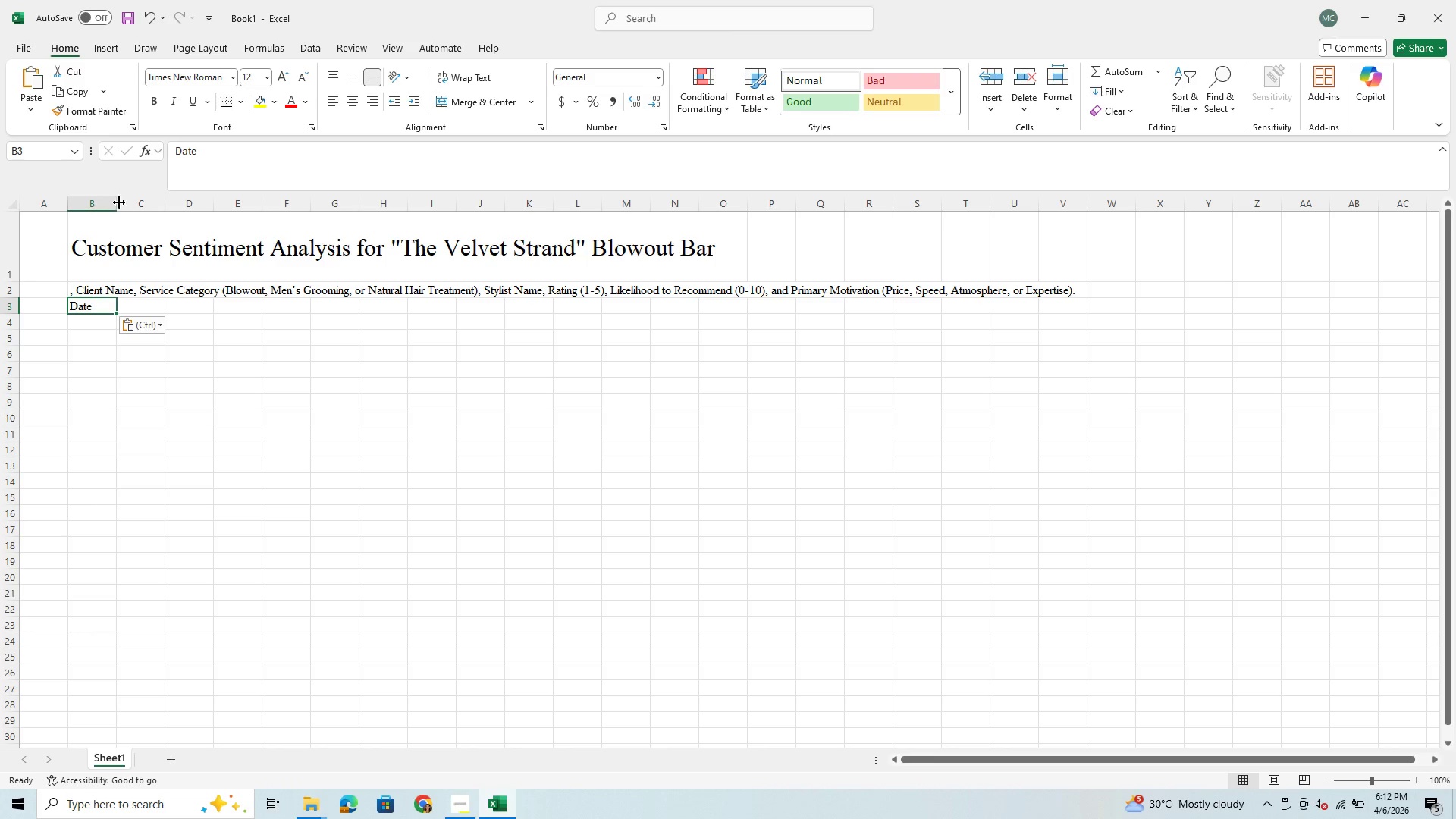 
left_click_drag(start_coordinate=[119, 201], to_coordinate=[138, 201])
 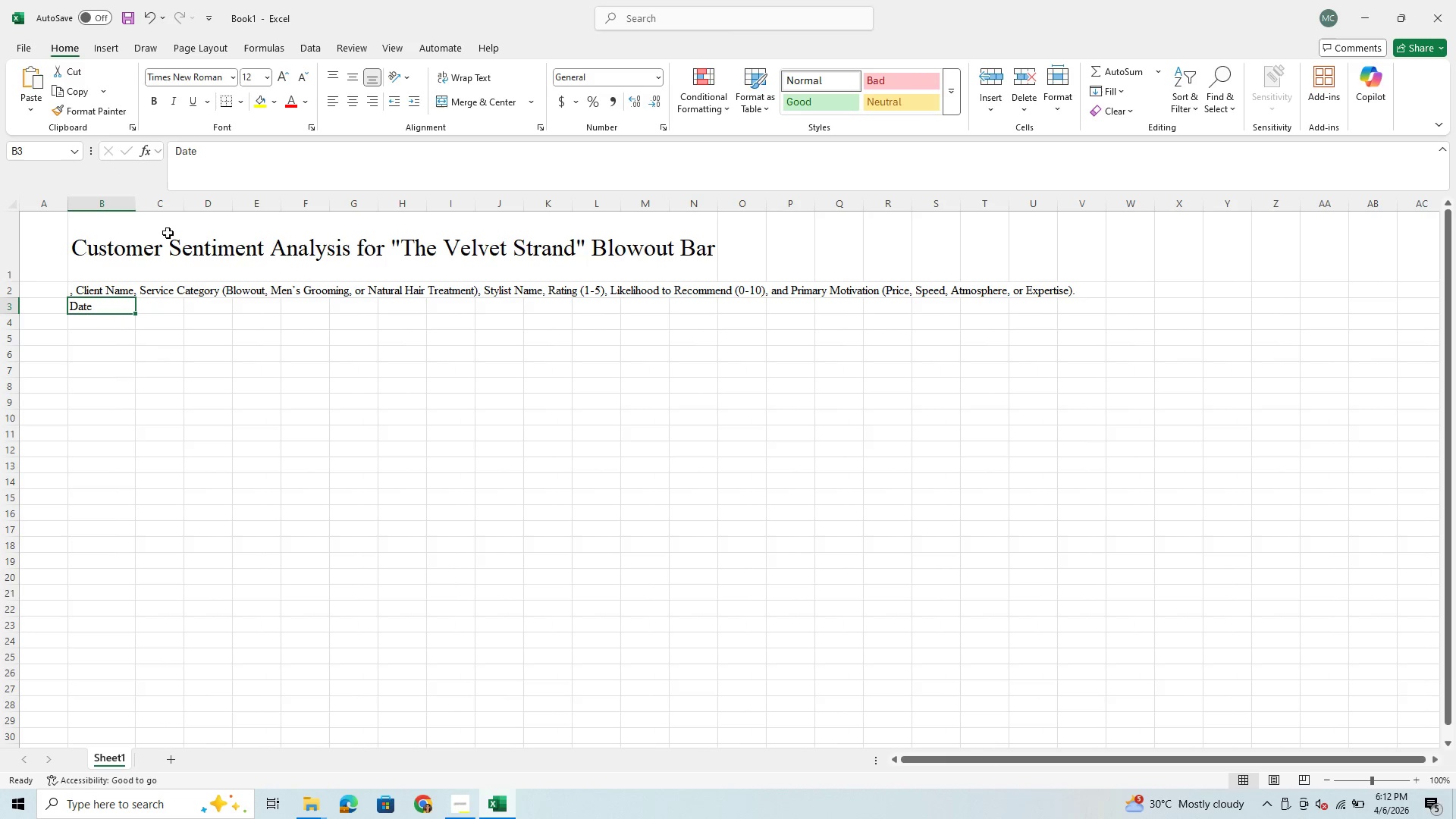 
left_click([94, 297])
 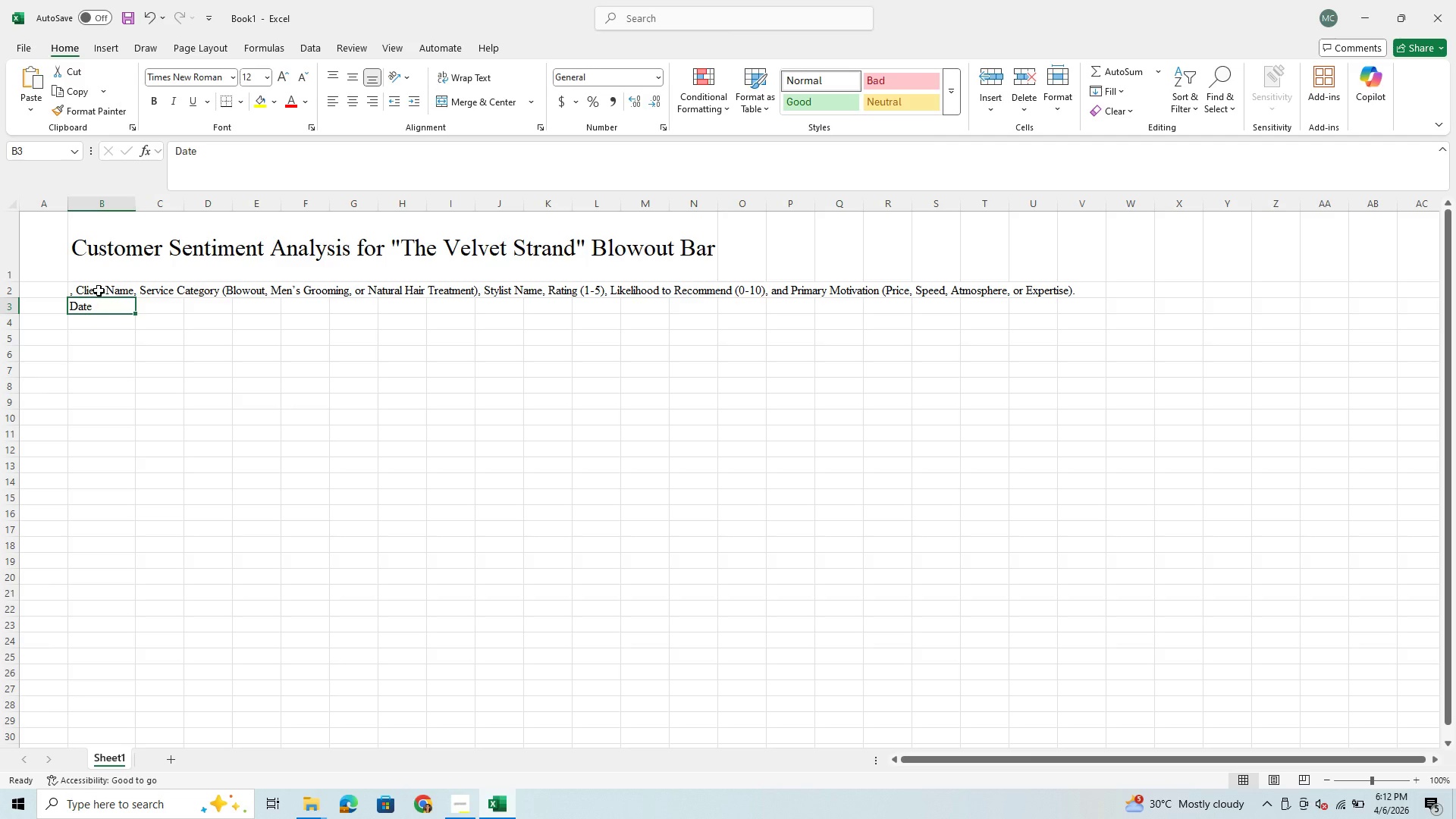 
left_click([99, 290])
 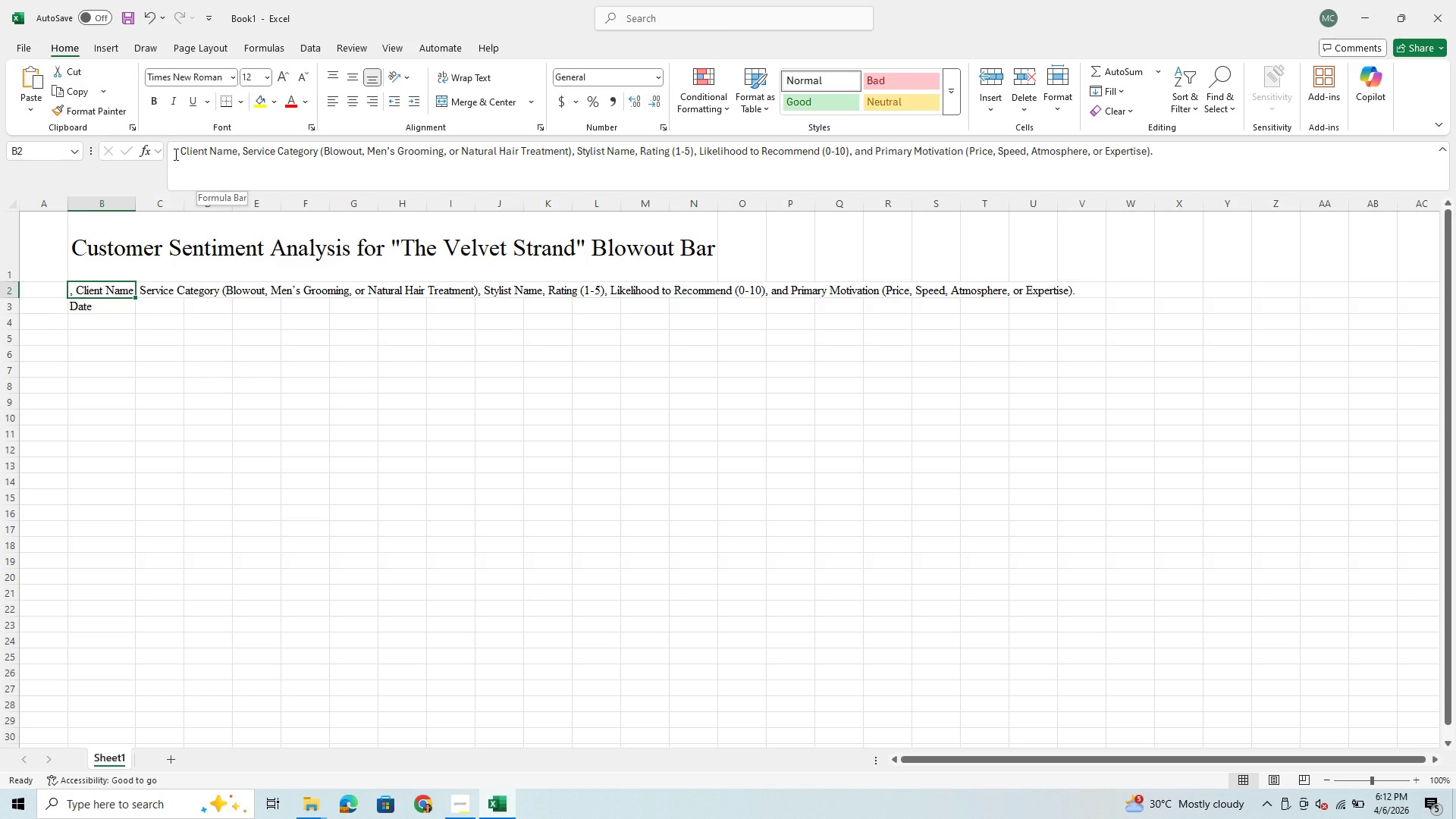 
left_click_drag(start_coordinate=[181, 152], to_coordinate=[237, 155])
 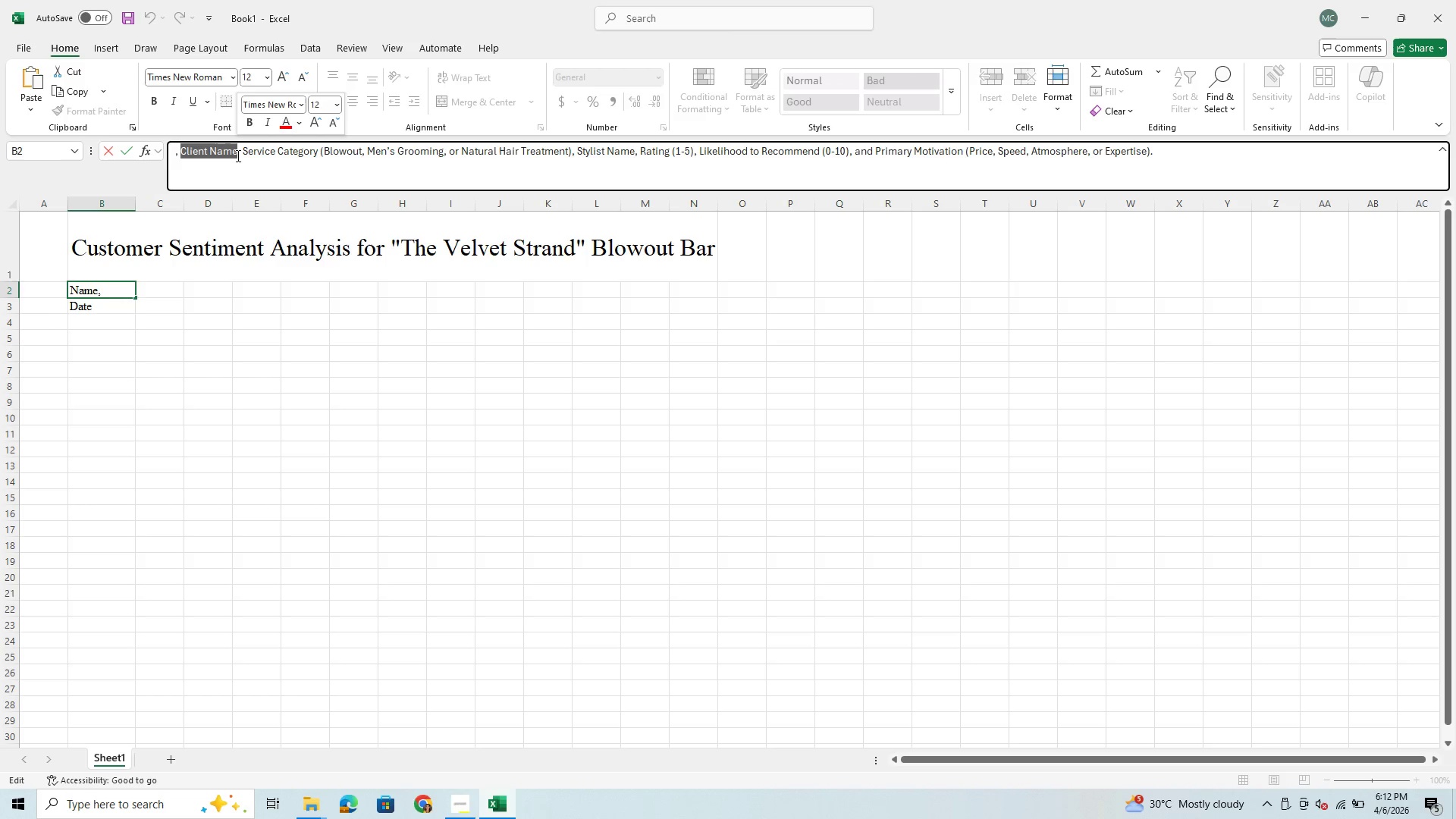 
key(Control+X)
 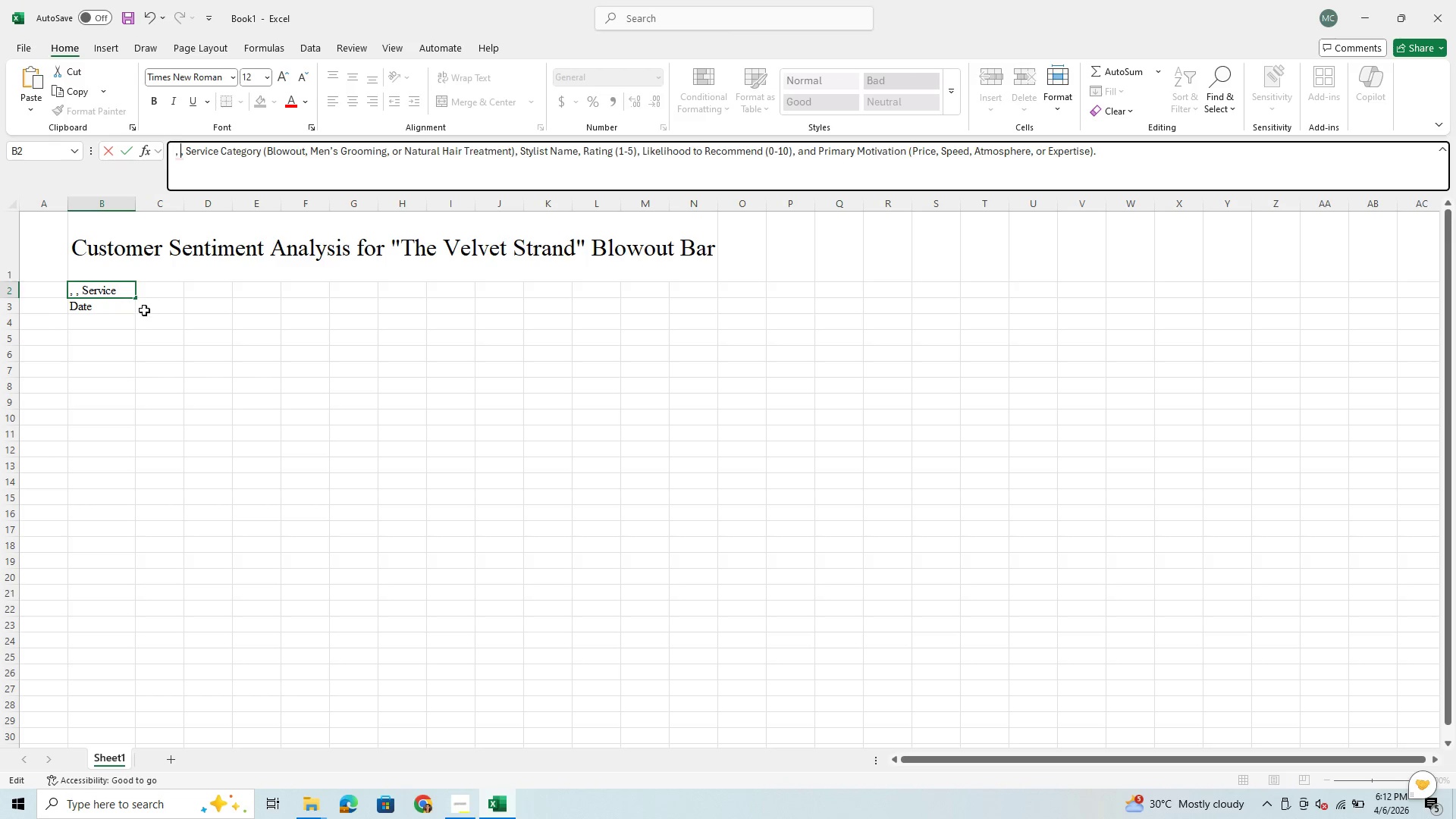 
left_click([147, 310])
 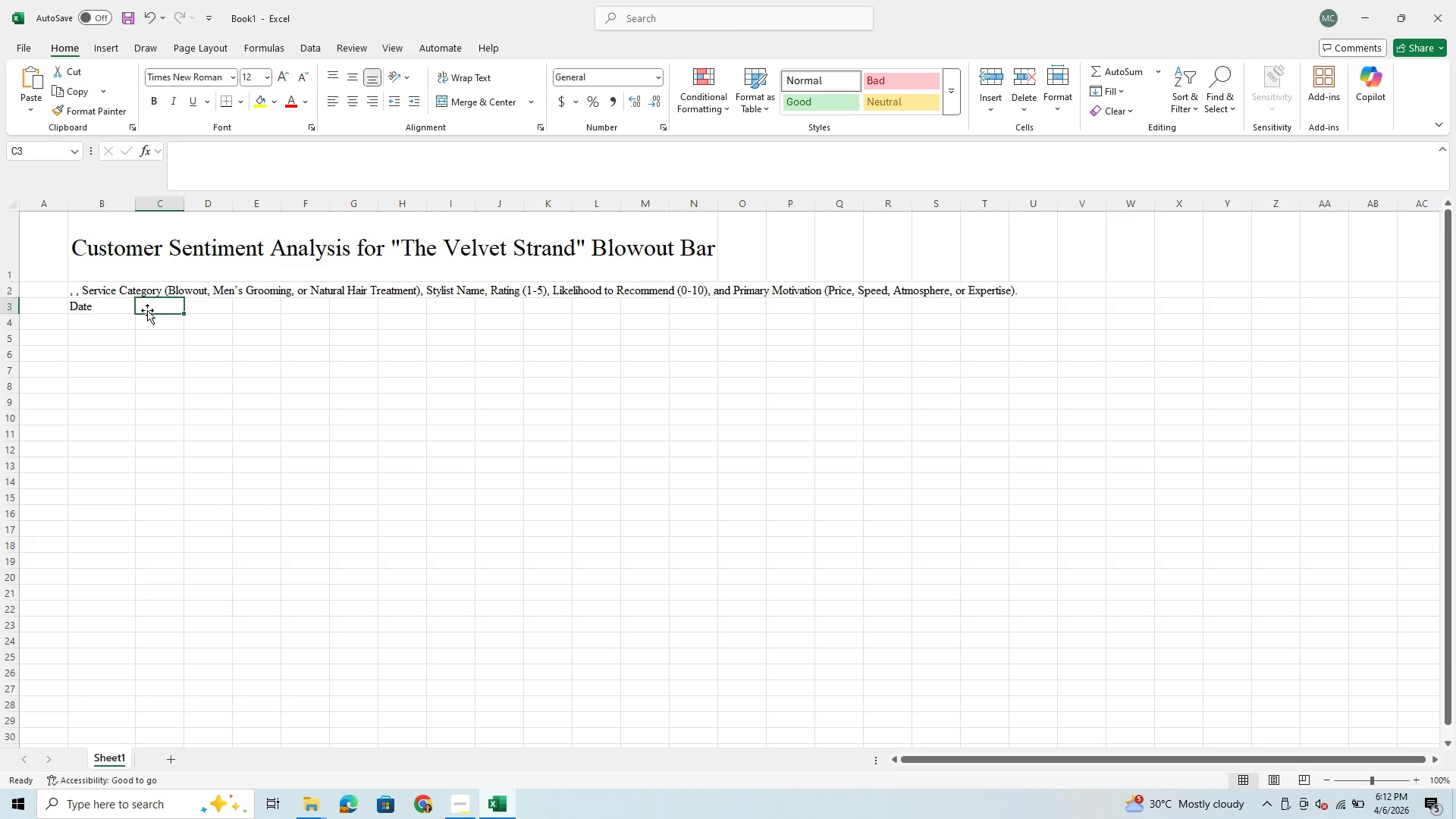 
key(Control+V)
 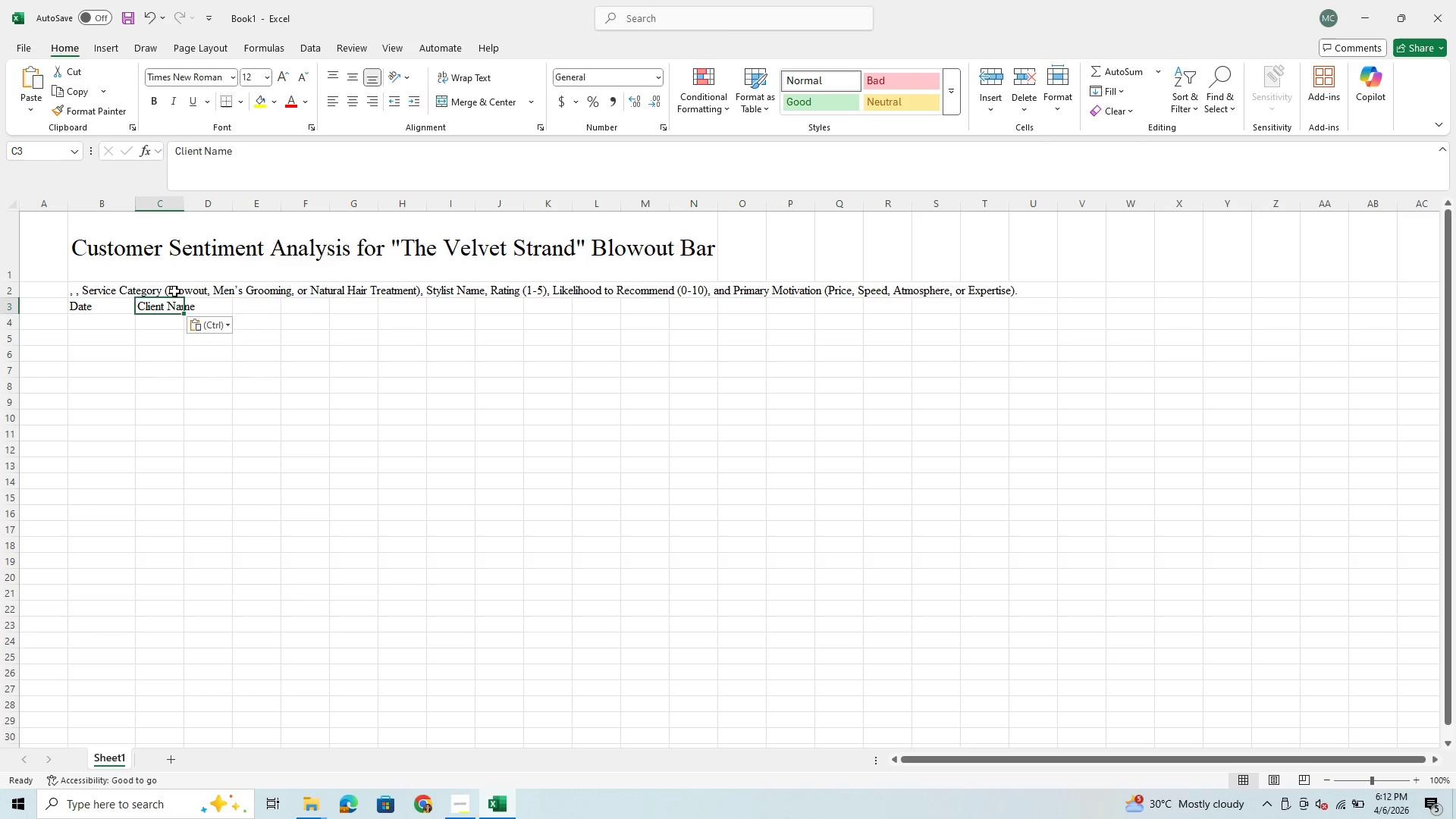 
left_click([96, 291])
 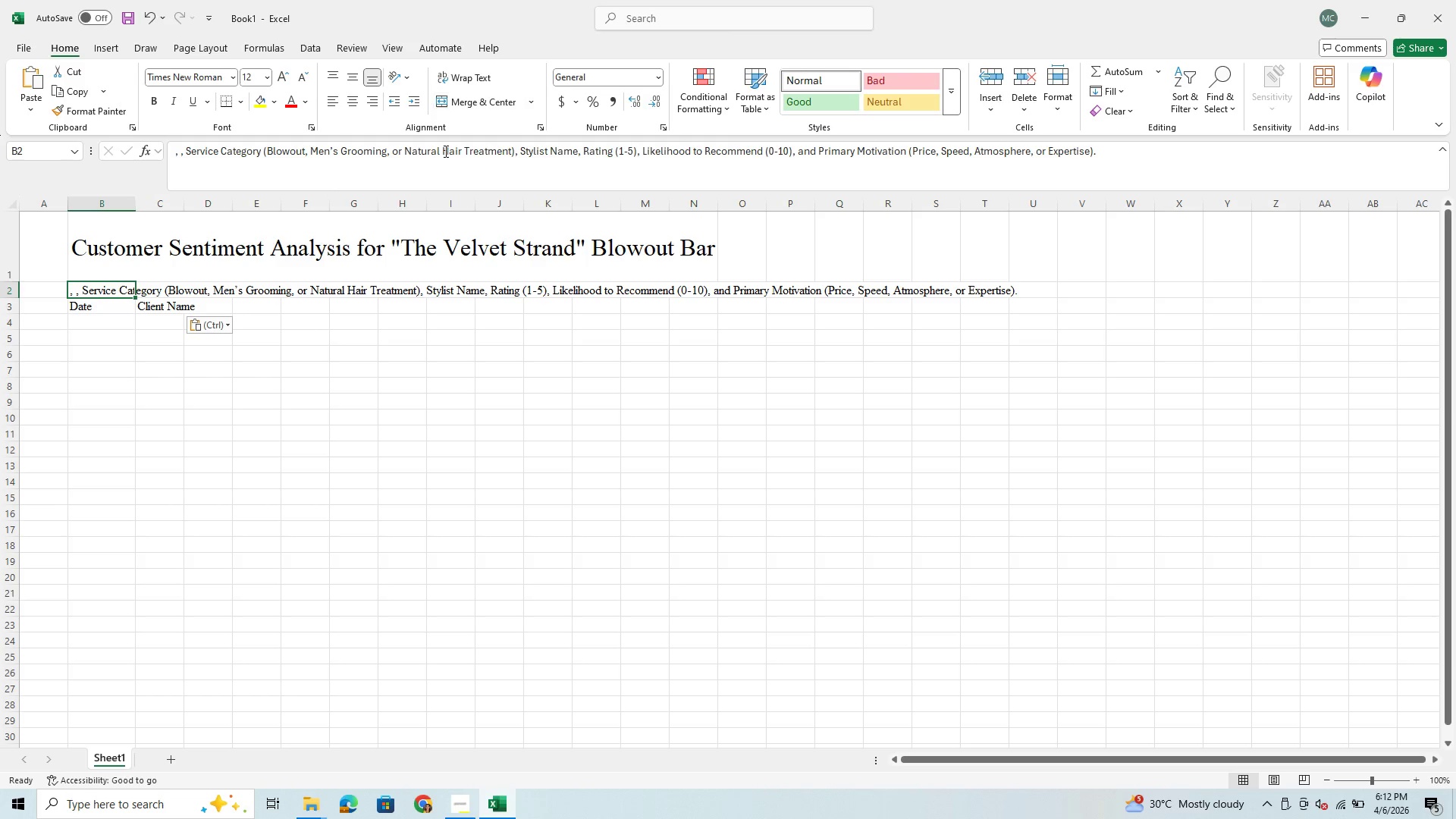 
wait(16.08)
 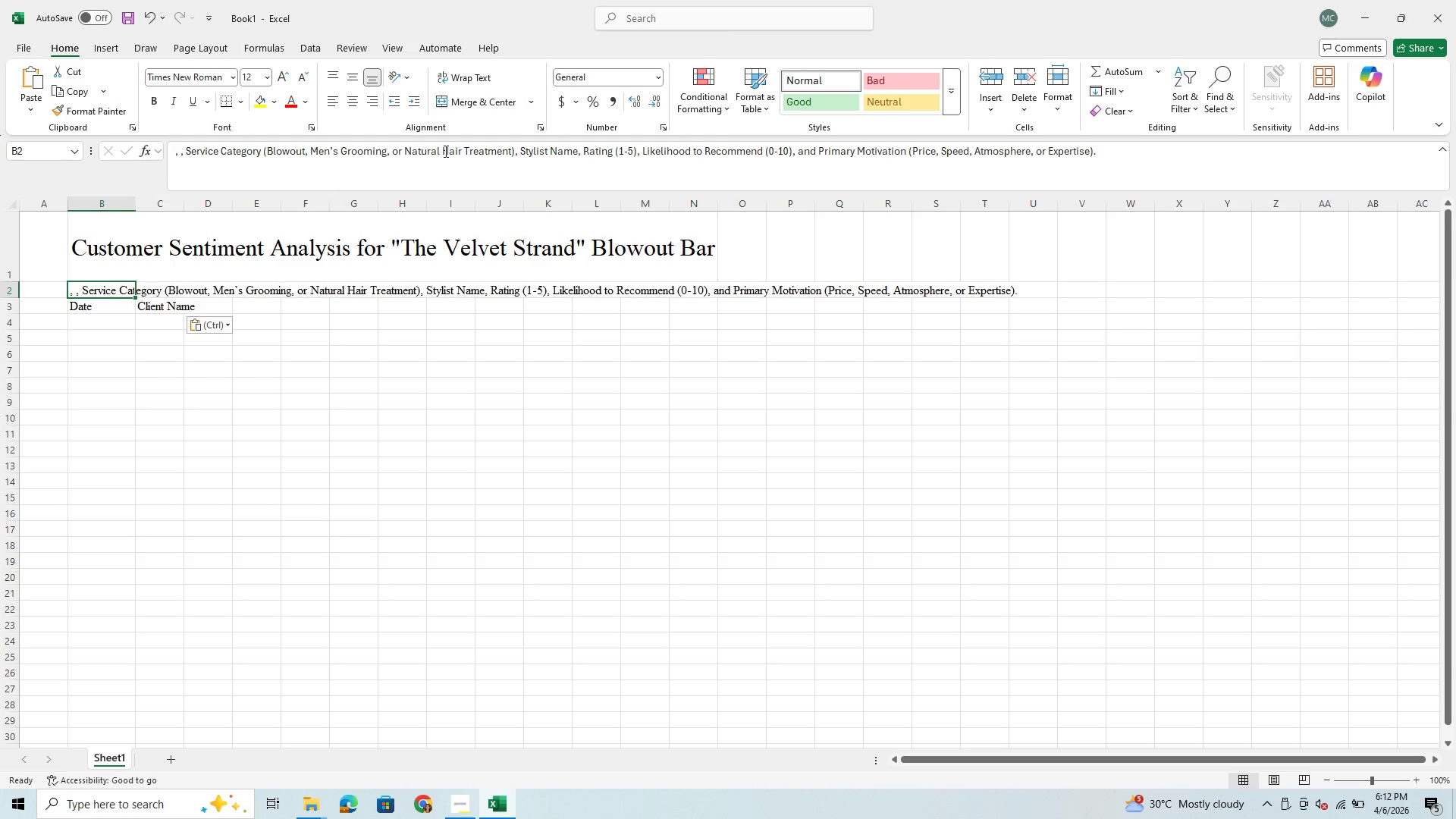 
left_click_drag(start_coordinate=[522, 149], to_coordinate=[578, 152])
 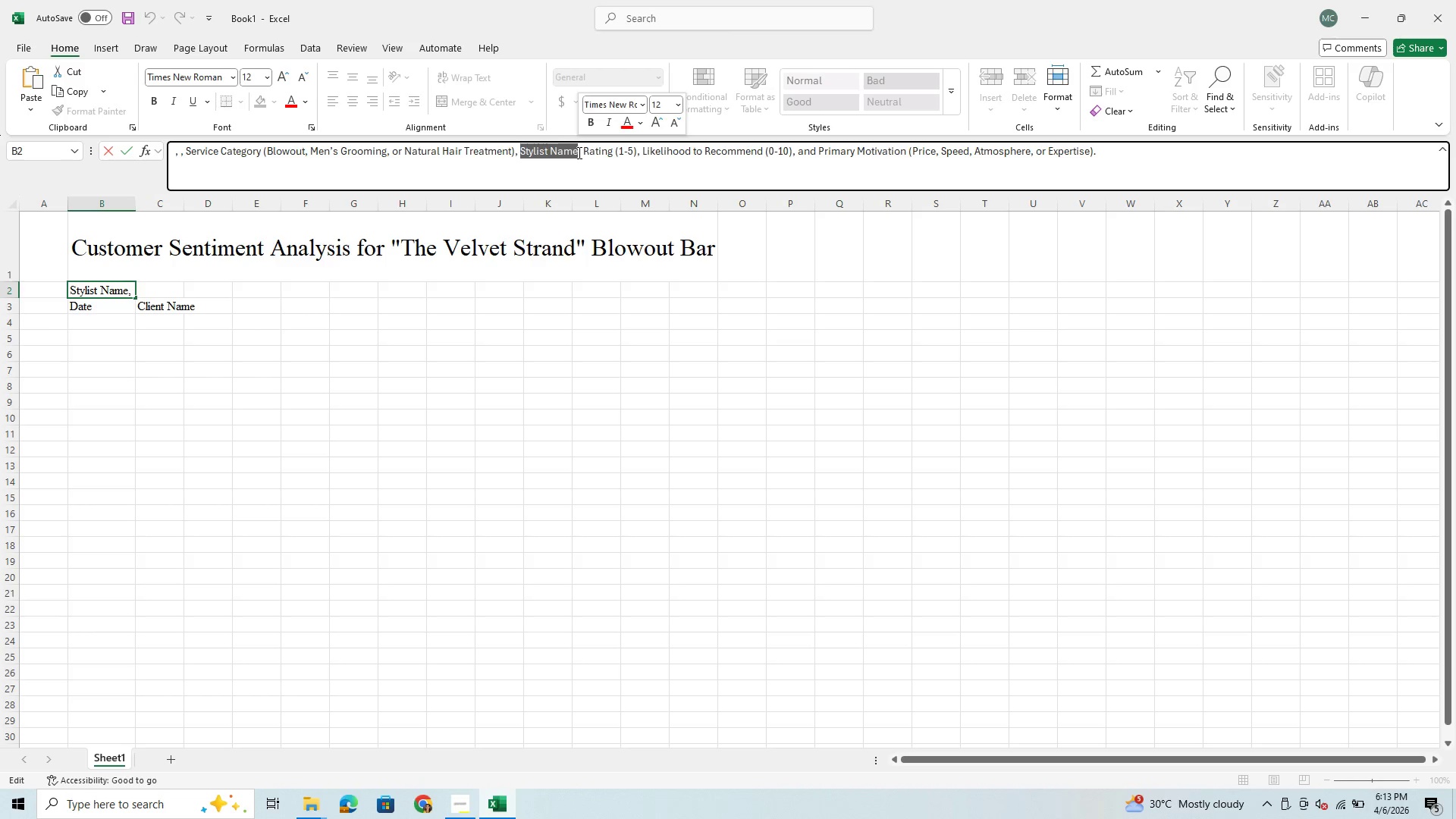 
key(Control+X)
 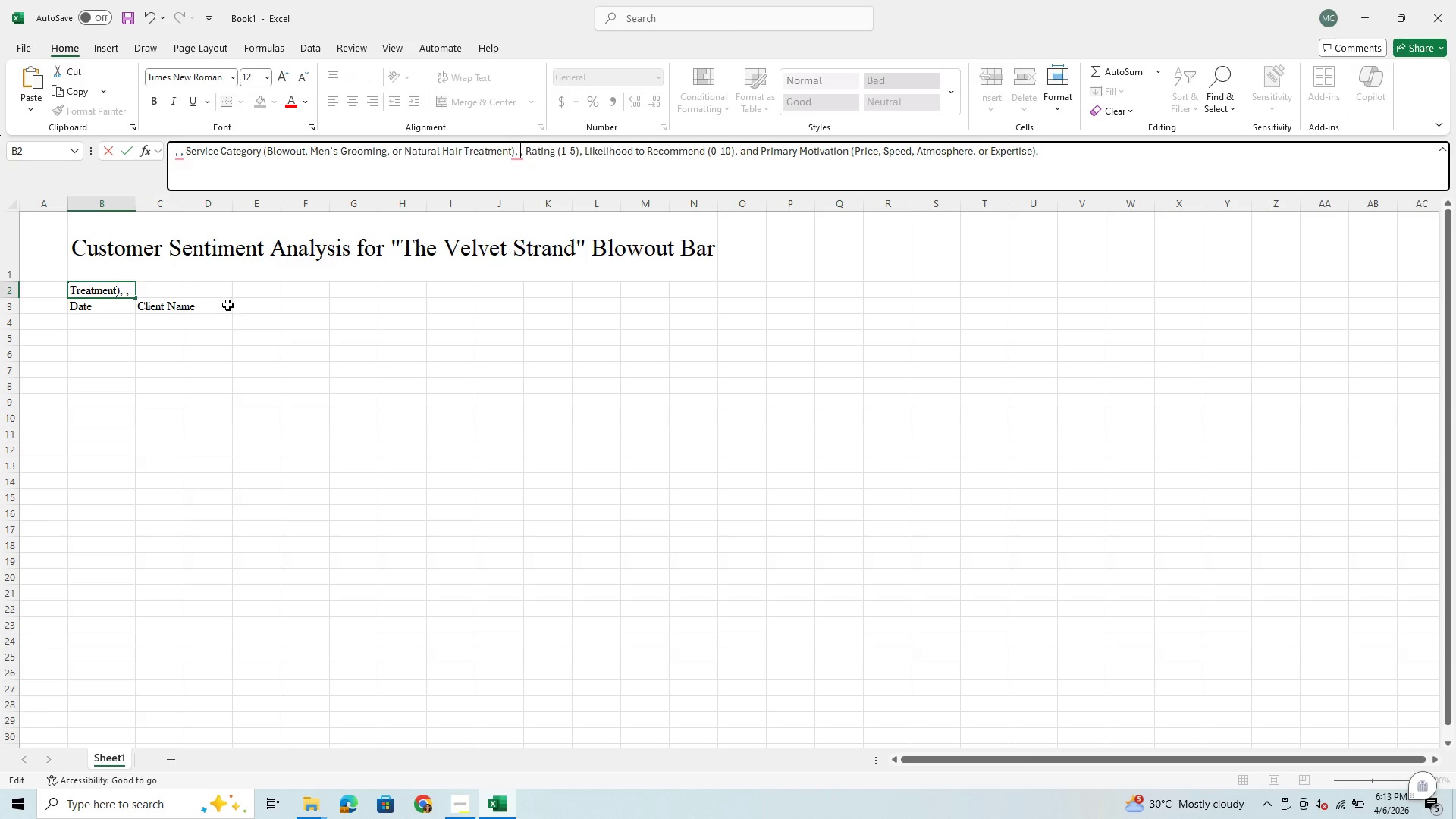 
left_click([217, 306])
 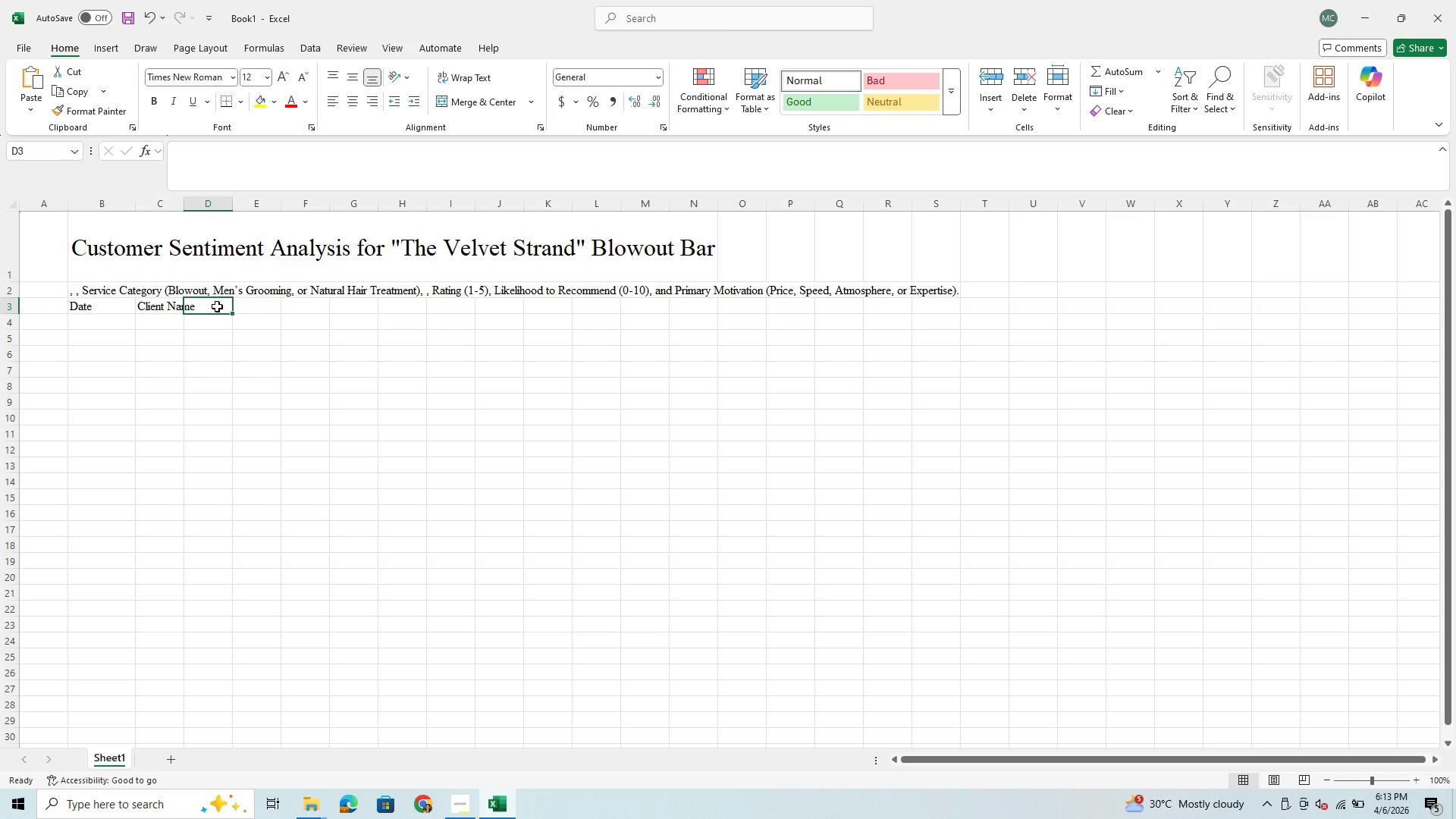 
key(Control+V)
 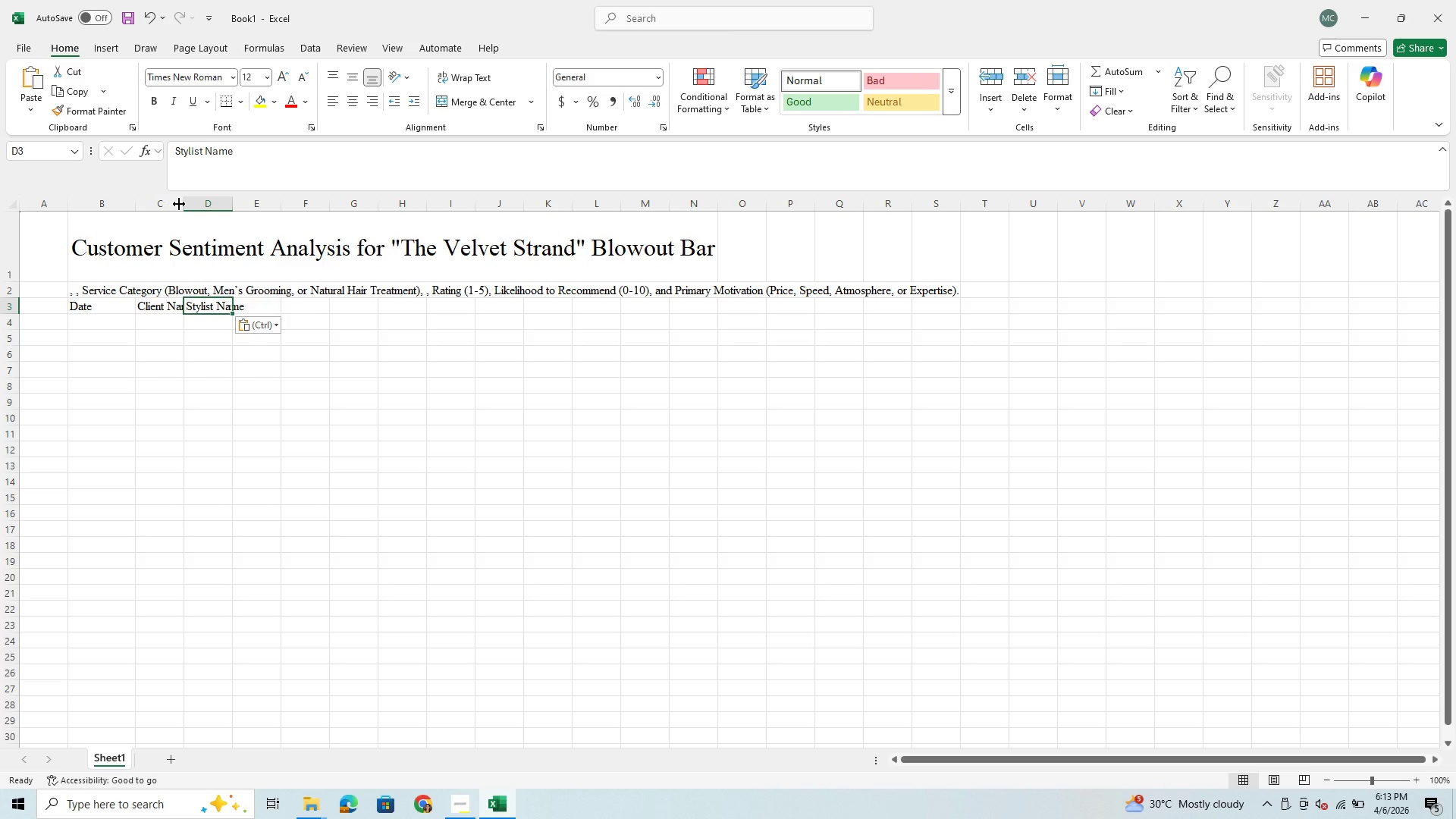 
left_click_drag(start_coordinate=[183, 203], to_coordinate=[221, 204])
 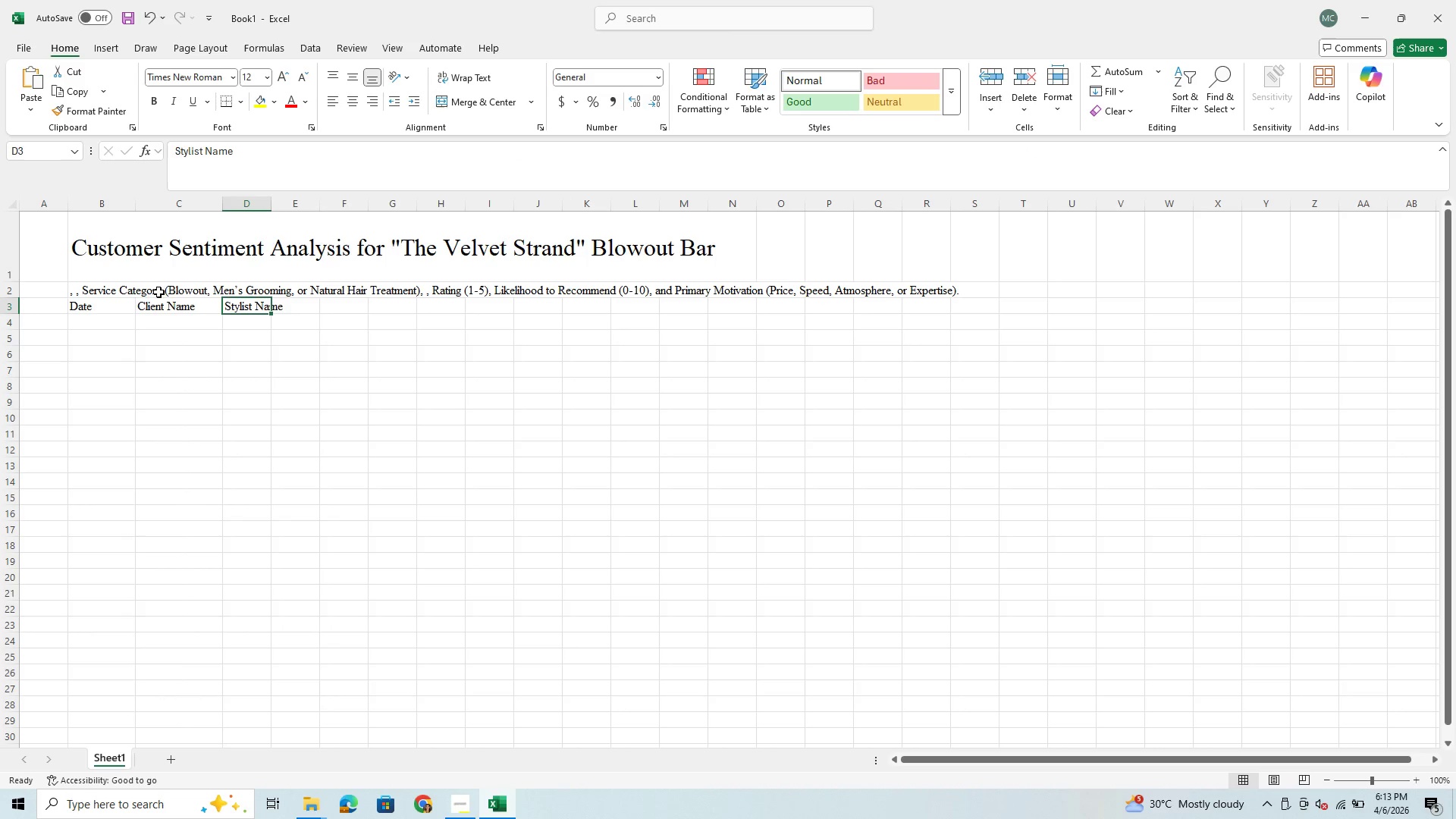 
left_click([100, 284])
 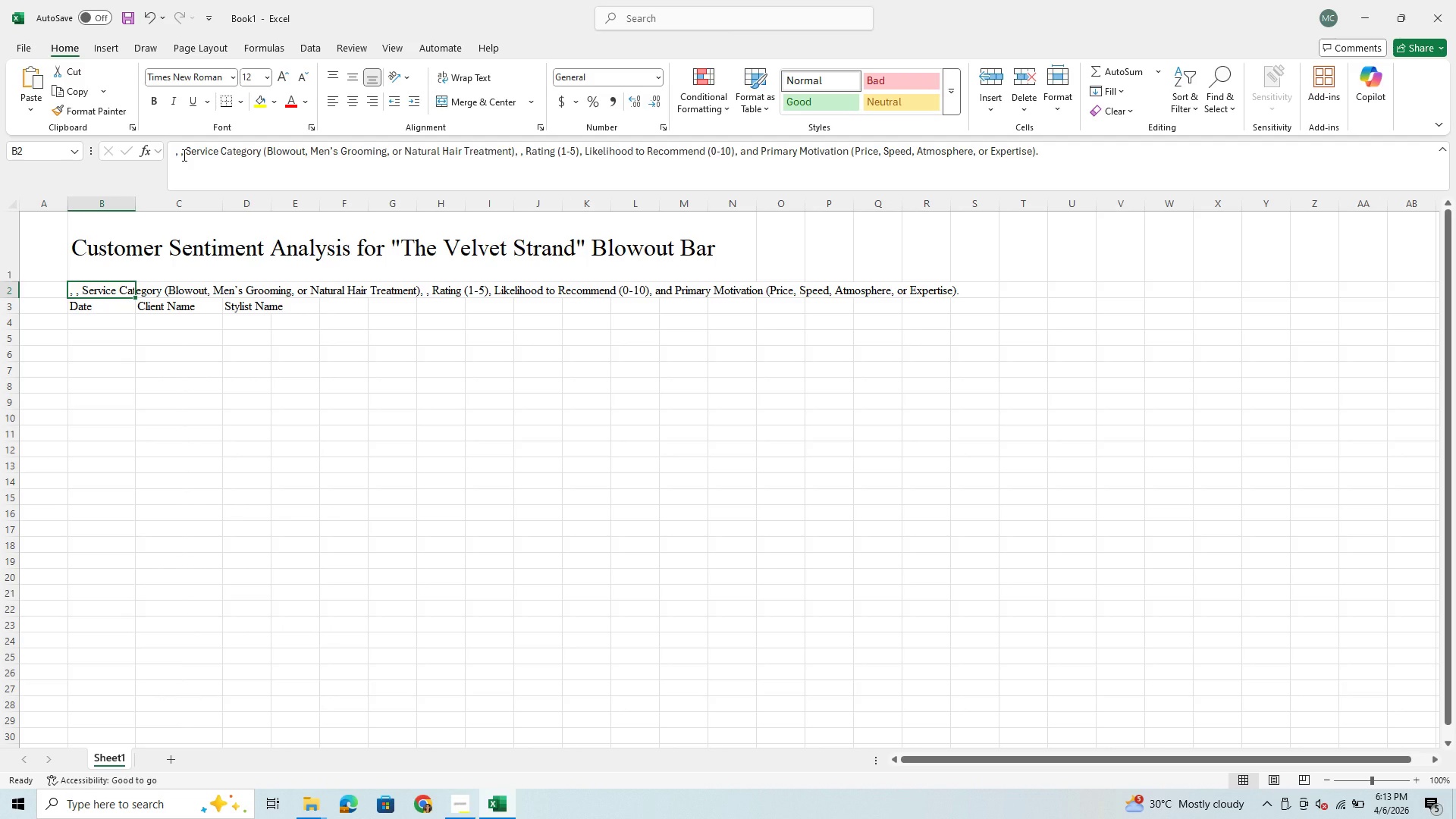 
left_click([183, 155])
 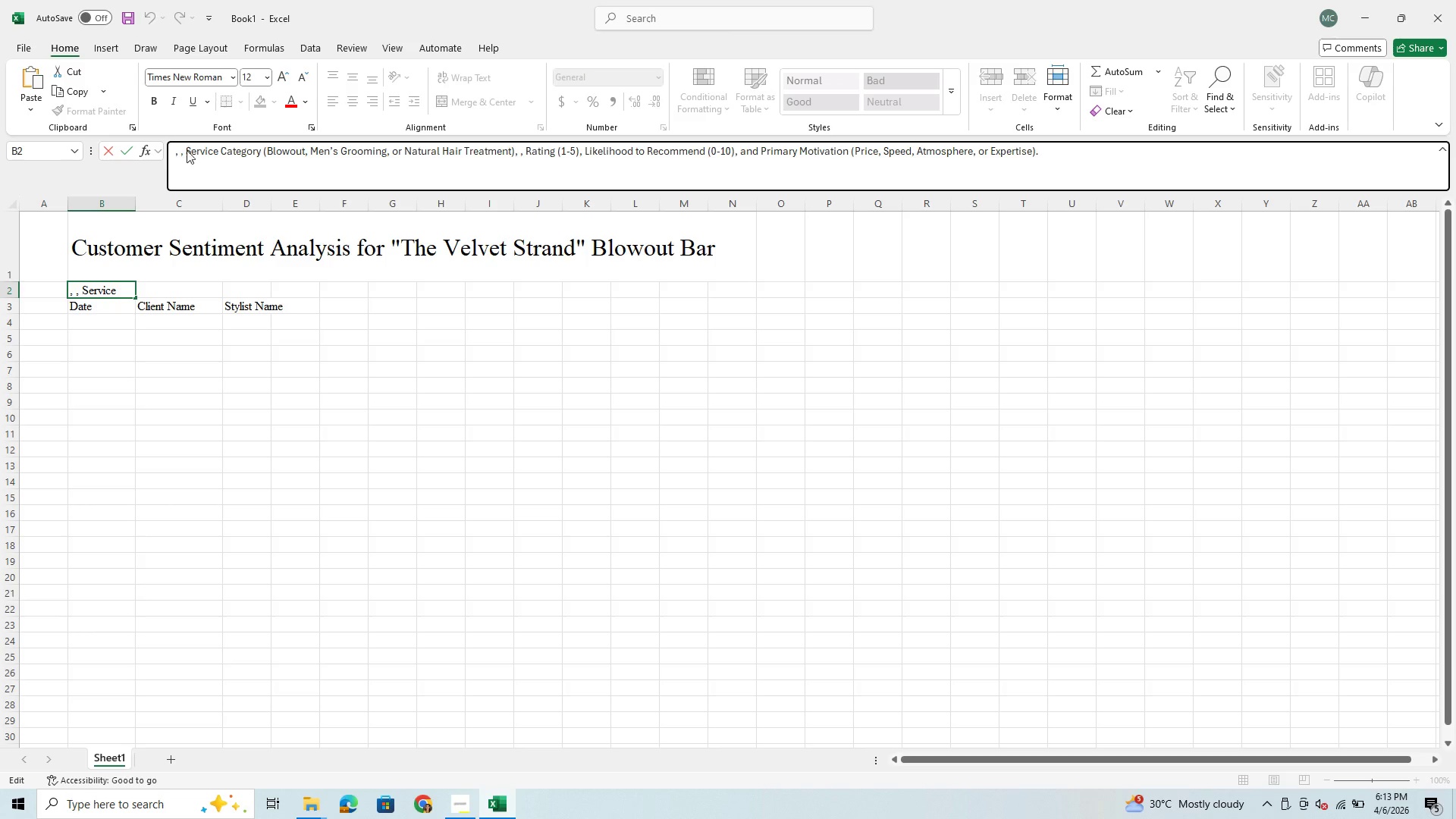 
left_click_drag(start_coordinate=[187, 150], to_coordinate=[259, 162])
 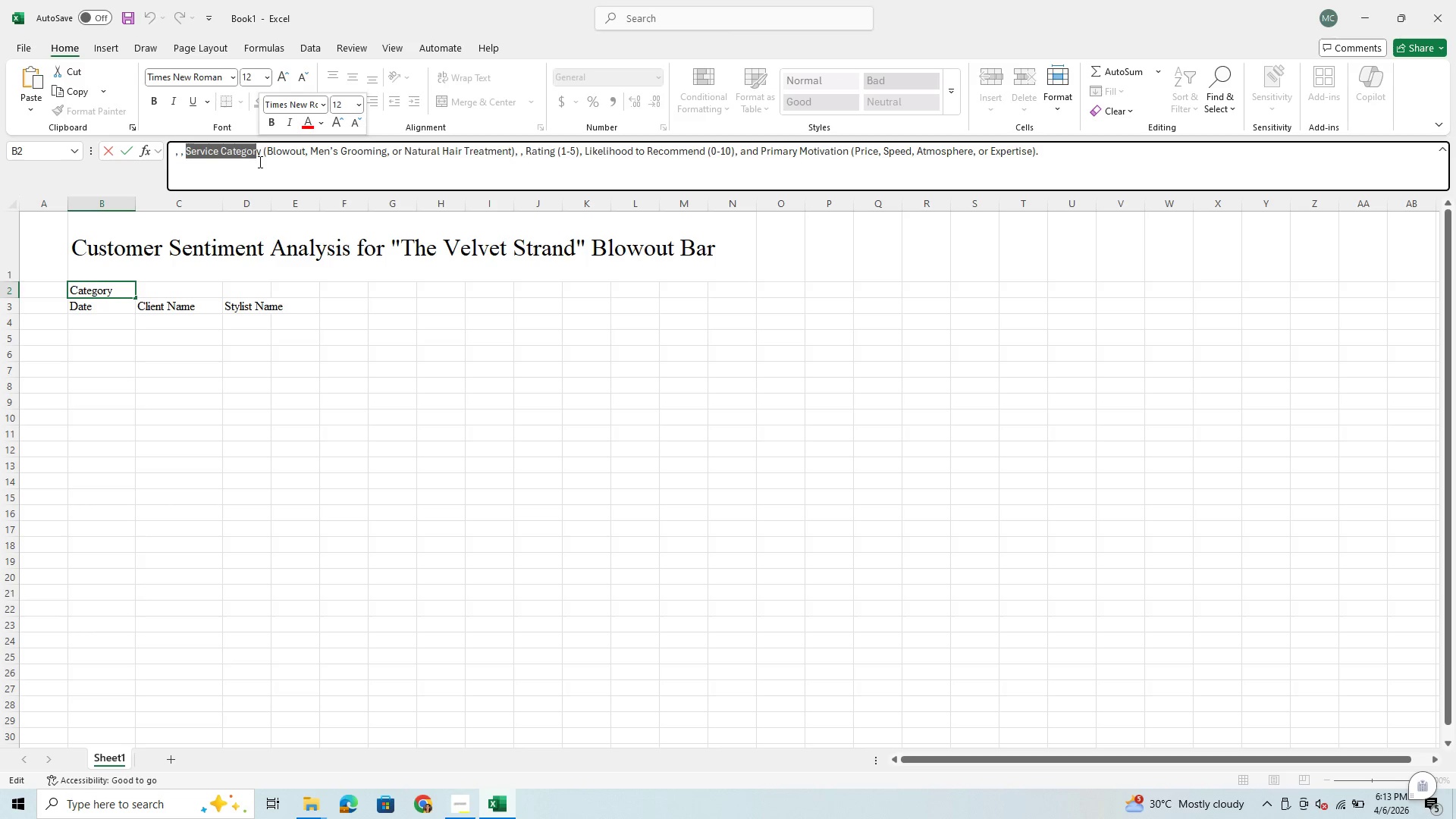 
key(Control+X)
 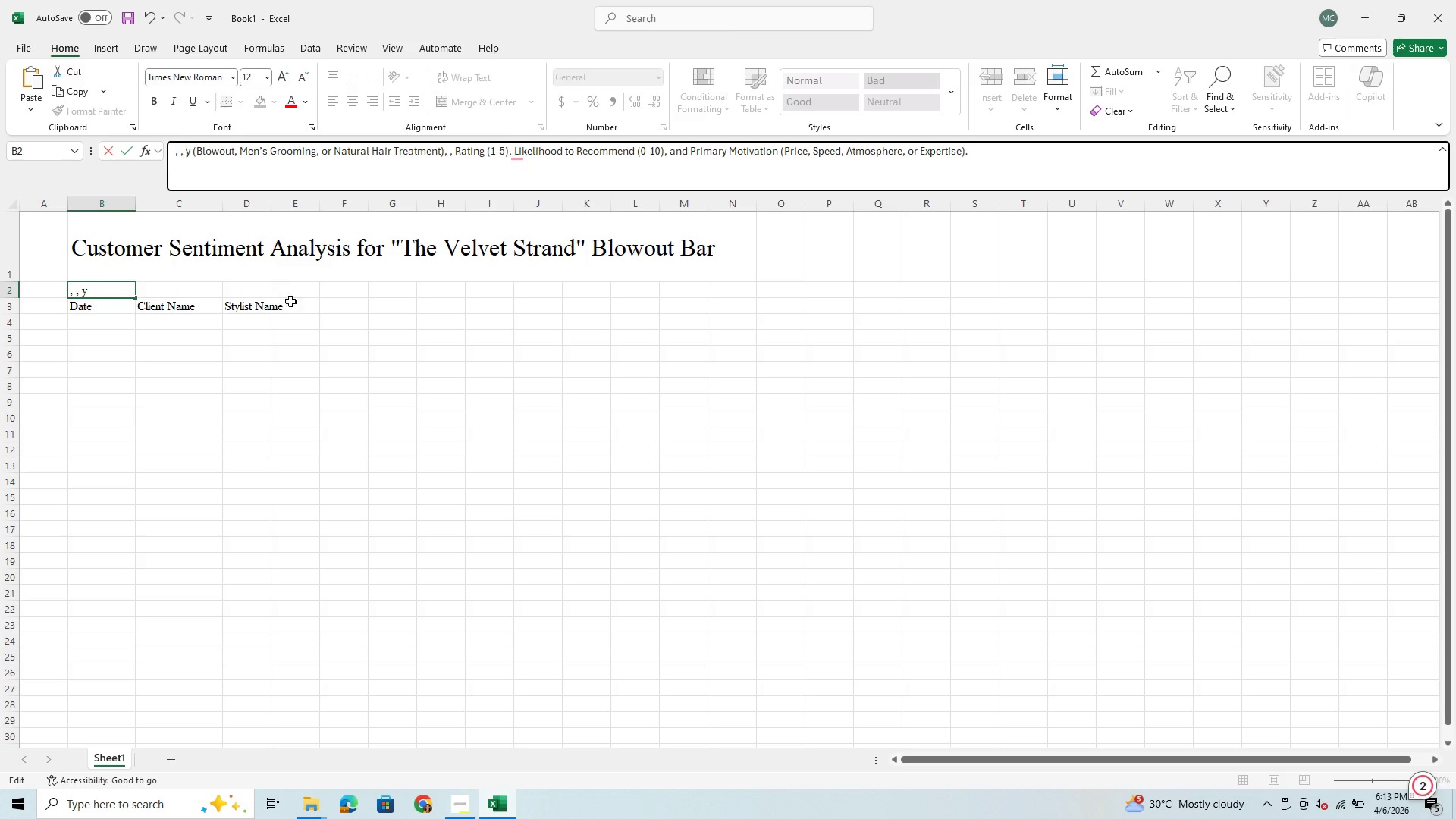 
left_click([305, 306])
 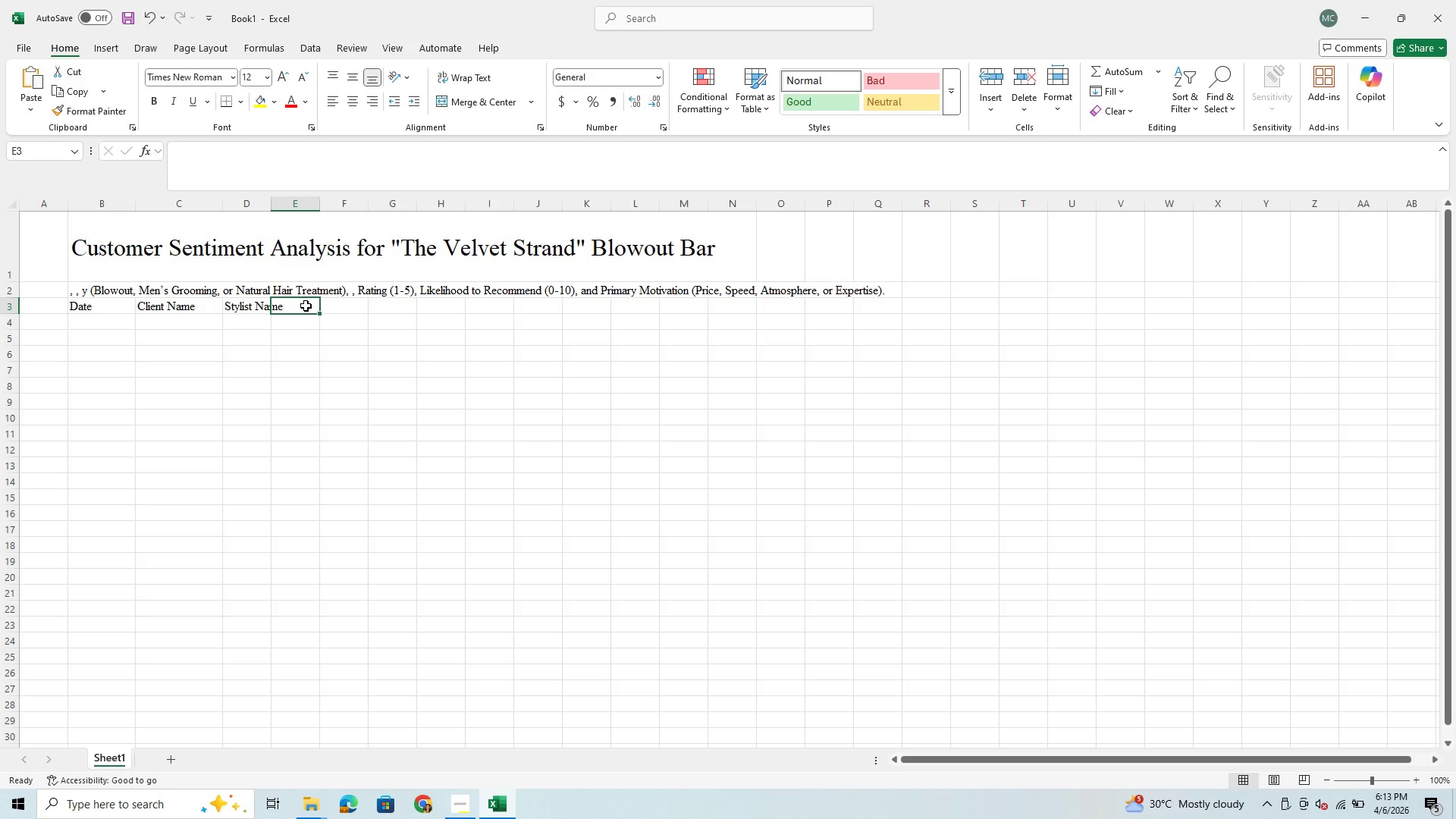 
key(Control+V)
 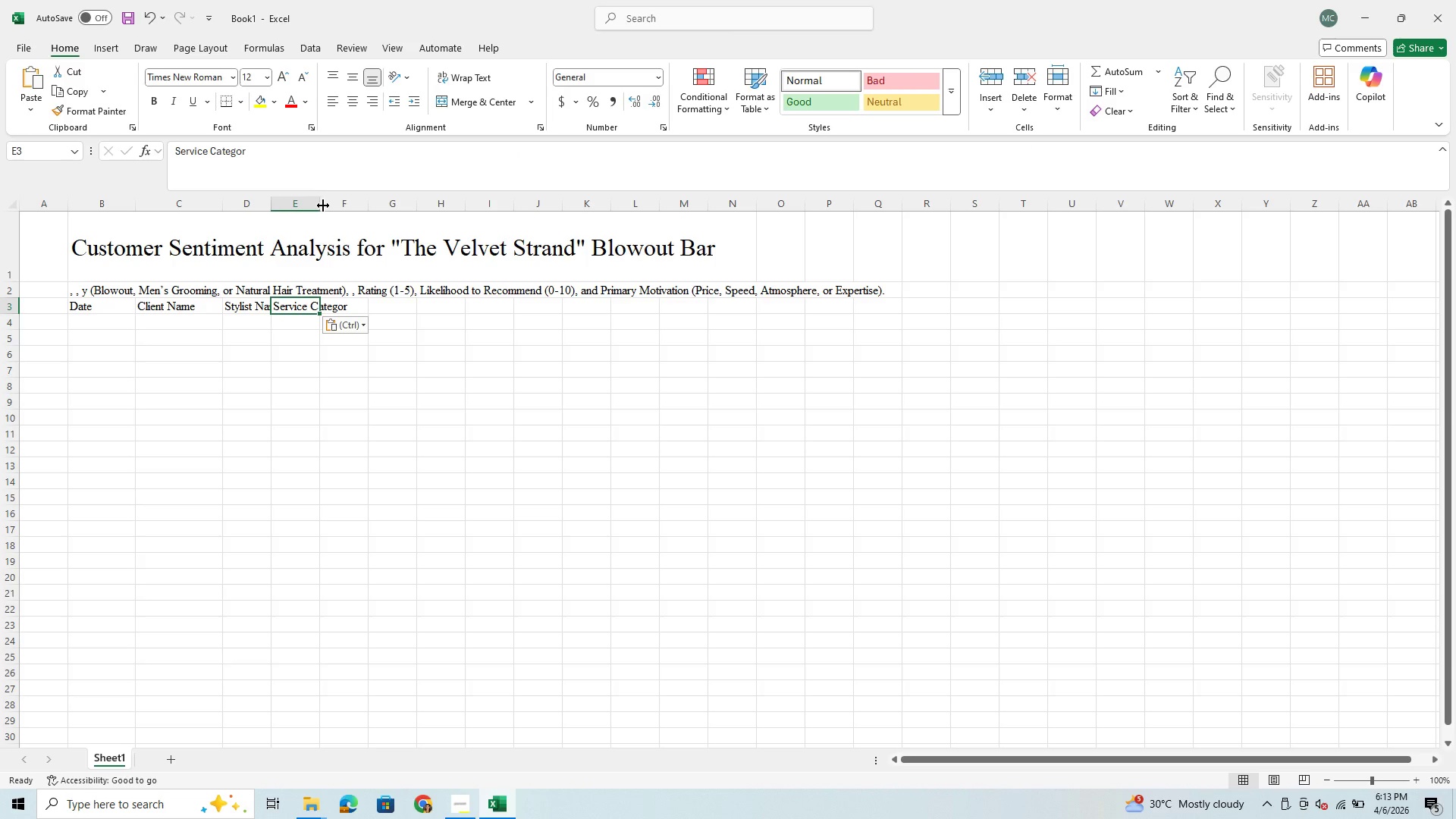 
left_click_drag(start_coordinate=[320, 206], to_coordinate=[374, 224])
 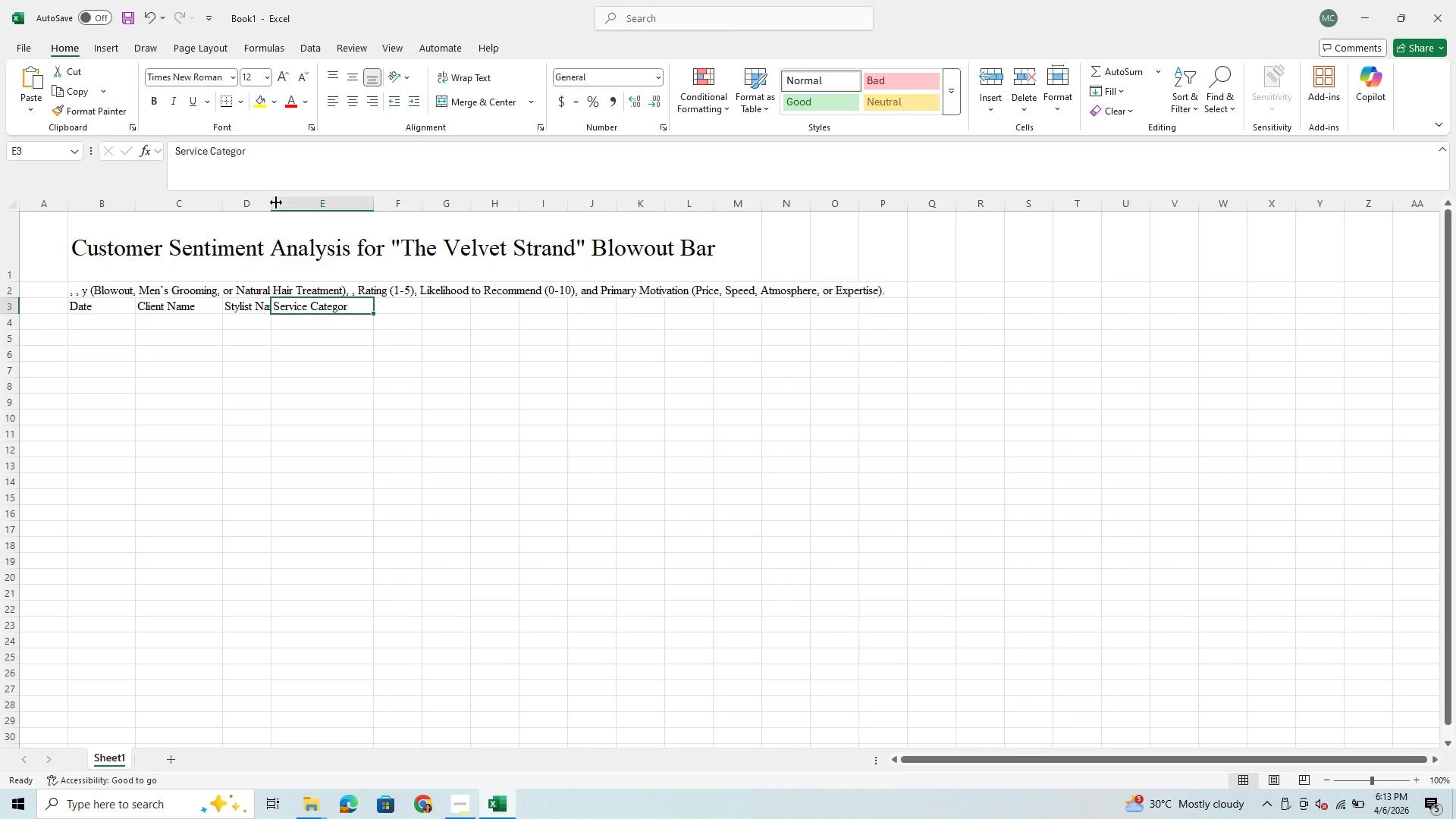 
left_click_drag(start_coordinate=[275, 202], to_coordinate=[320, 212])
 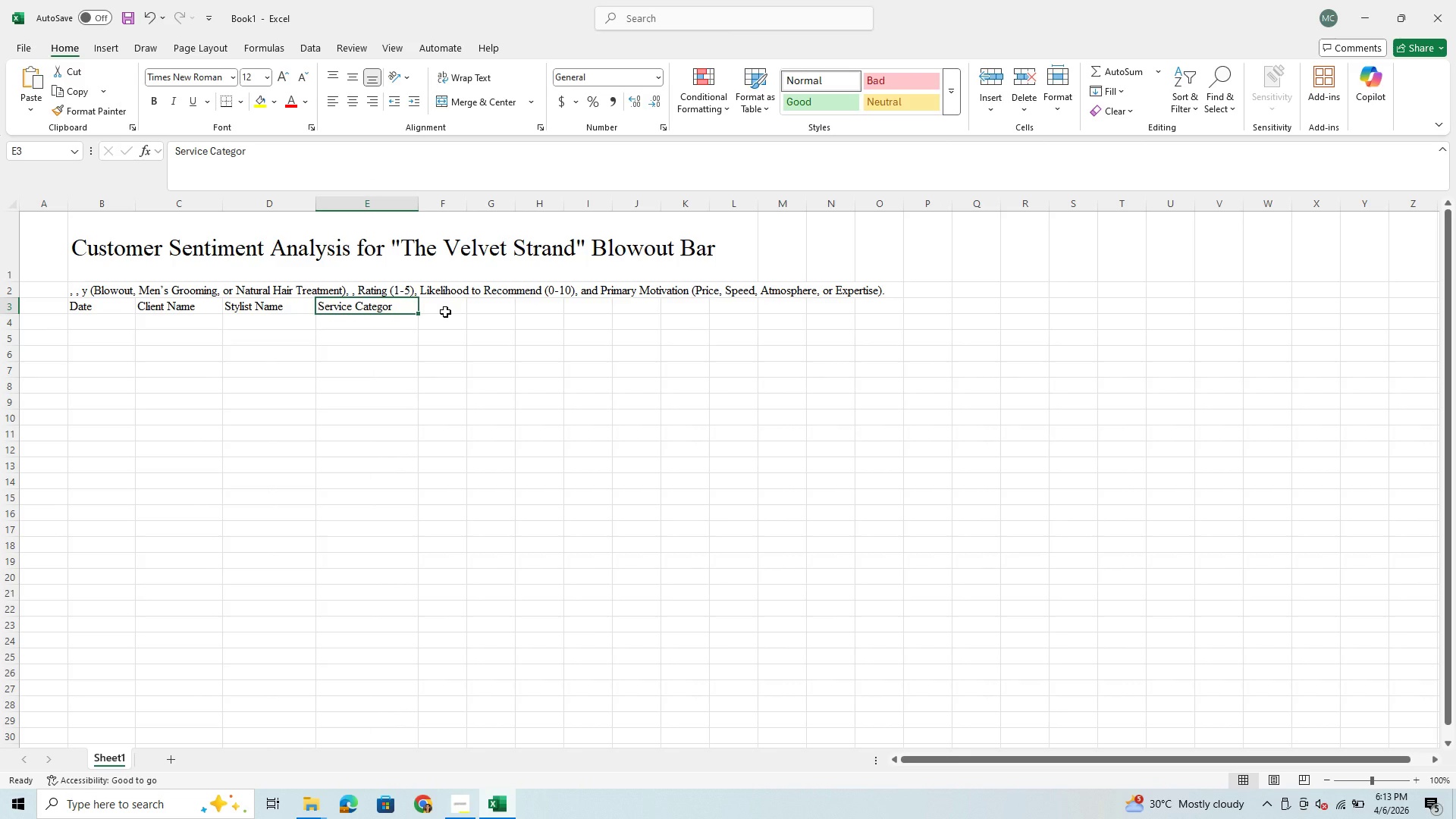 
wait(6.2)
 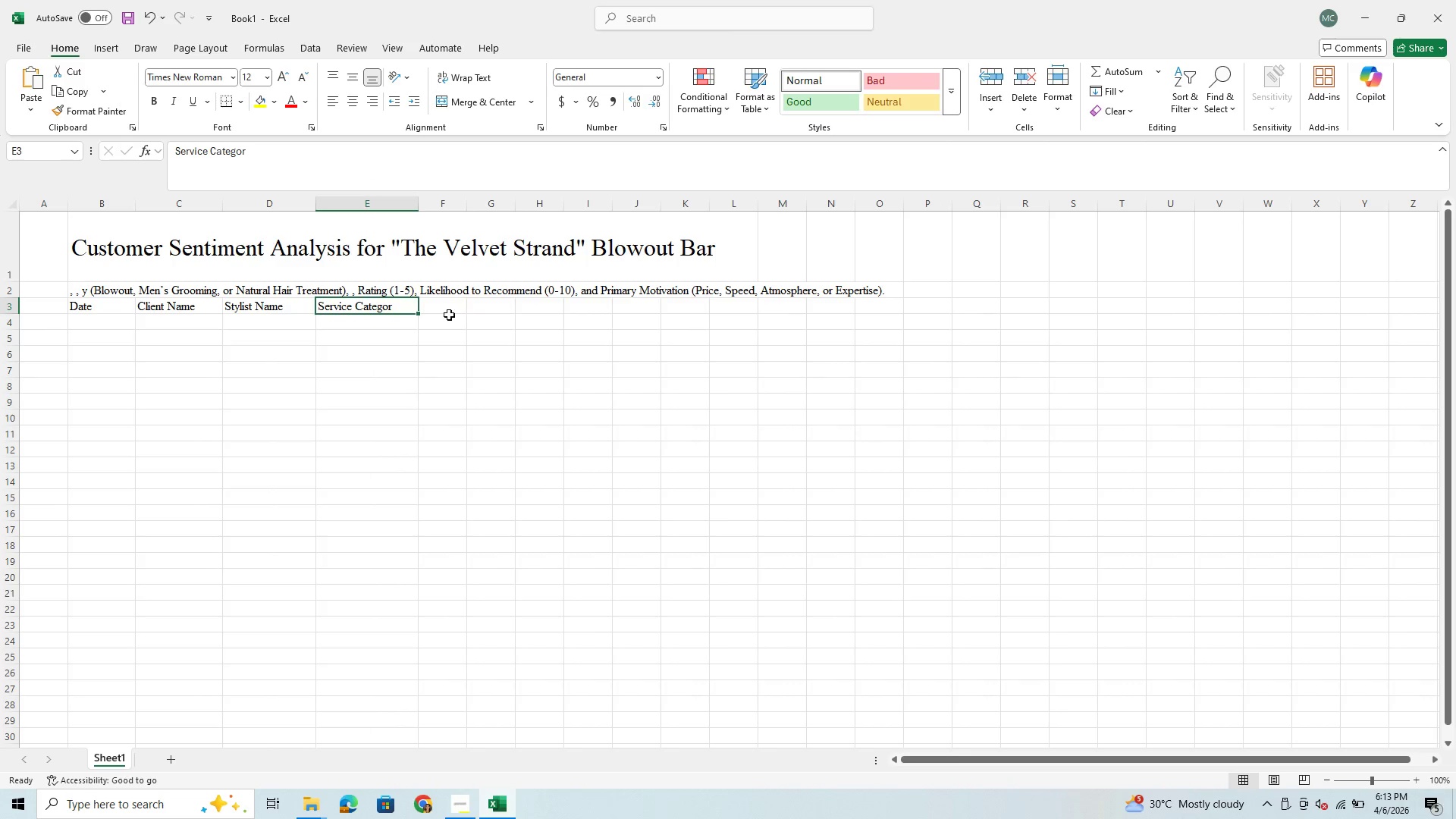 
left_click([104, 293])
 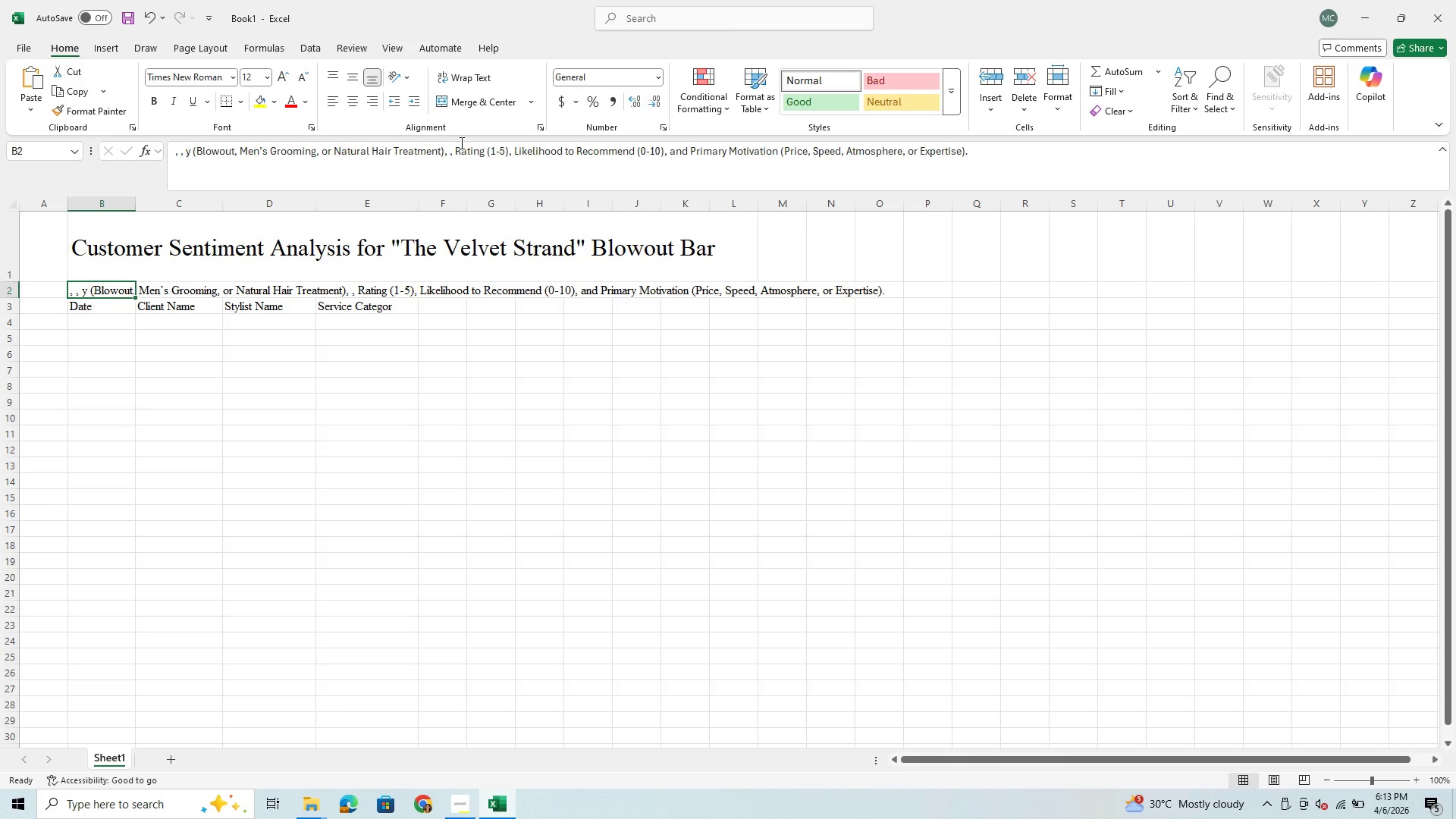 
wait(5.11)
 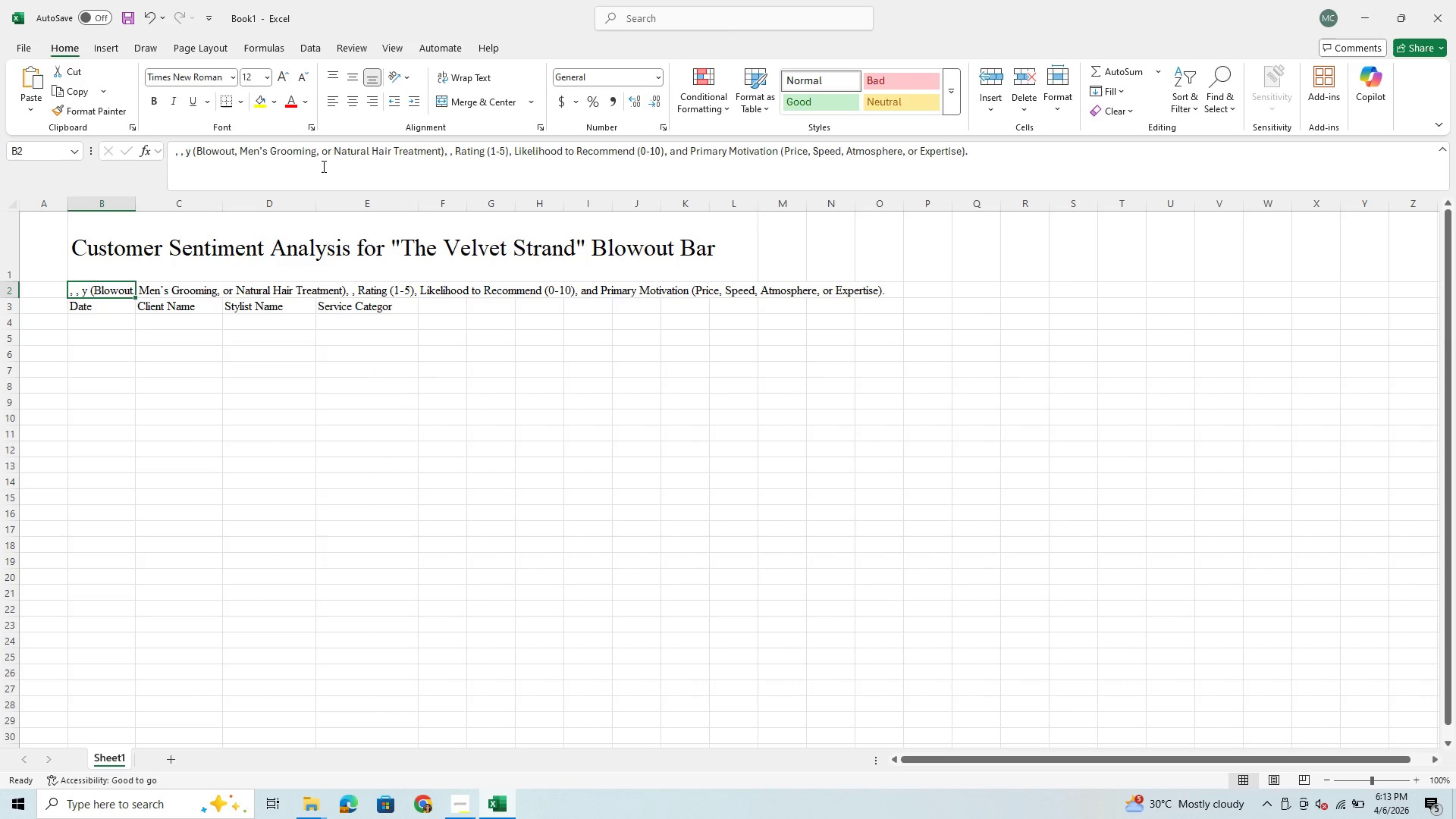 
left_click_drag(start_coordinate=[453, 151], to_coordinate=[507, 156])
 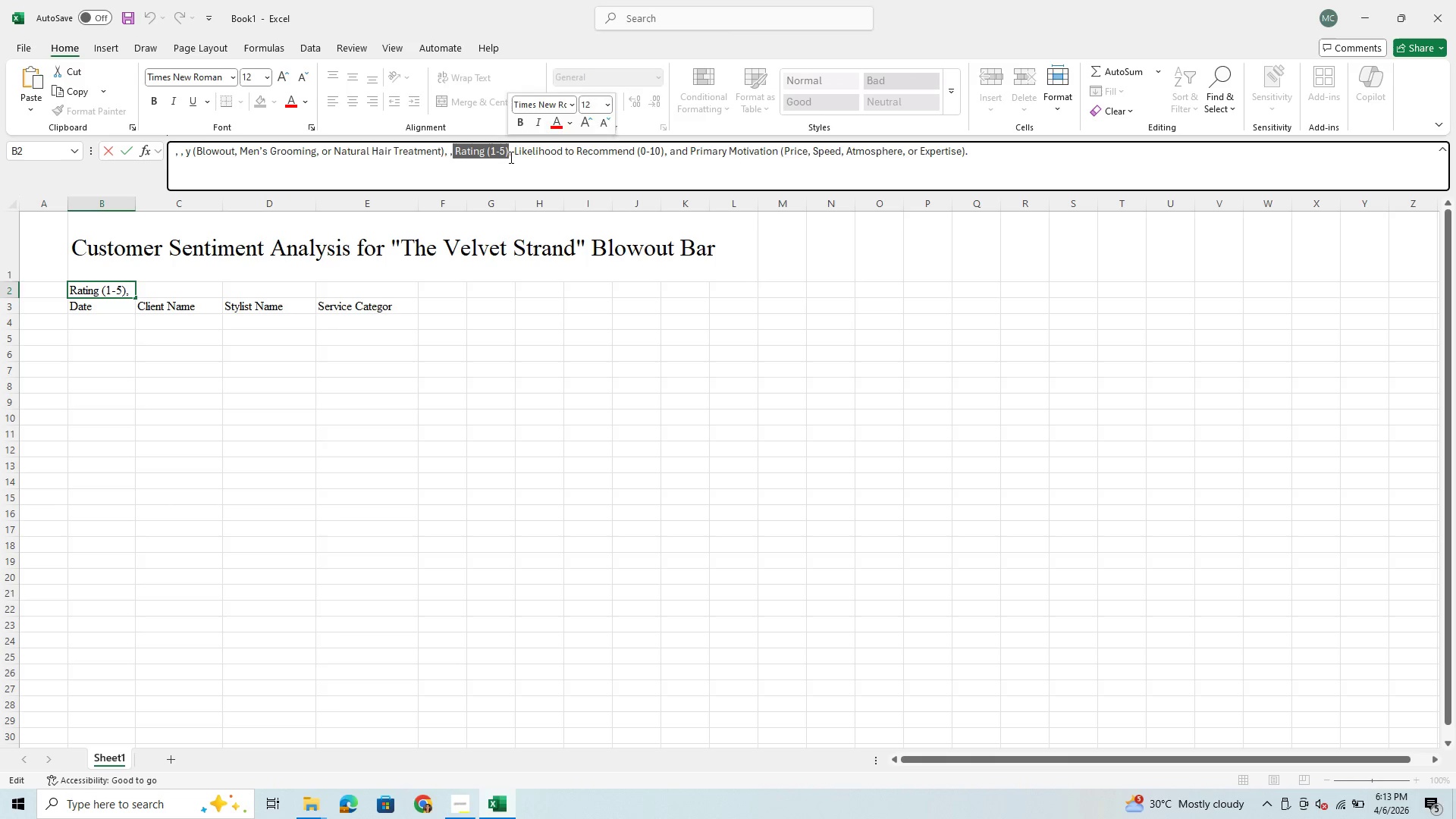 
key(Control+X)
 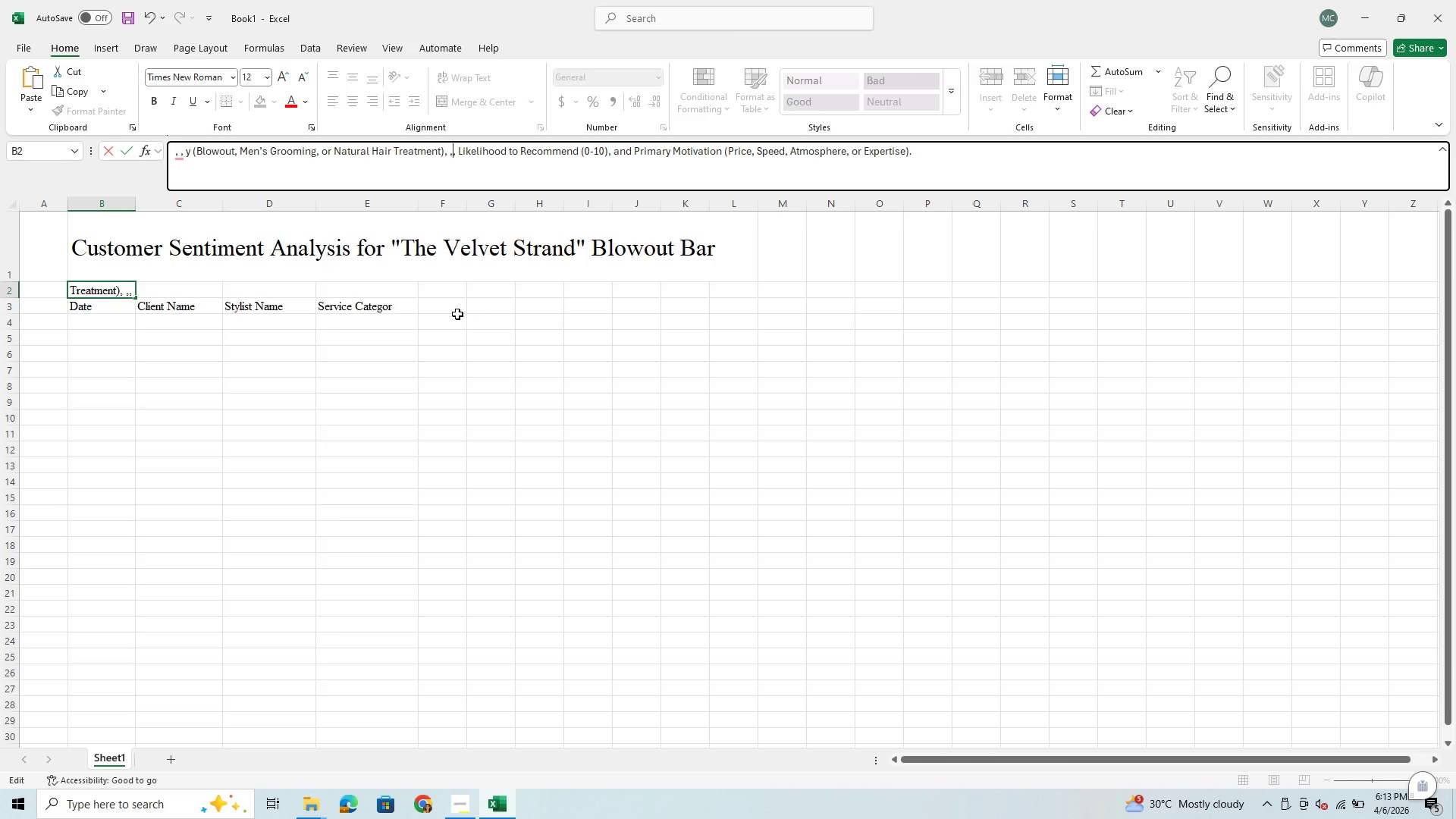 
left_click([444, 309])
 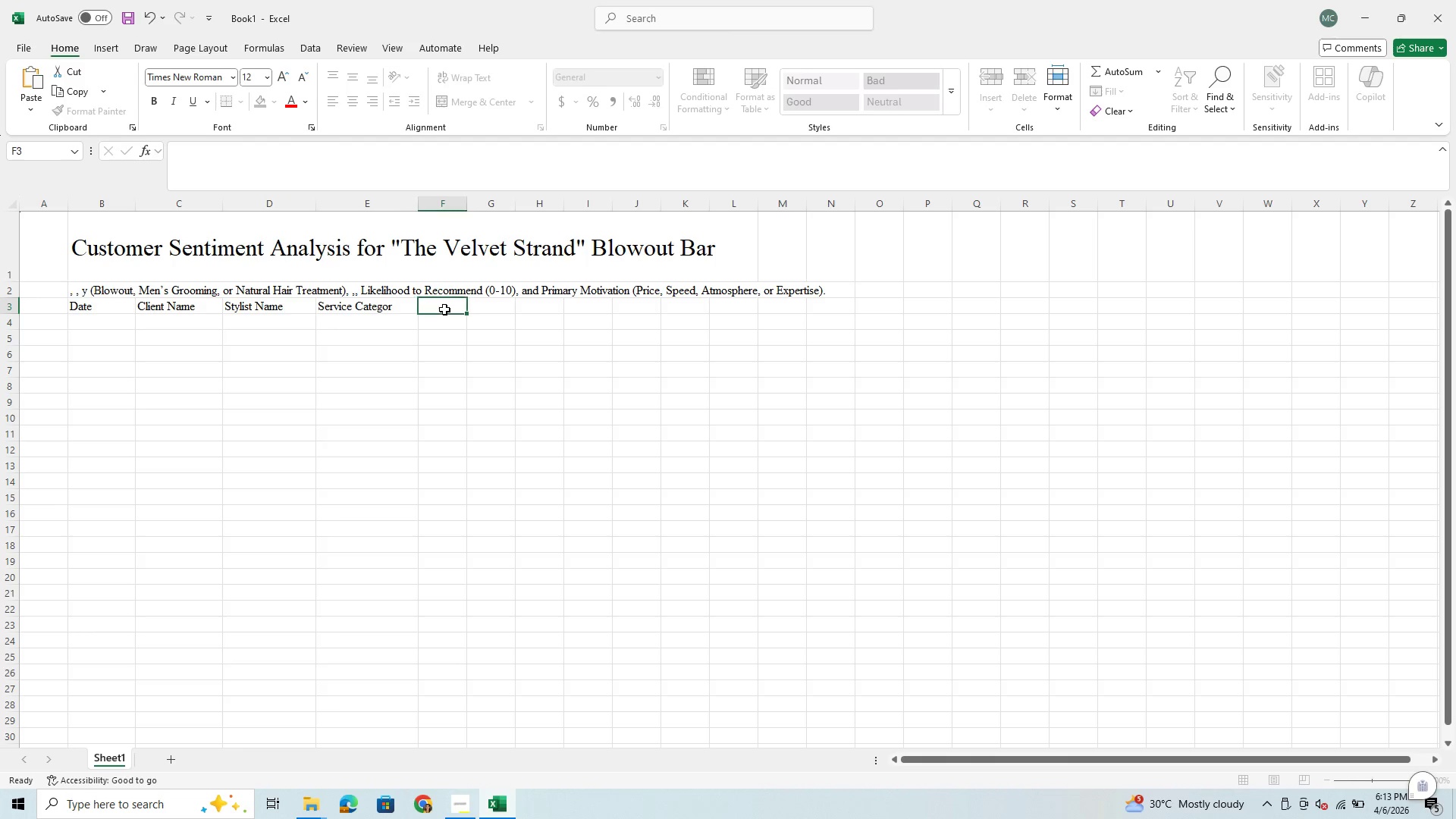 
key(Control+V)
 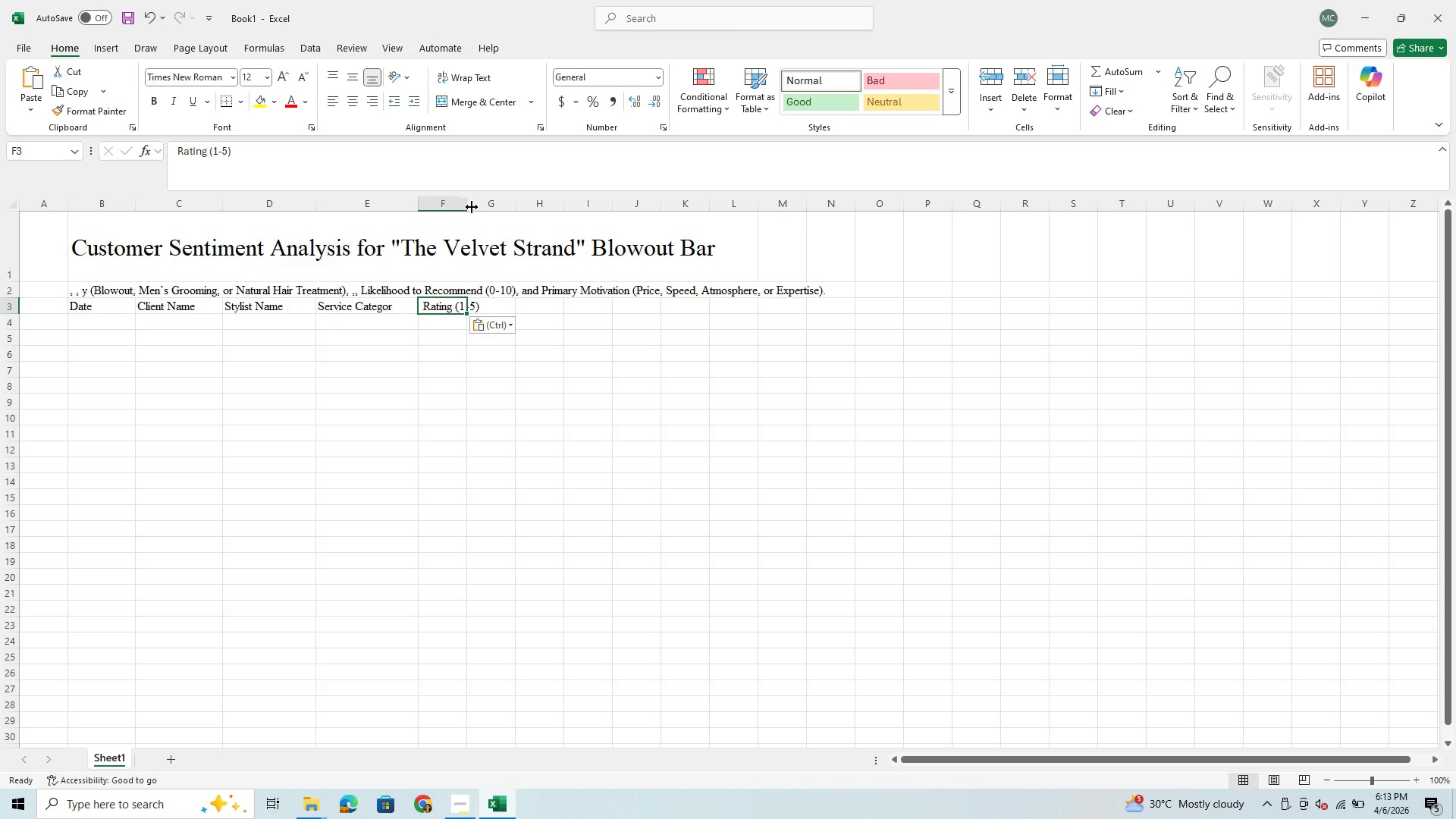 
left_click_drag(start_coordinate=[468, 205], to_coordinate=[504, 205])
 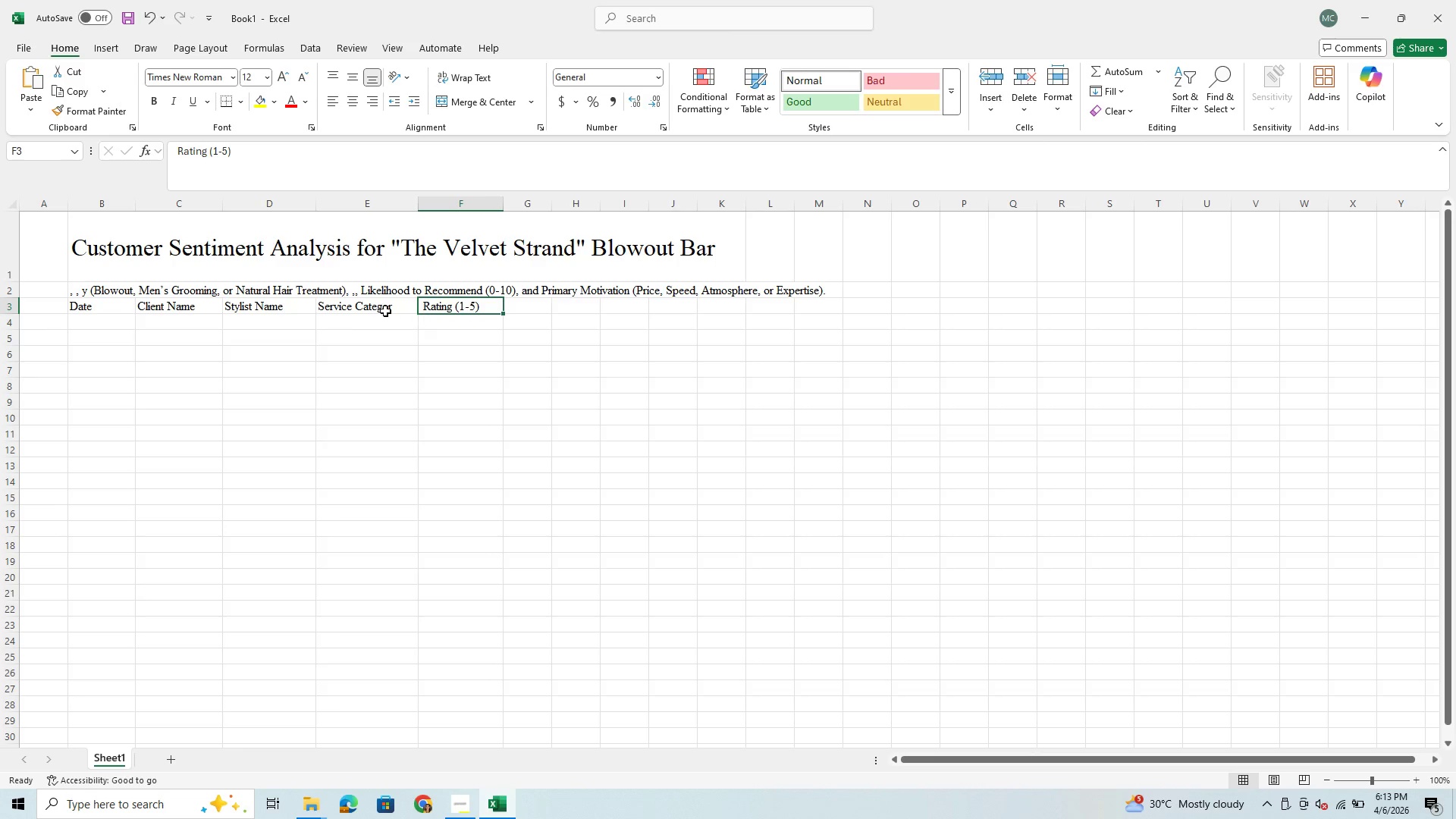 
left_click([383, 293])
 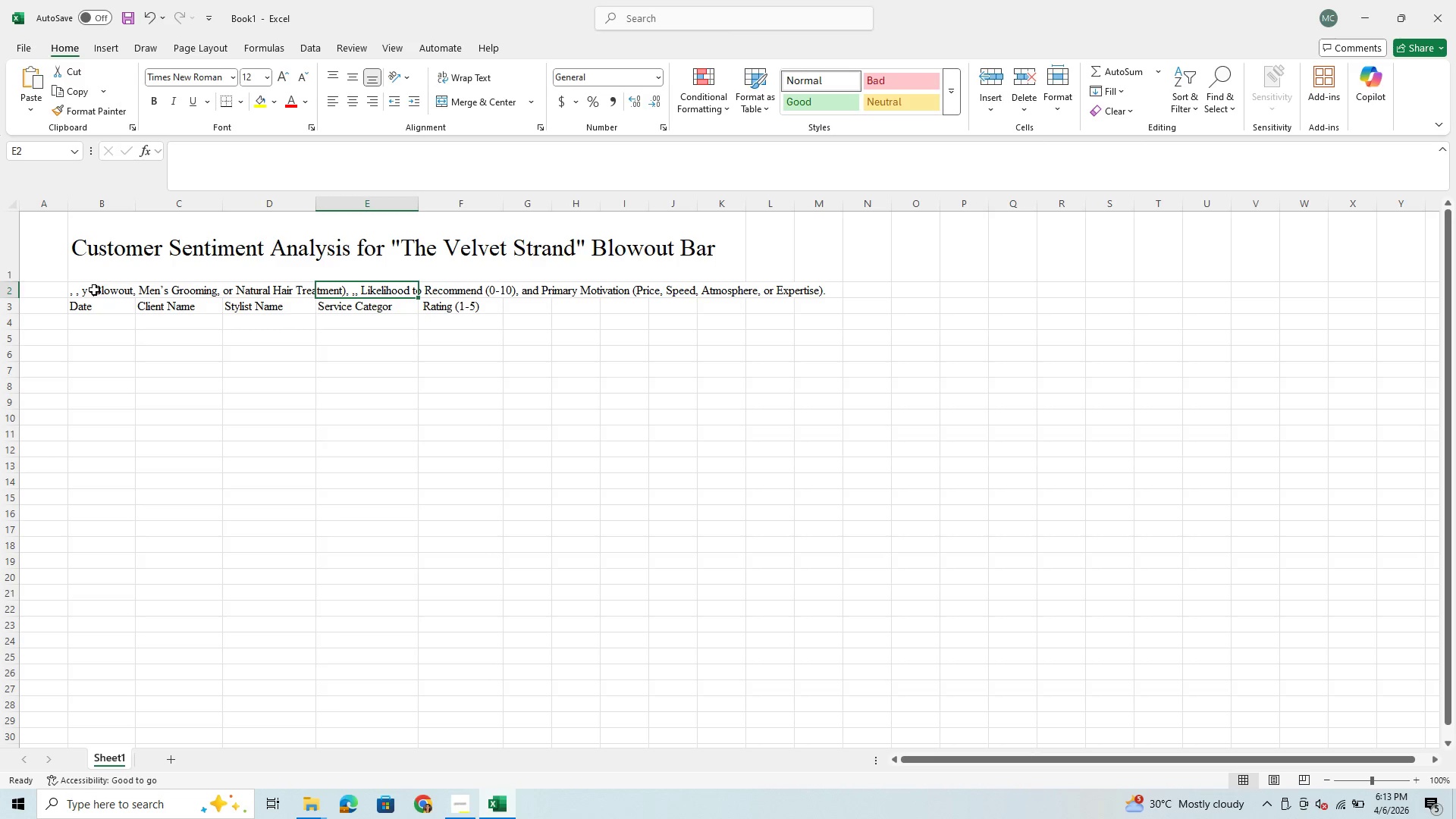 
left_click([94, 290])
 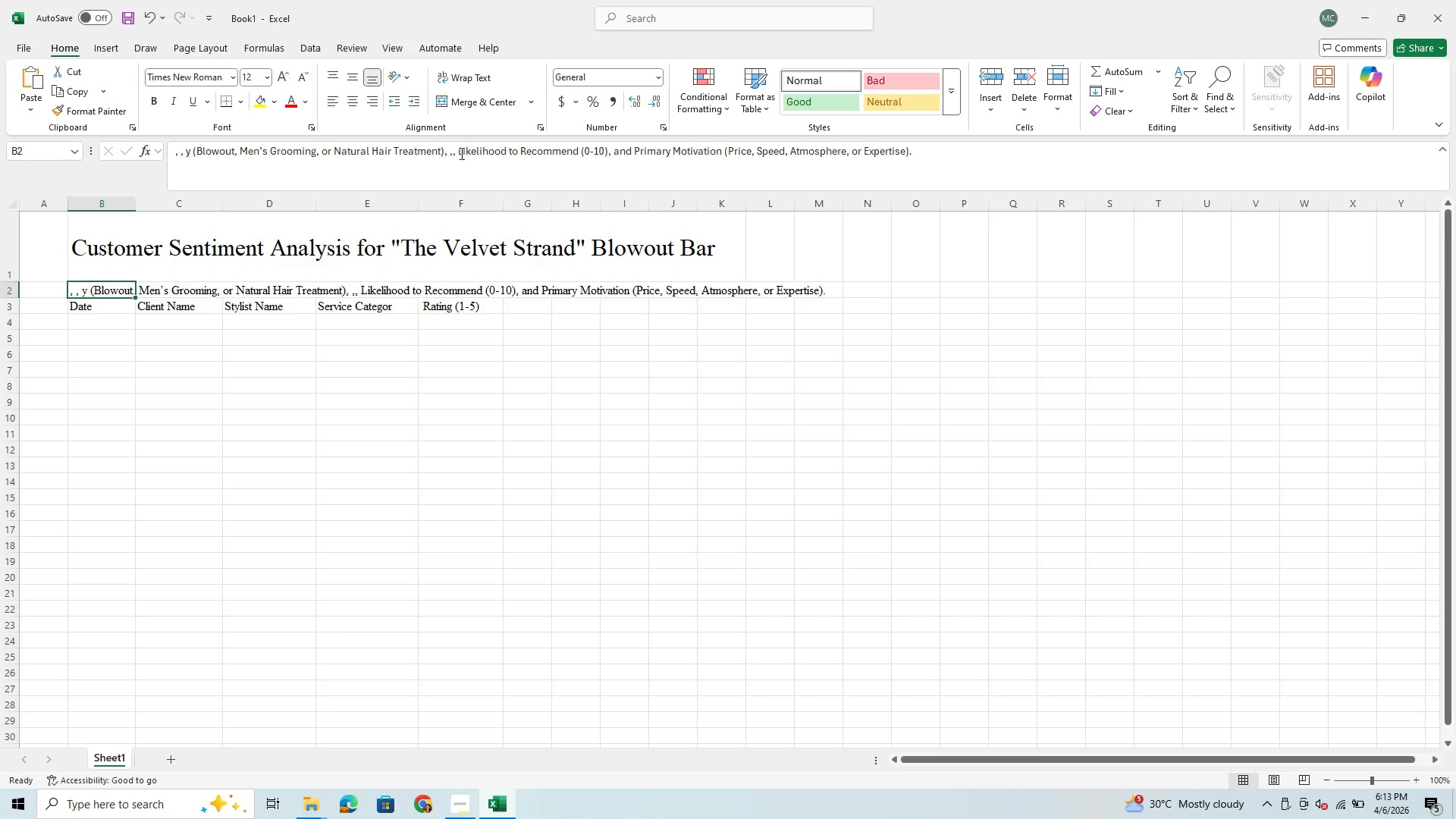 
left_click_drag(start_coordinate=[458, 158], to_coordinate=[609, 157])
 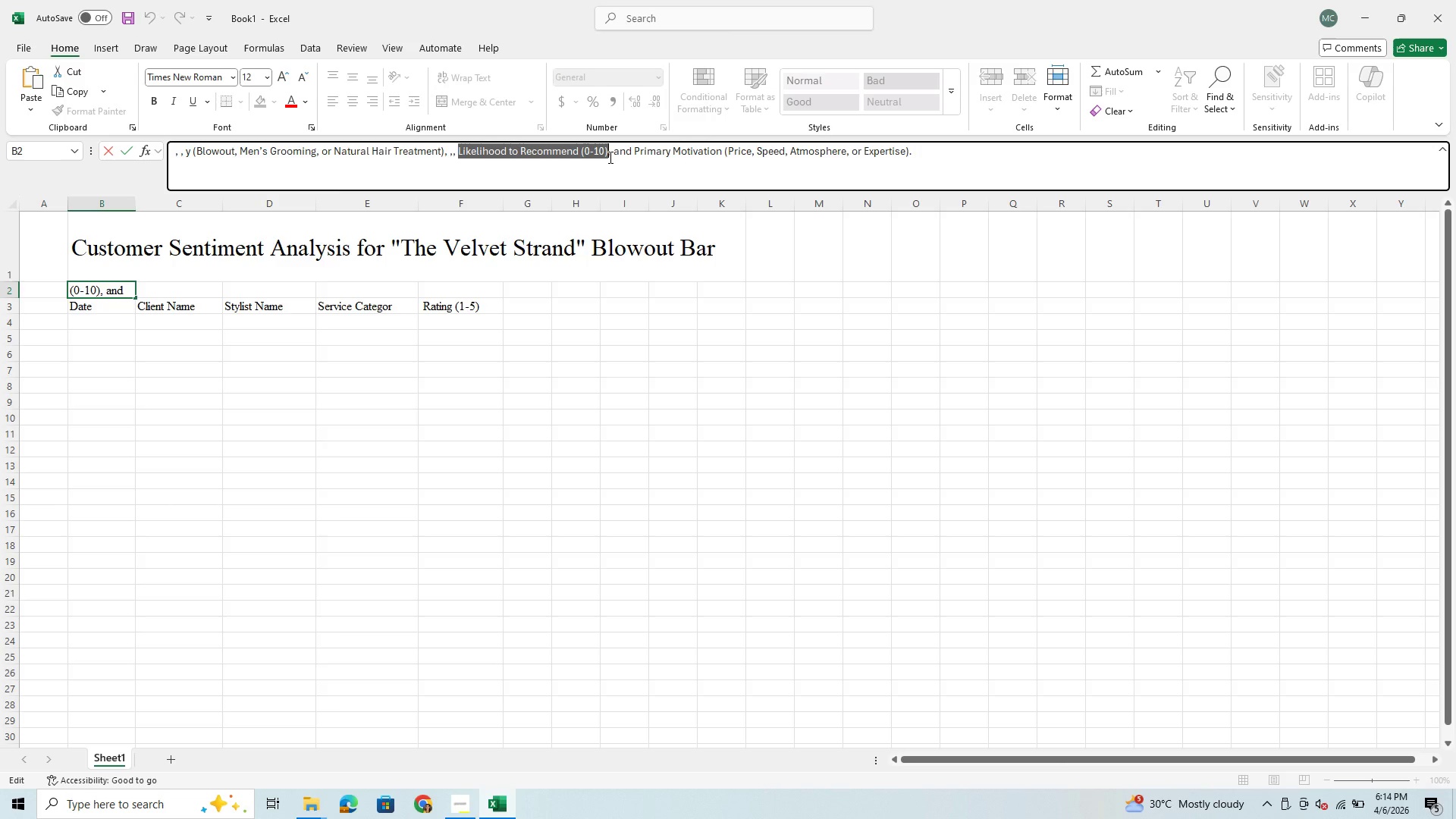 
key(Control+C)
 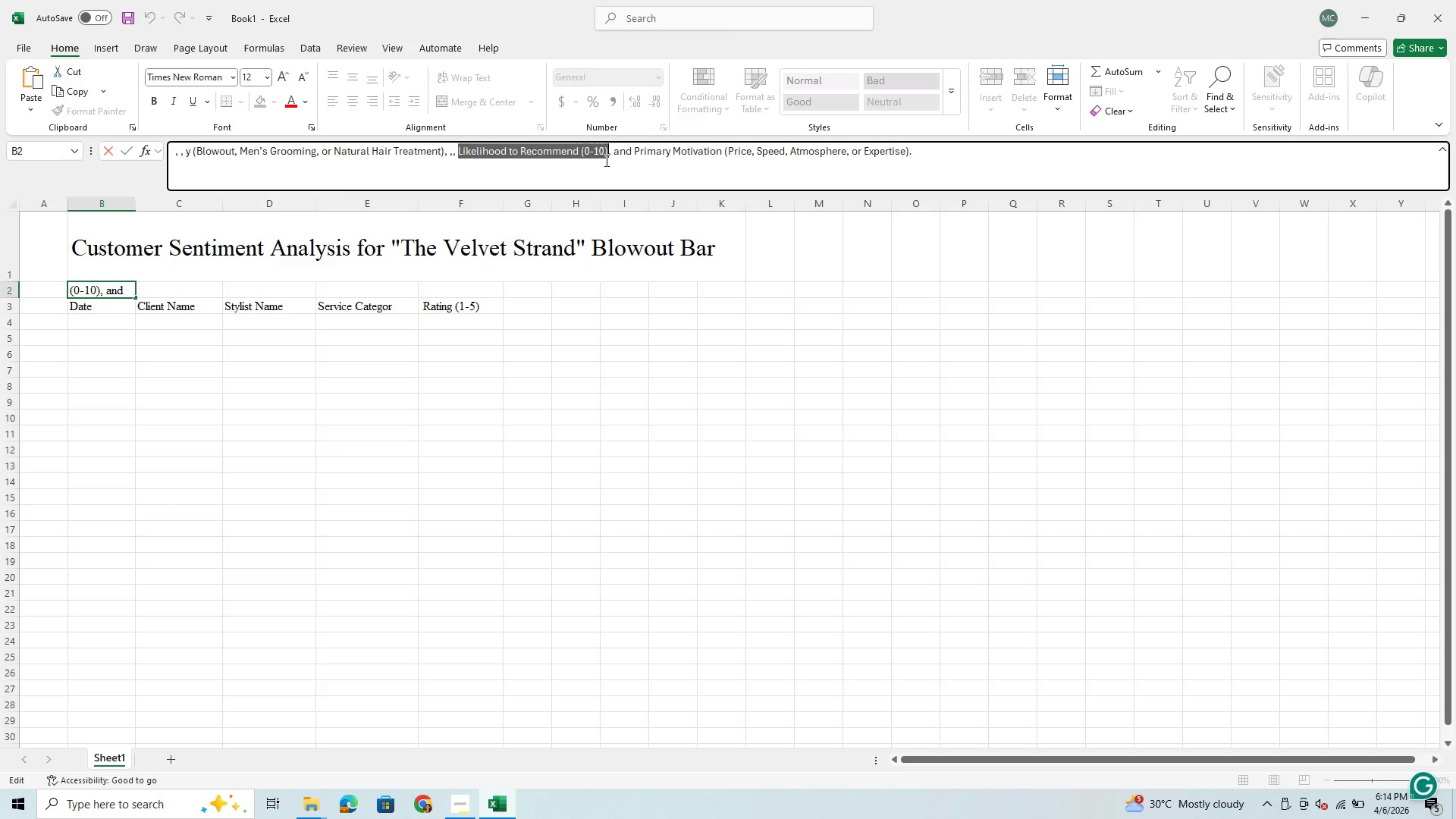 
key(Control+X)
 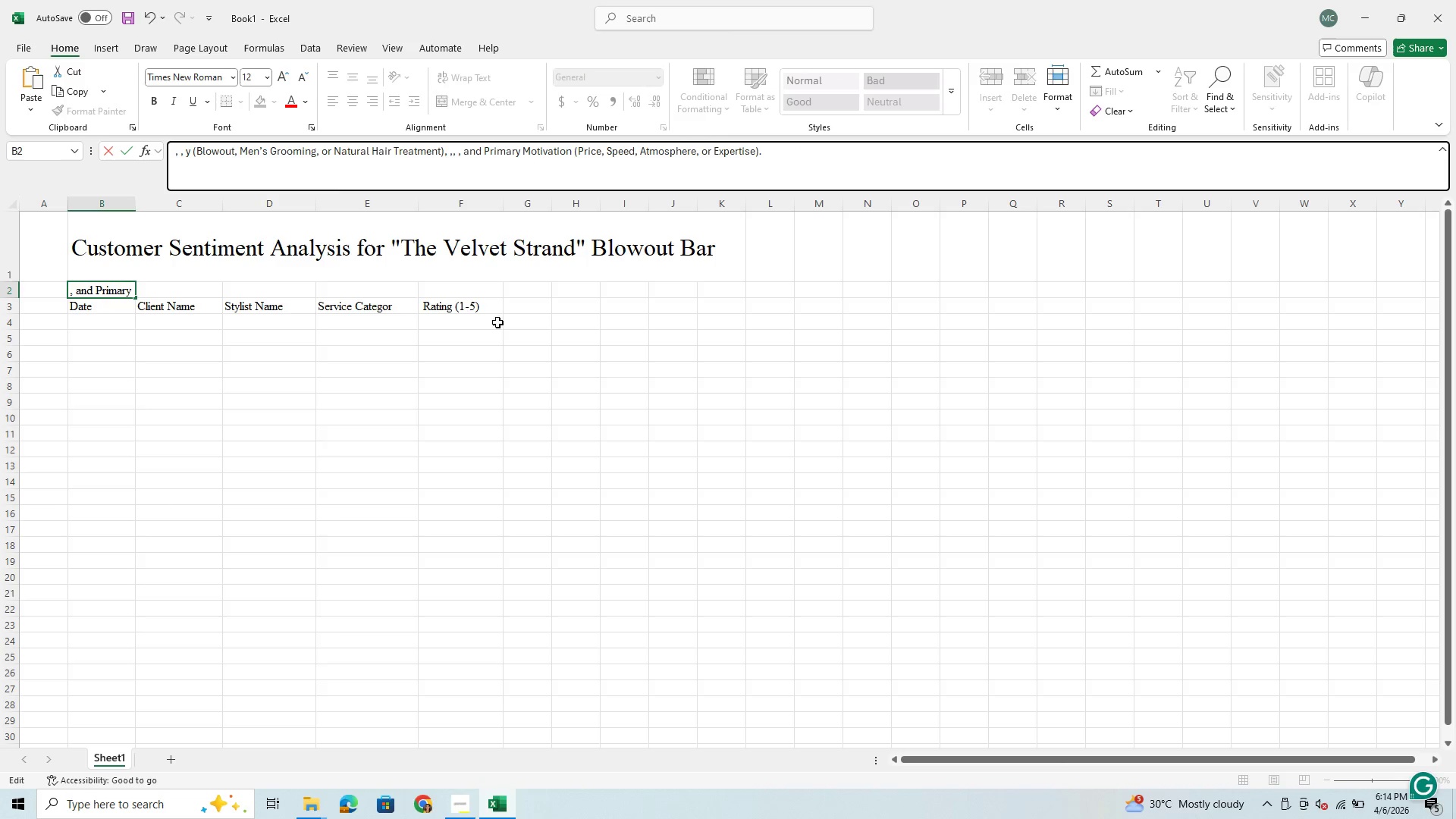 
left_click([529, 299])
 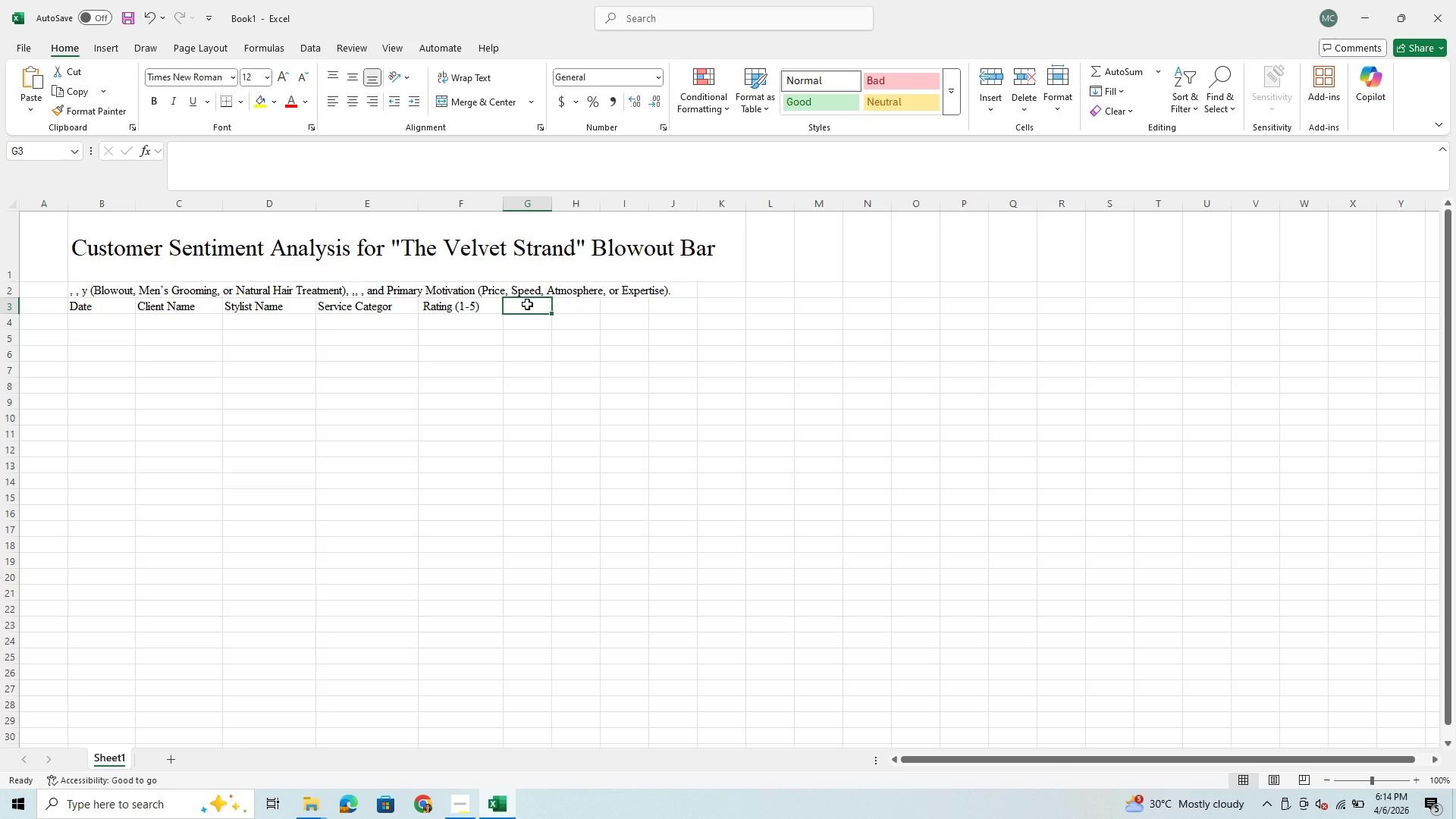 
key(Control+V)
 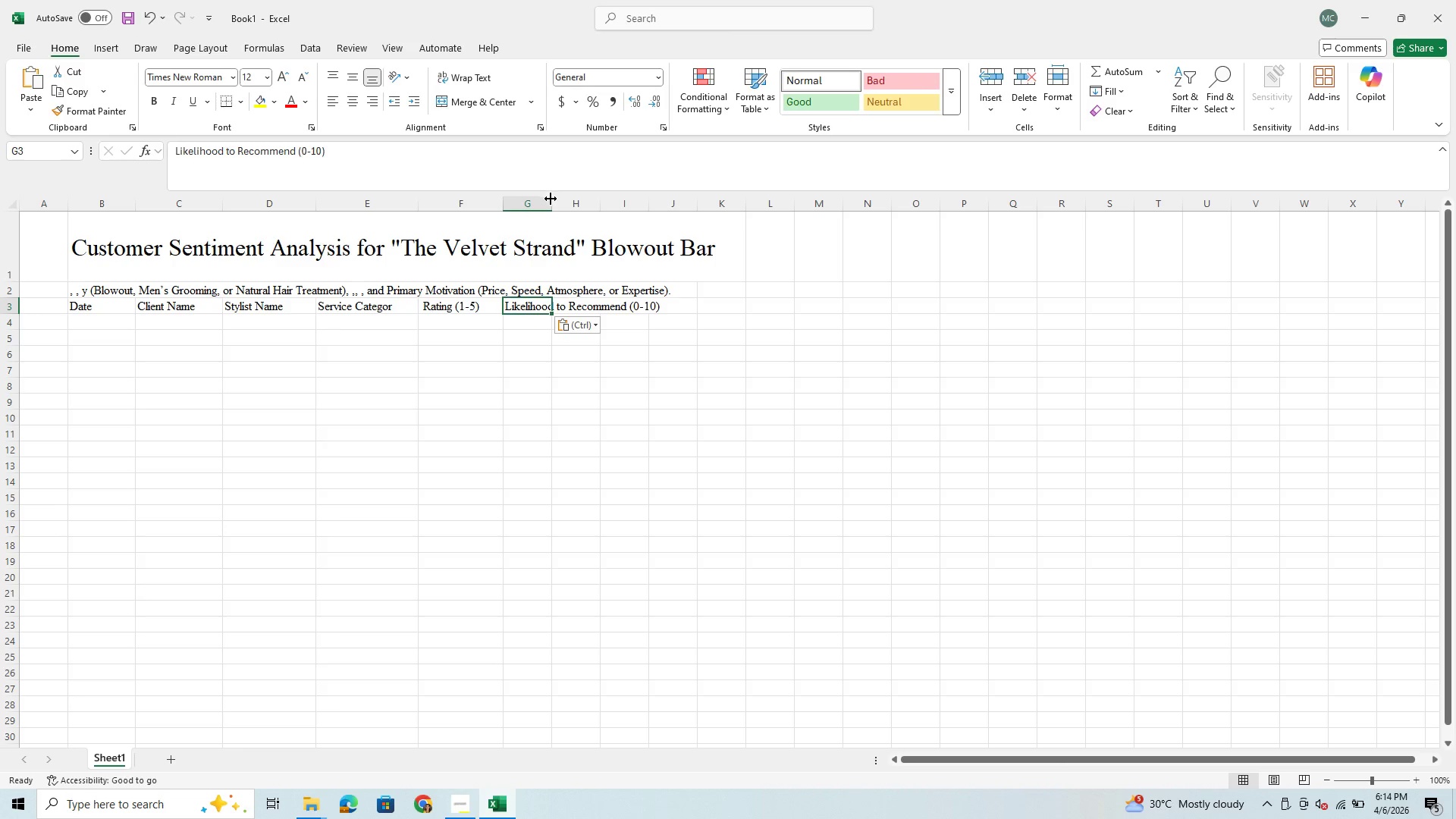 
left_click_drag(start_coordinate=[551, 199], to_coordinate=[595, 208])
 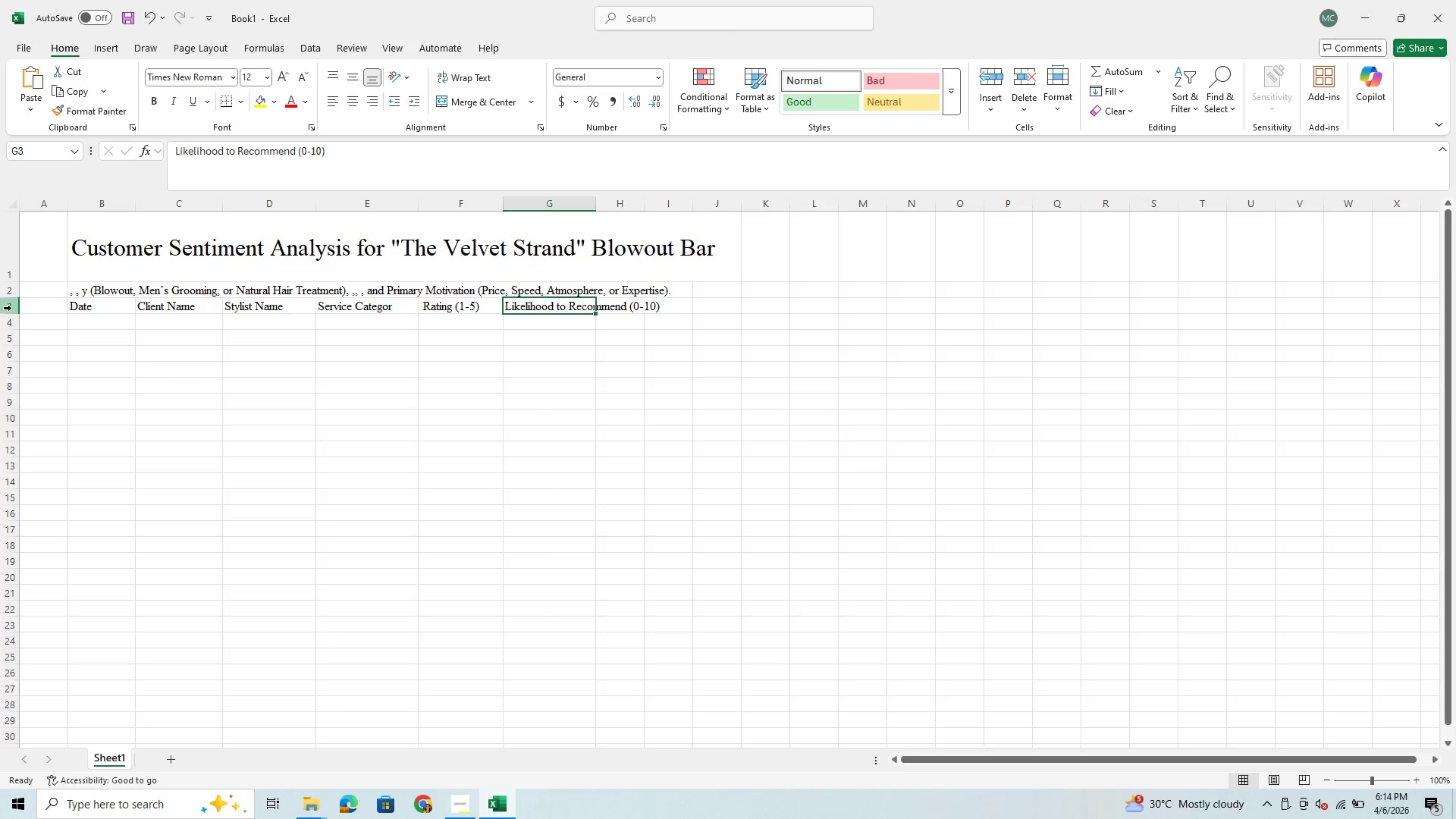 
left_click_drag(start_coordinate=[8, 315], to_coordinate=[4, 340])
 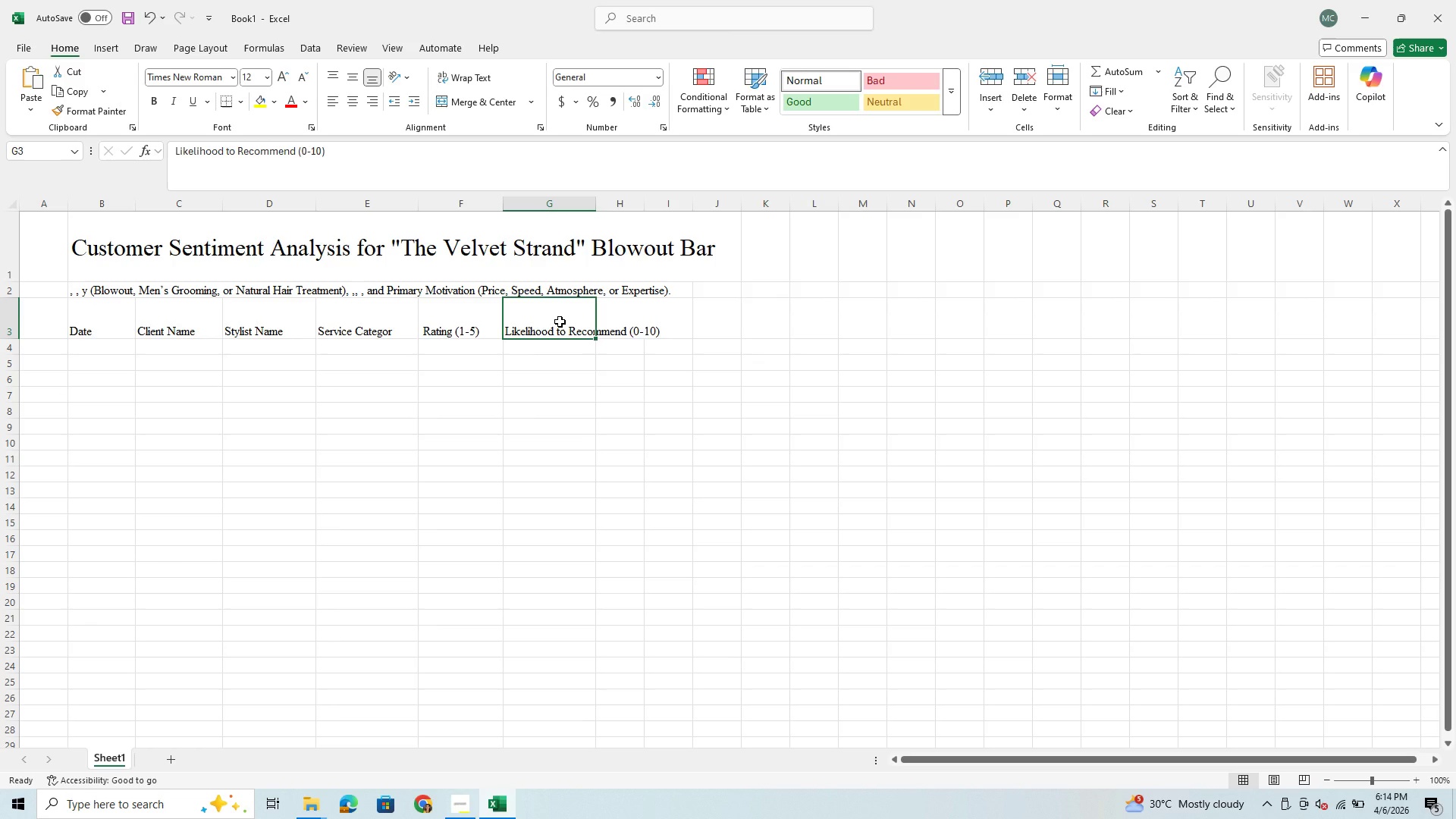 
left_click([560, 322])
 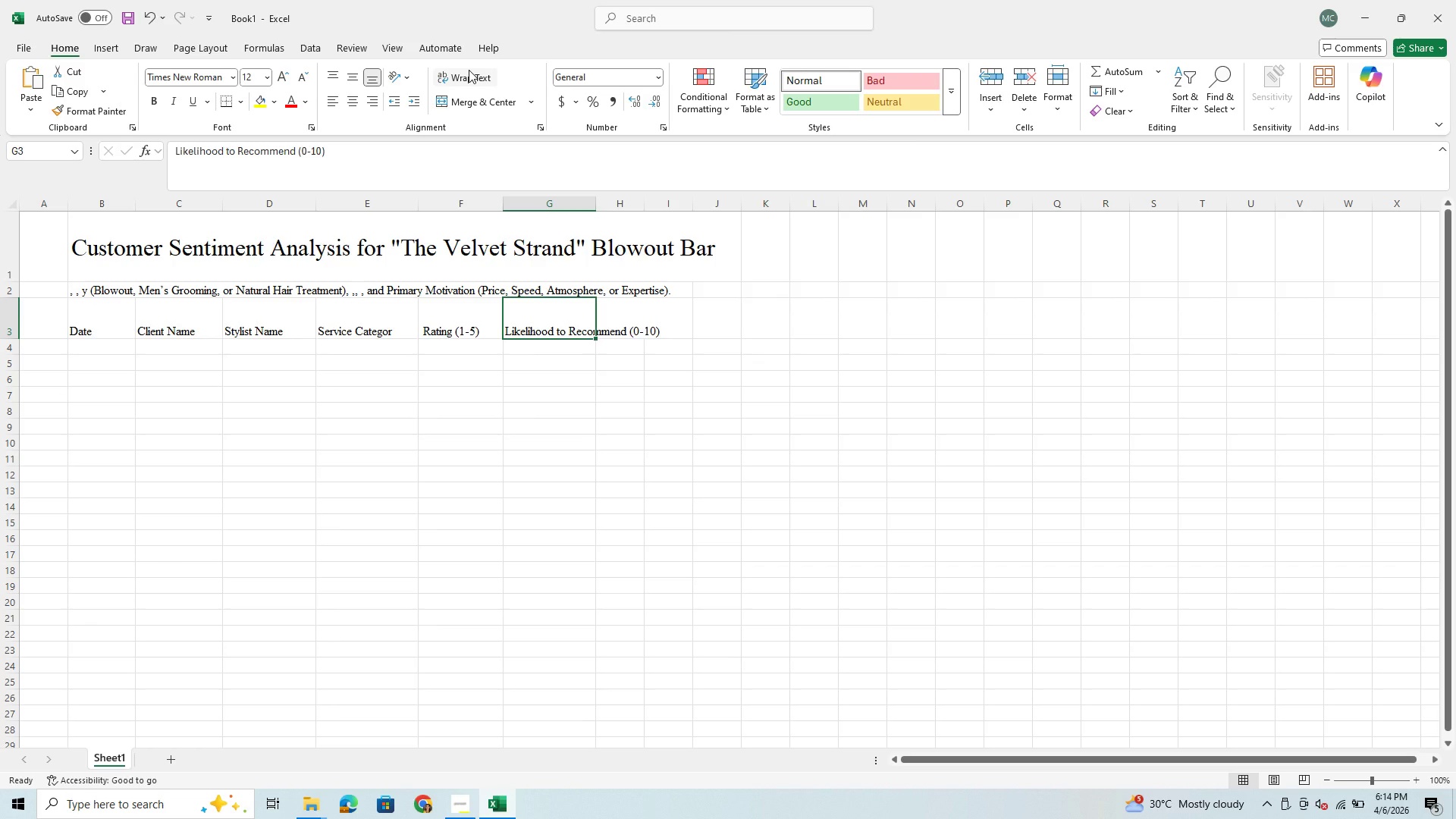 
left_click([469, 70])
 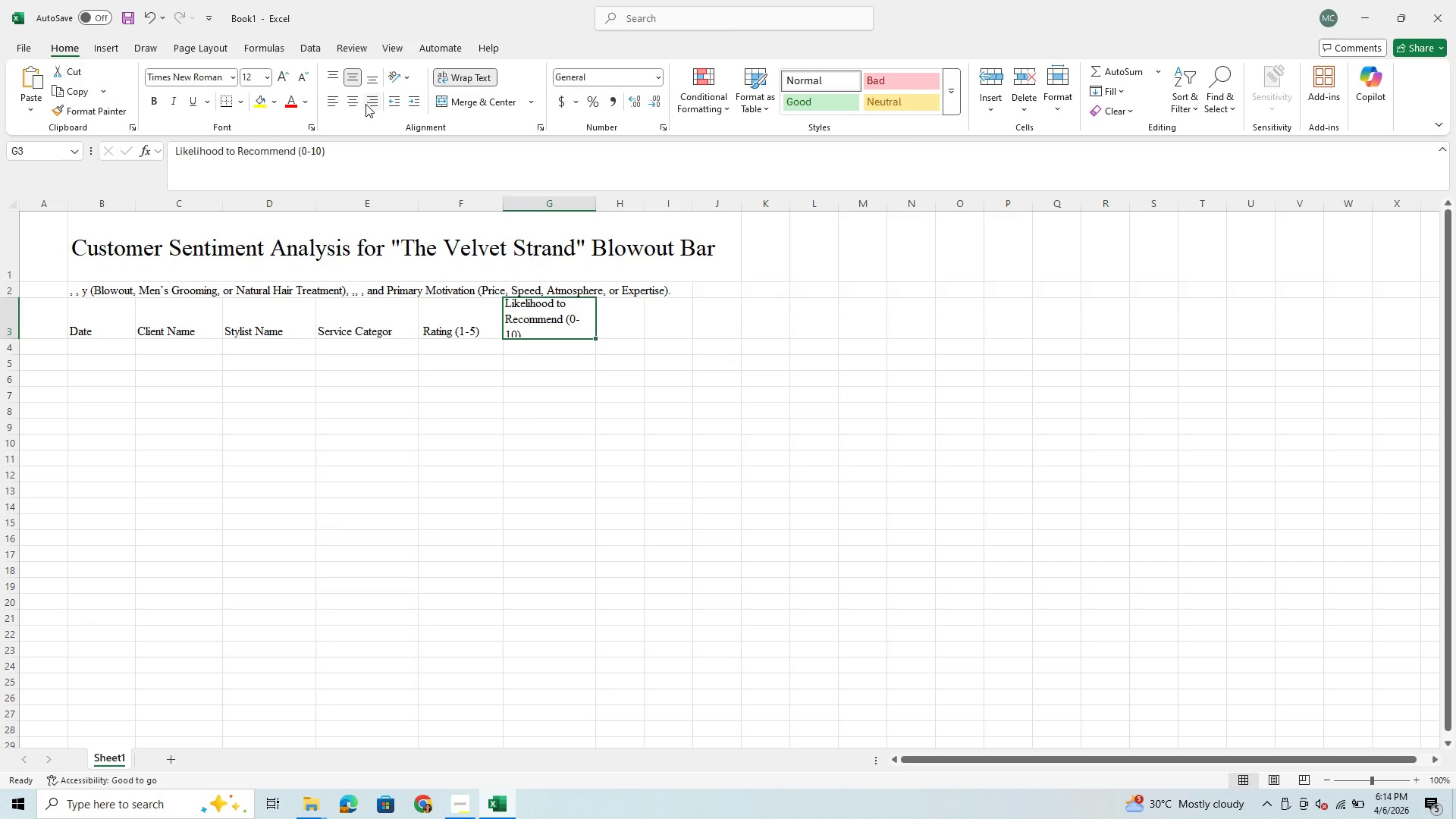 
left_click([356, 104])
 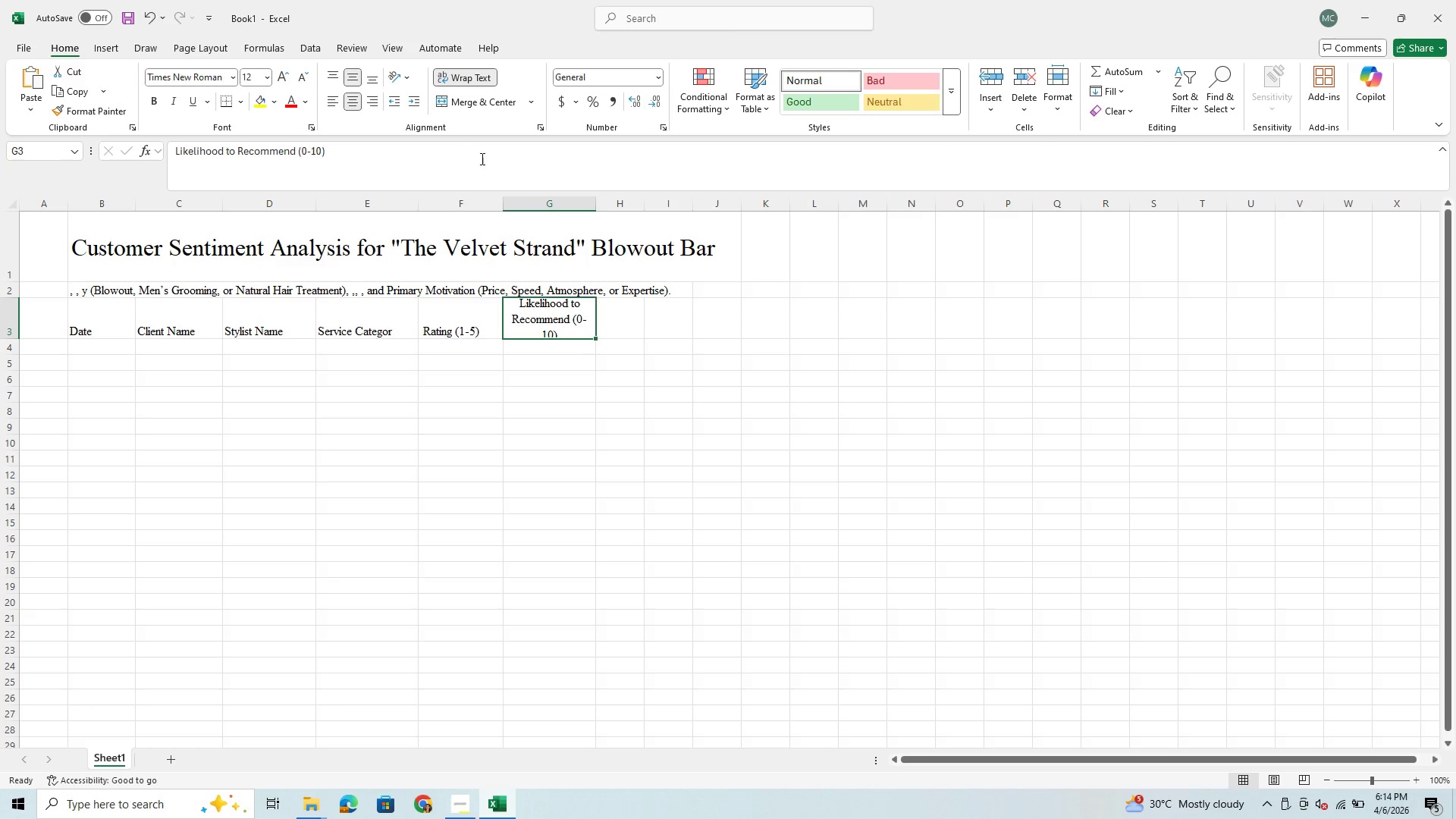 
left_click_drag(start_coordinate=[598, 202], to_coordinate=[617, 204])
 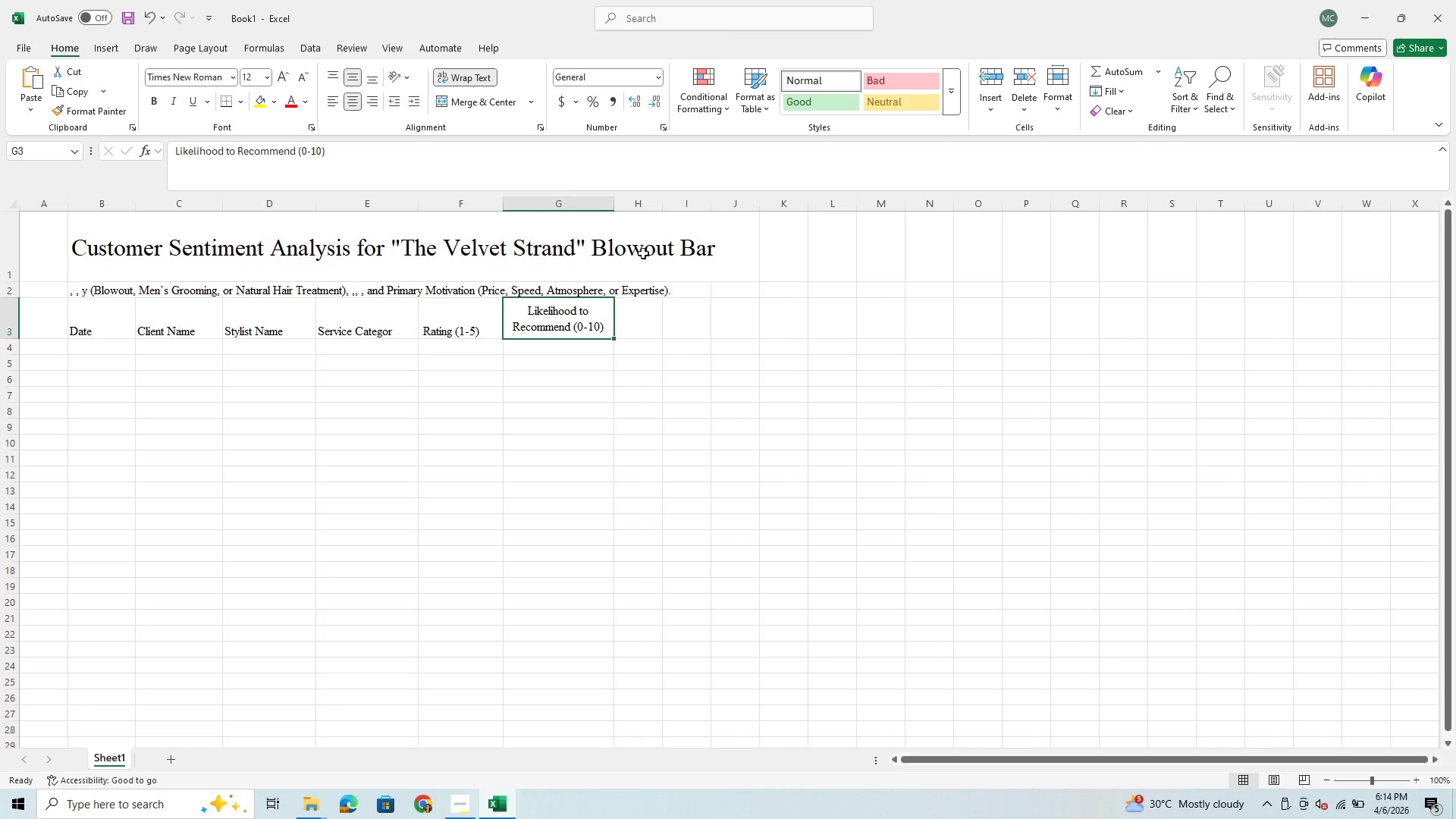 
left_click([95, 290])
 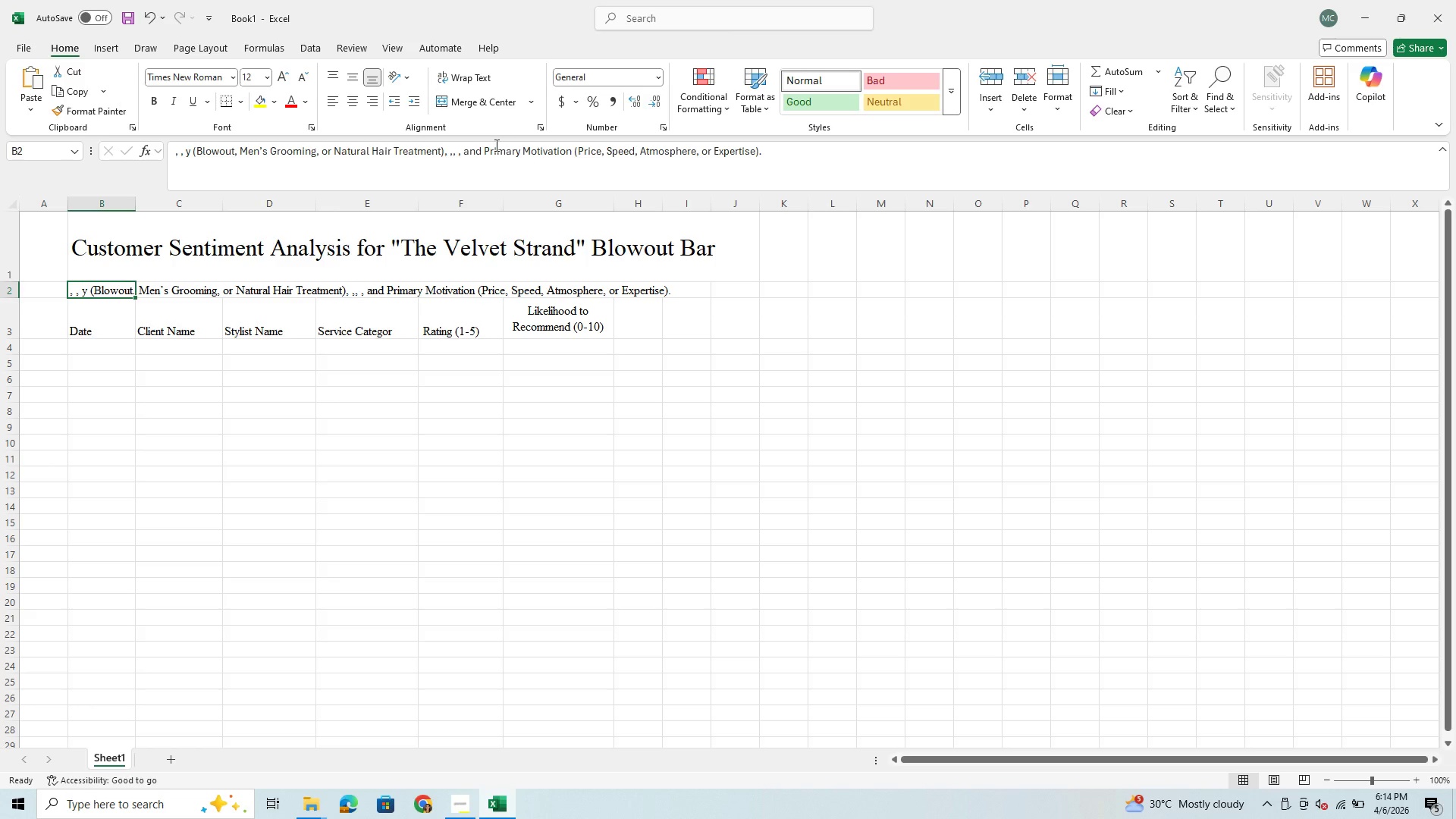 
left_click_drag(start_coordinate=[486, 151], to_coordinate=[573, 152])
 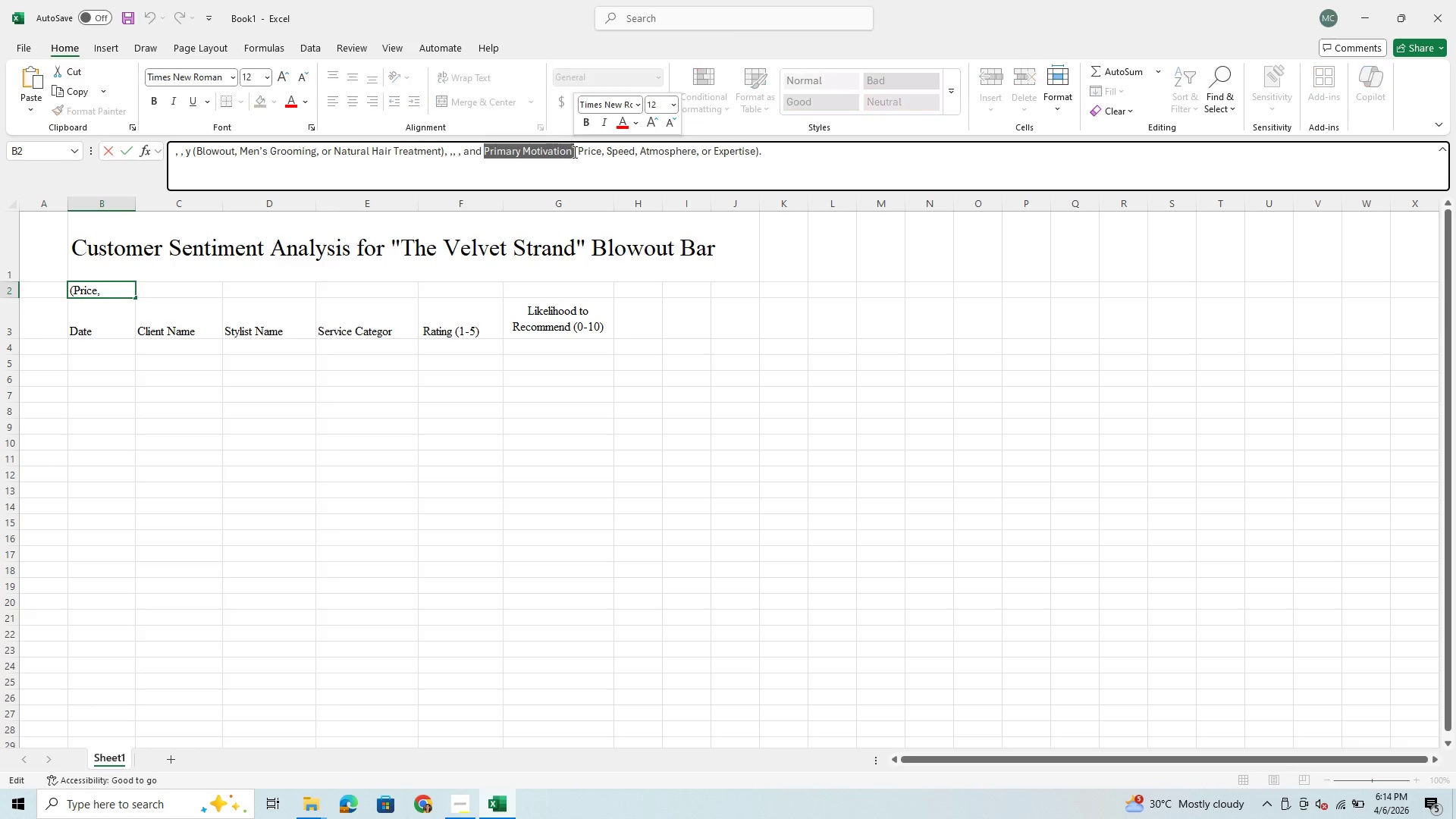 
key(Control+C)
 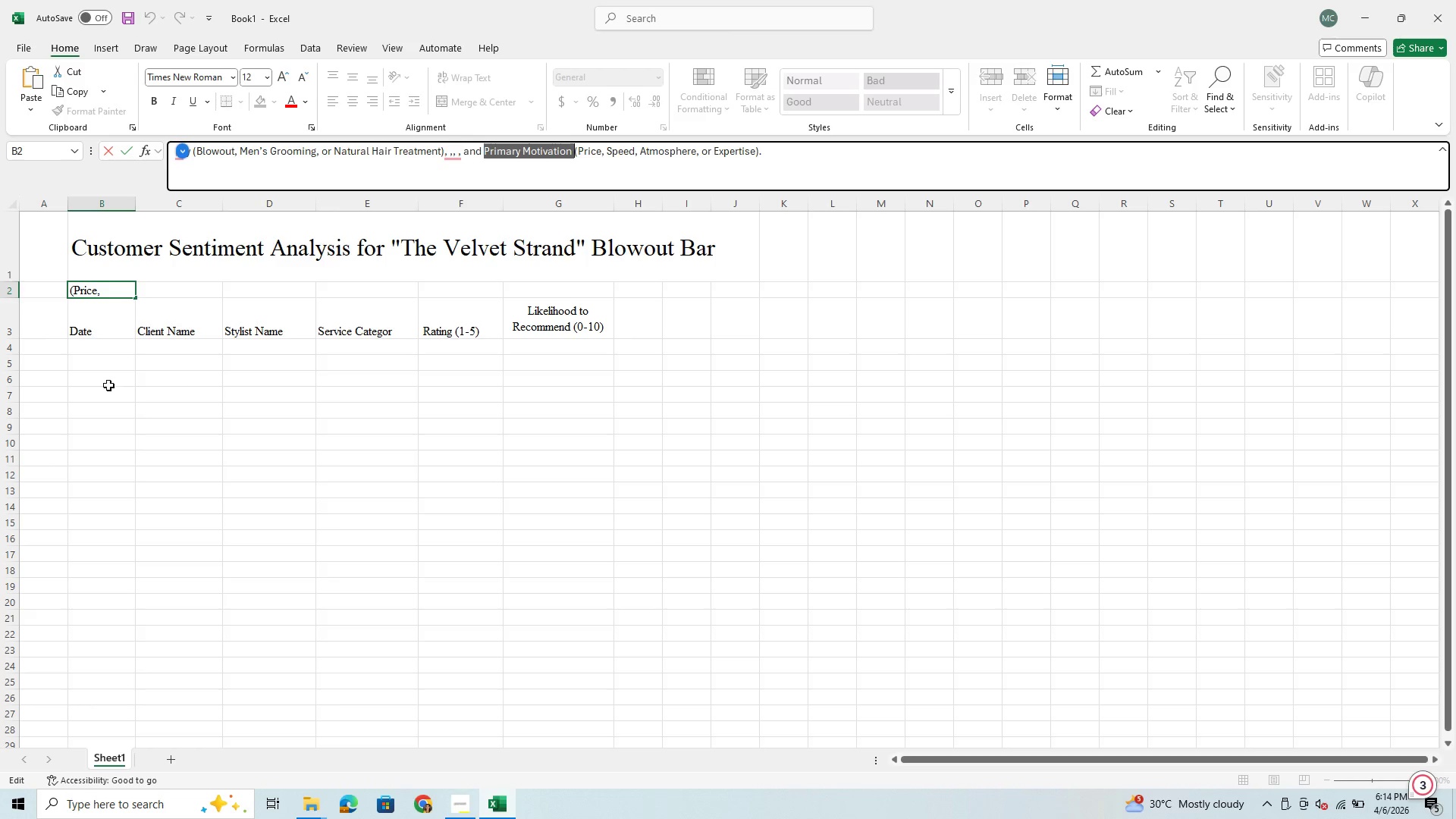 
key(Control+X)
 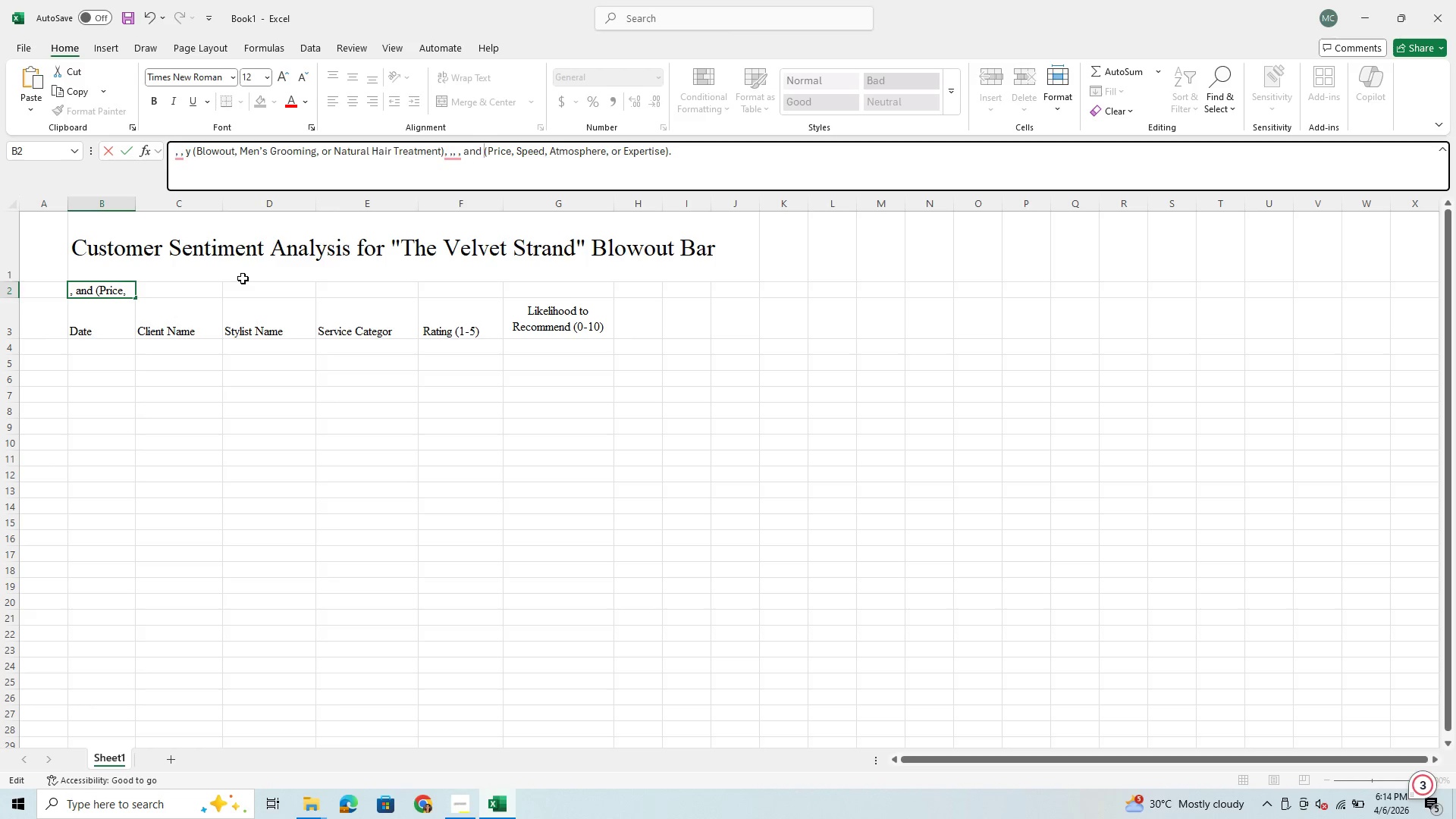 
mouse_move([170, 24])
 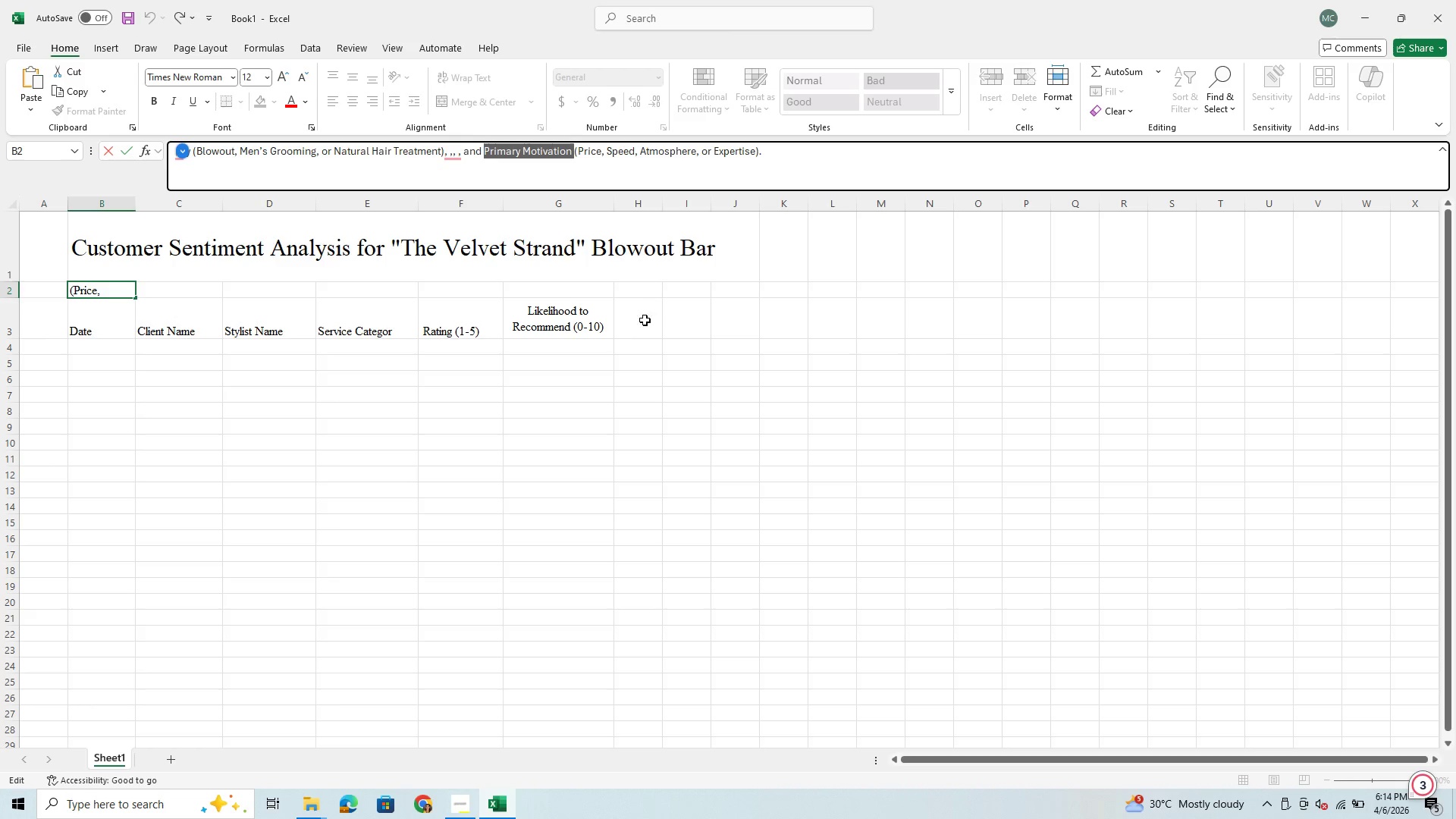 
left_click([648, 337])
 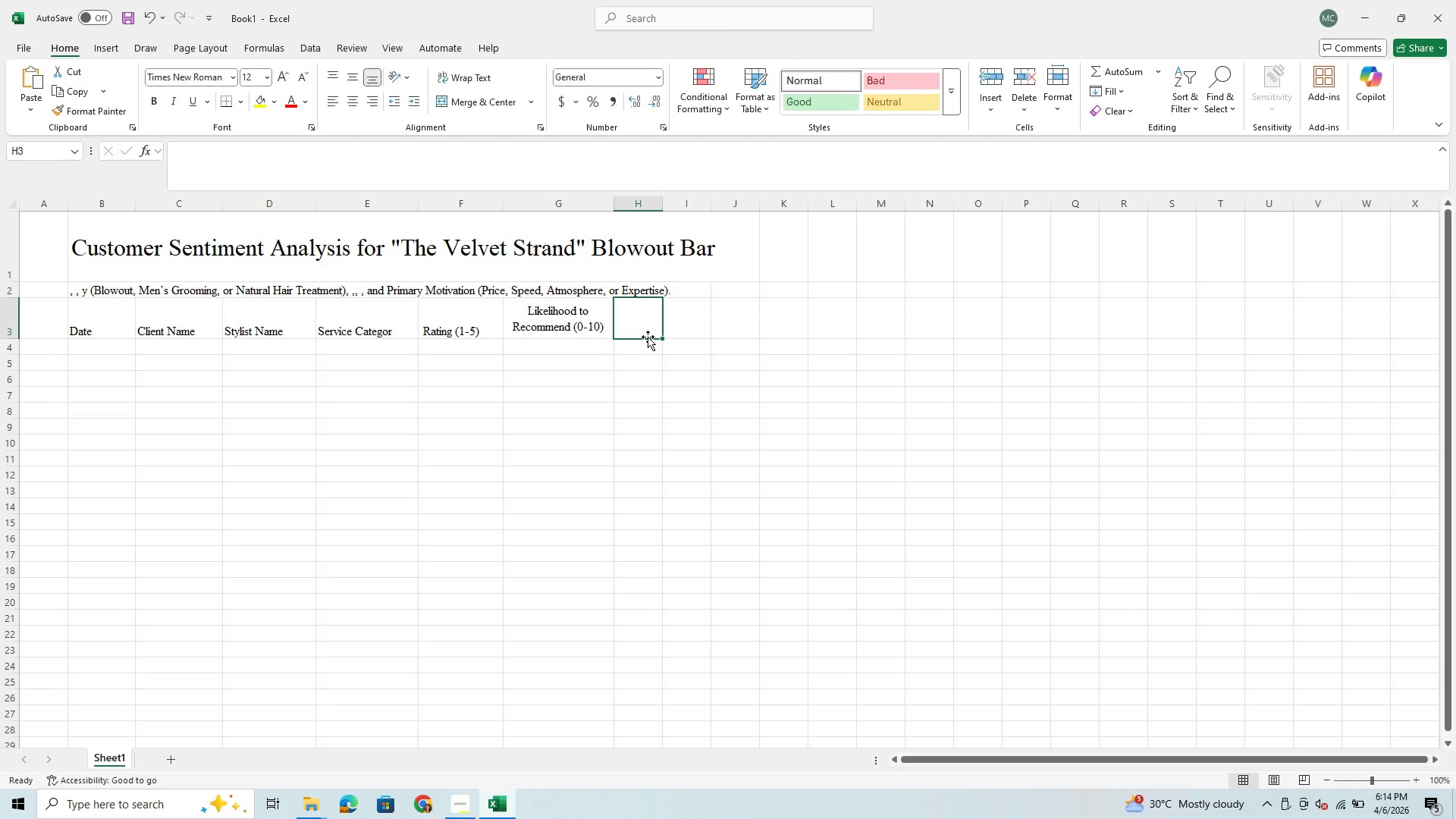 
key(Control+V)
 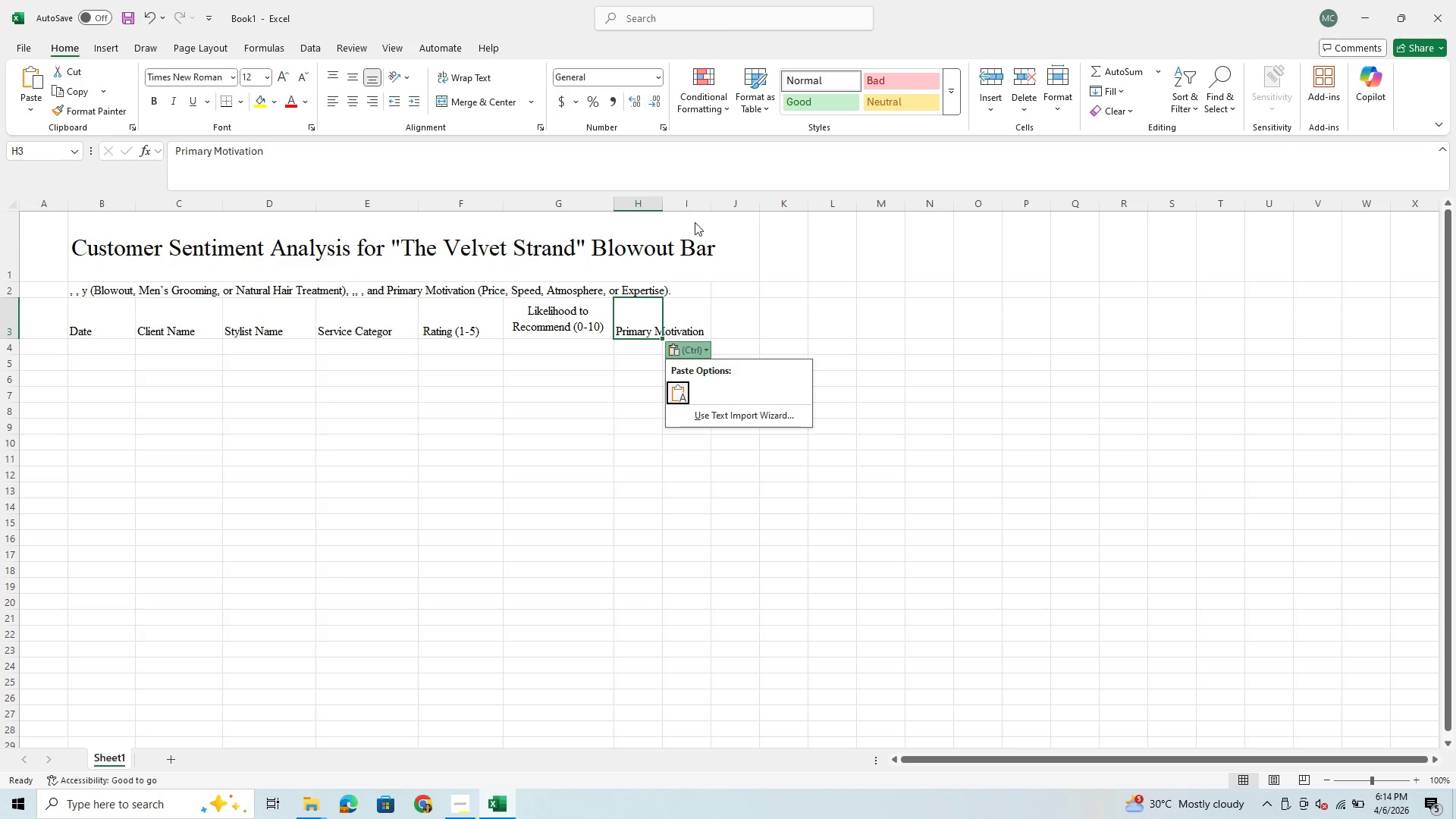 
left_click([774, 491])
 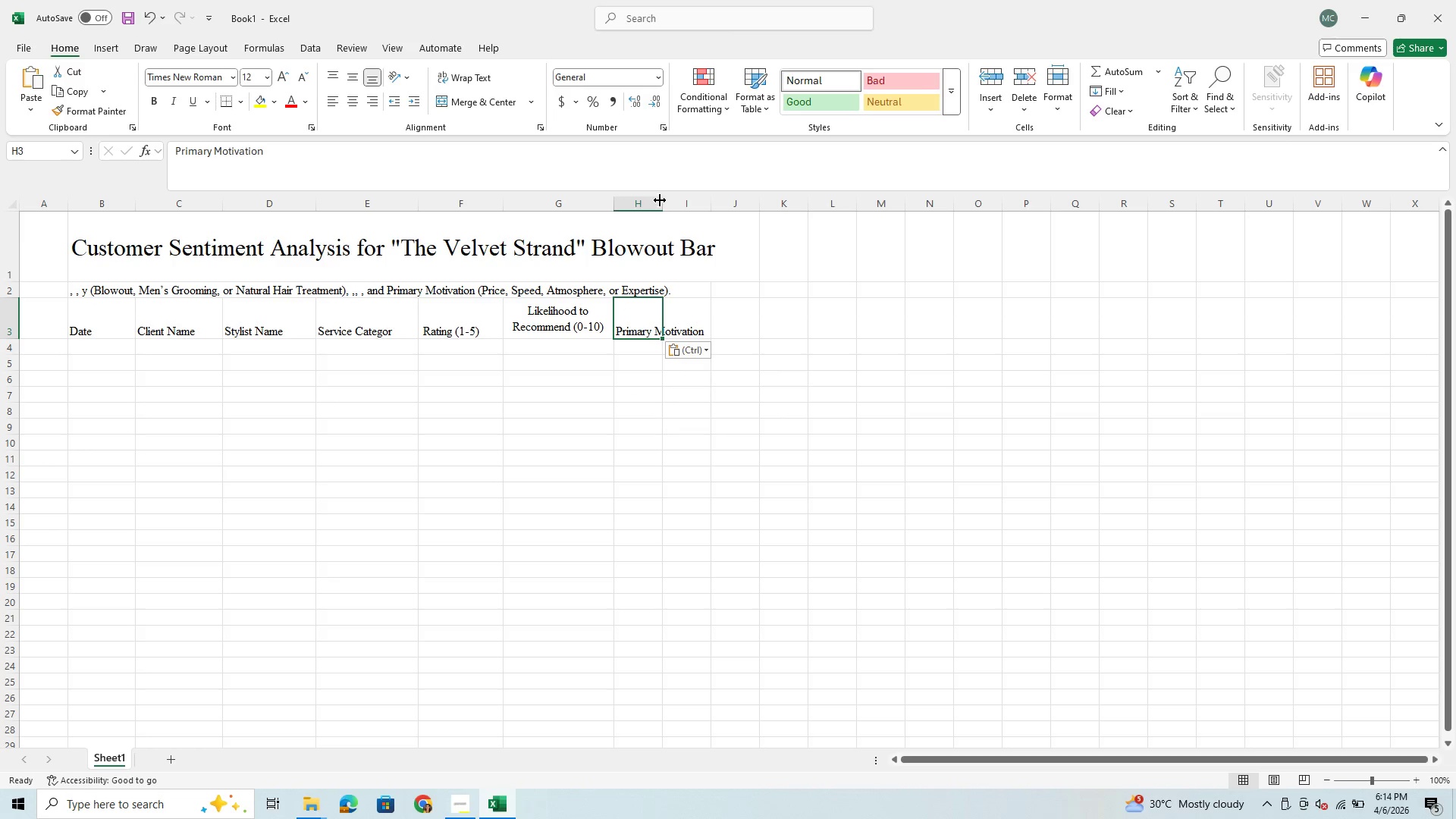 
left_click_drag(start_coordinate=[665, 201], to_coordinate=[707, 215])
 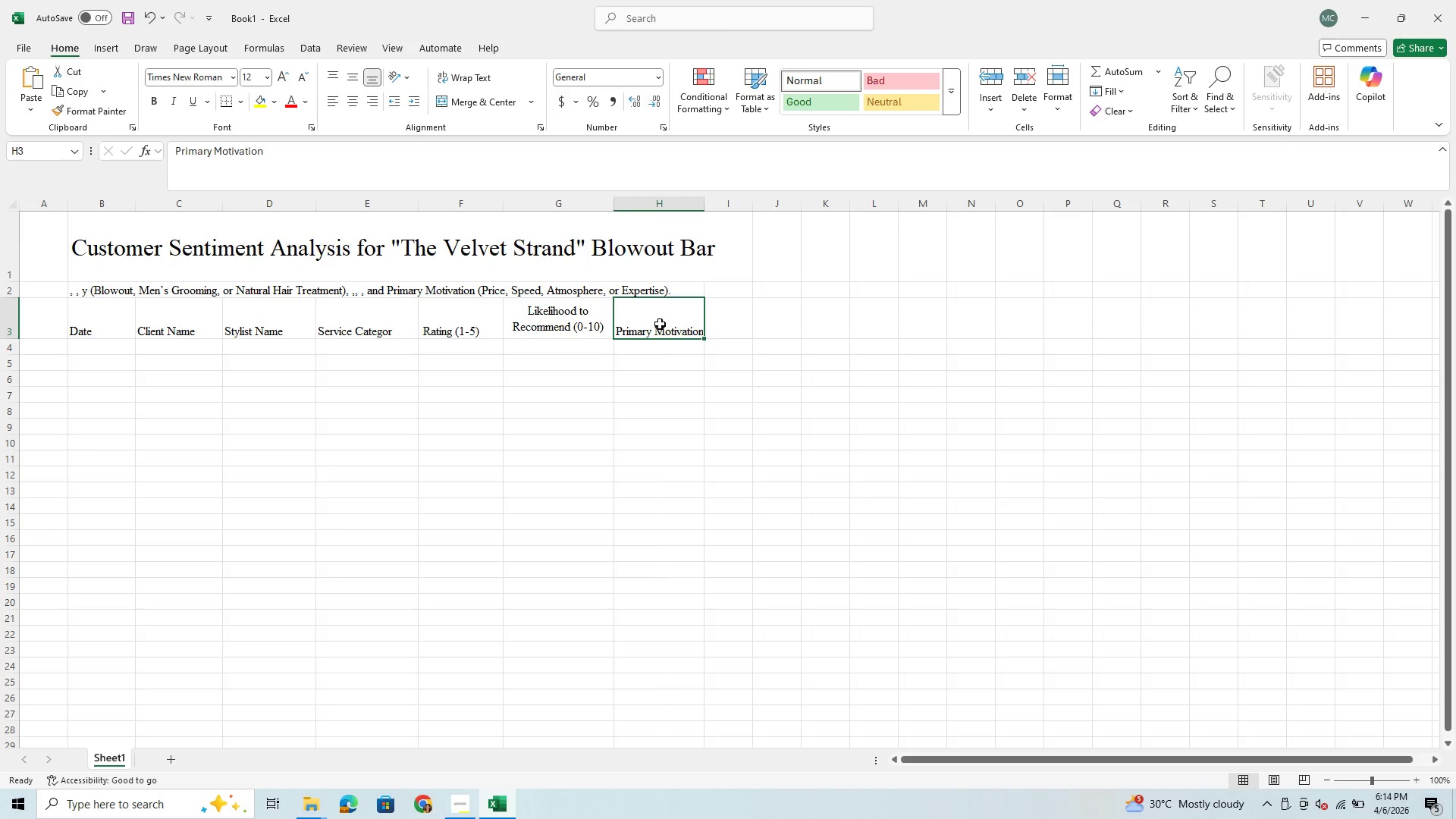 
left_click([660, 324])
 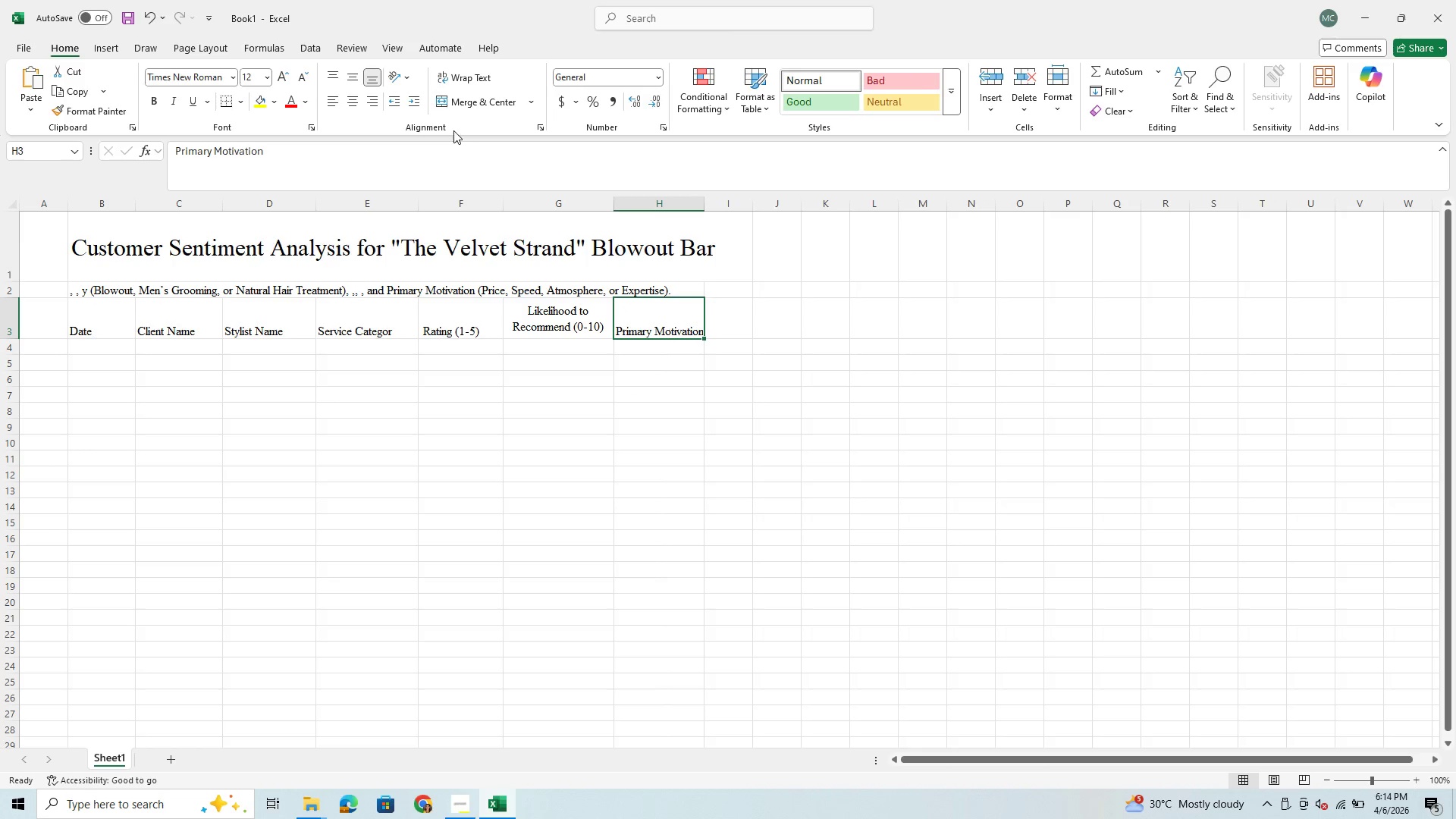 
left_click([470, 75])
 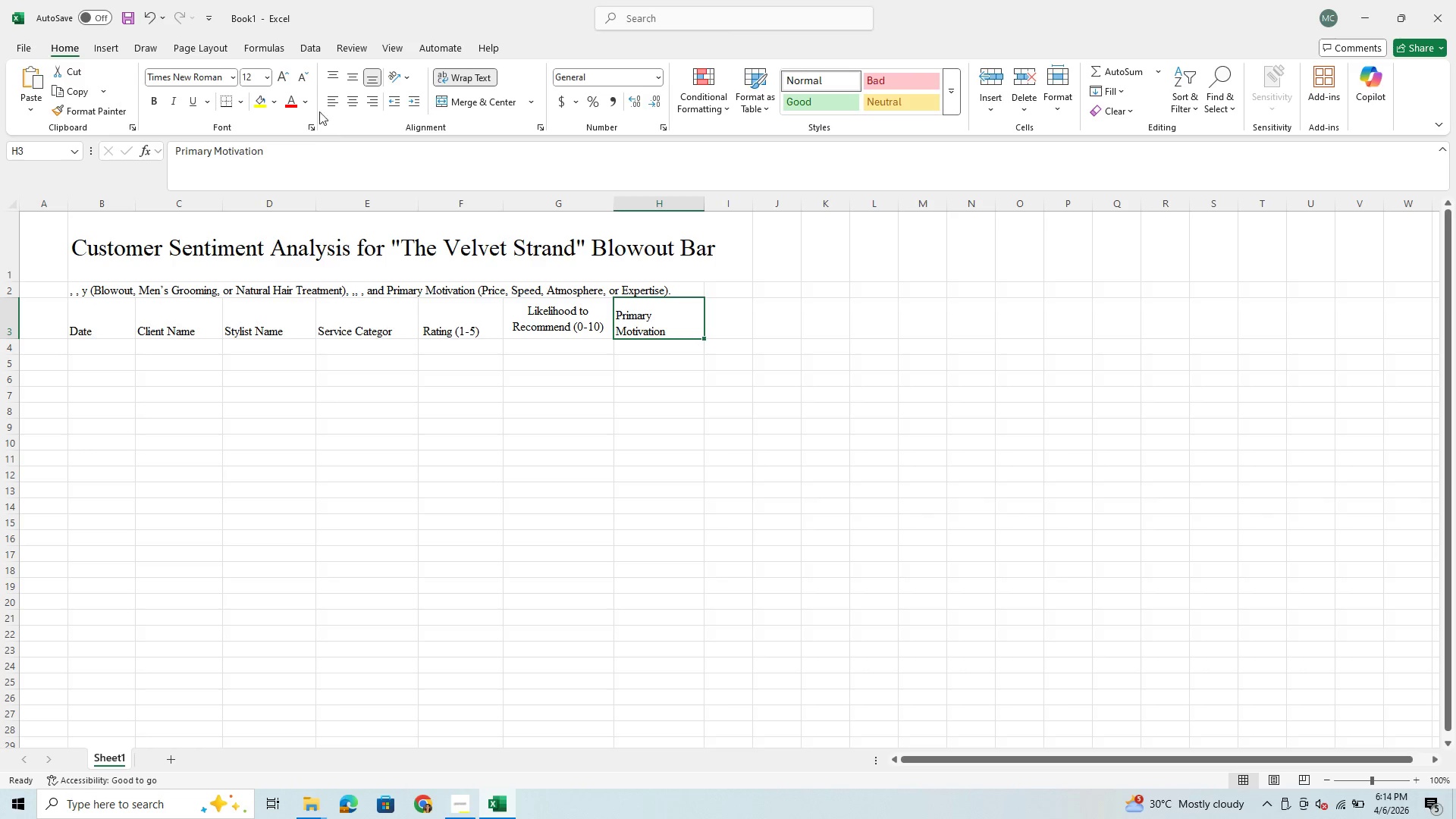 
left_click([350, 71])
 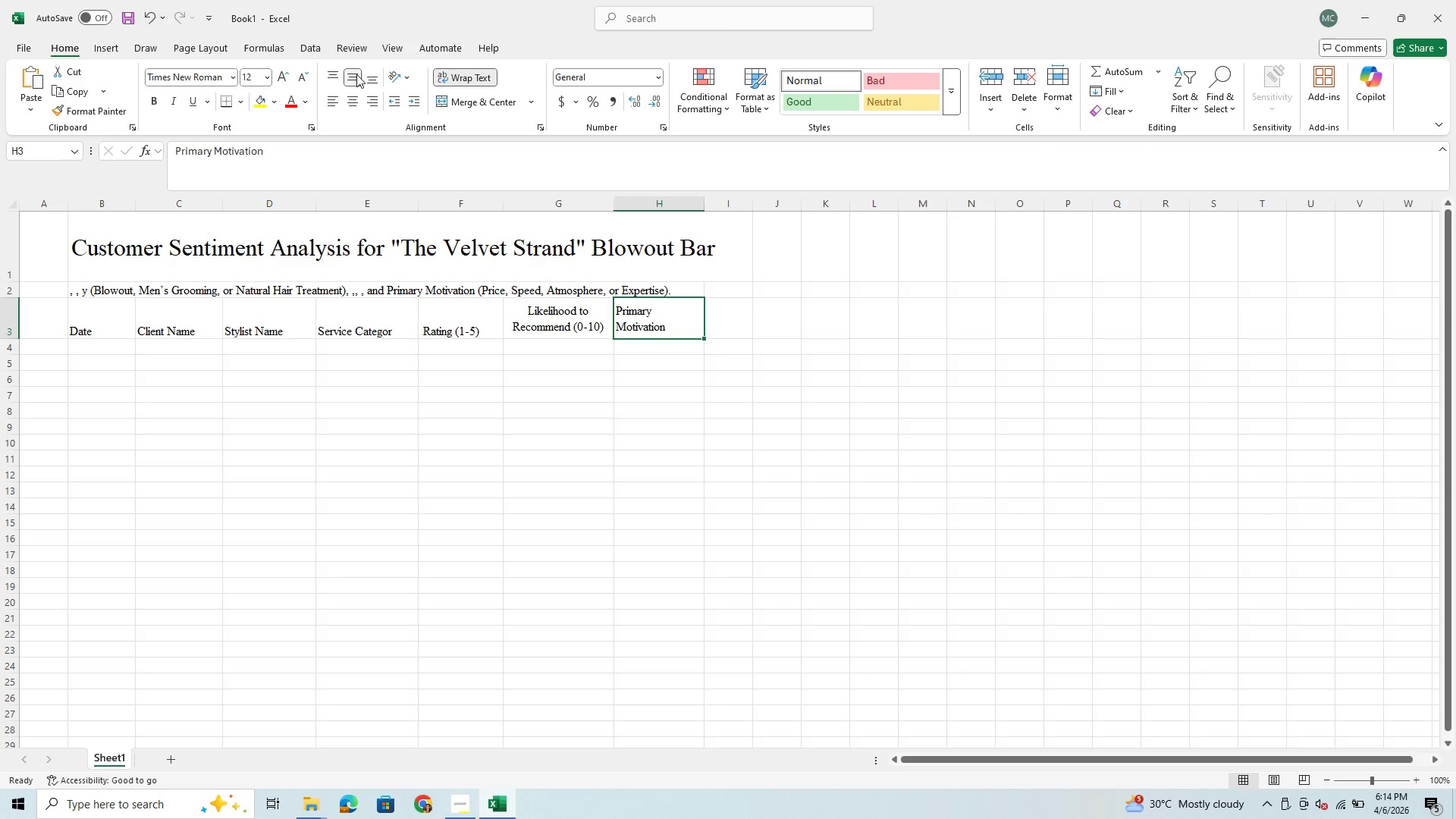 
left_click([349, 102])
 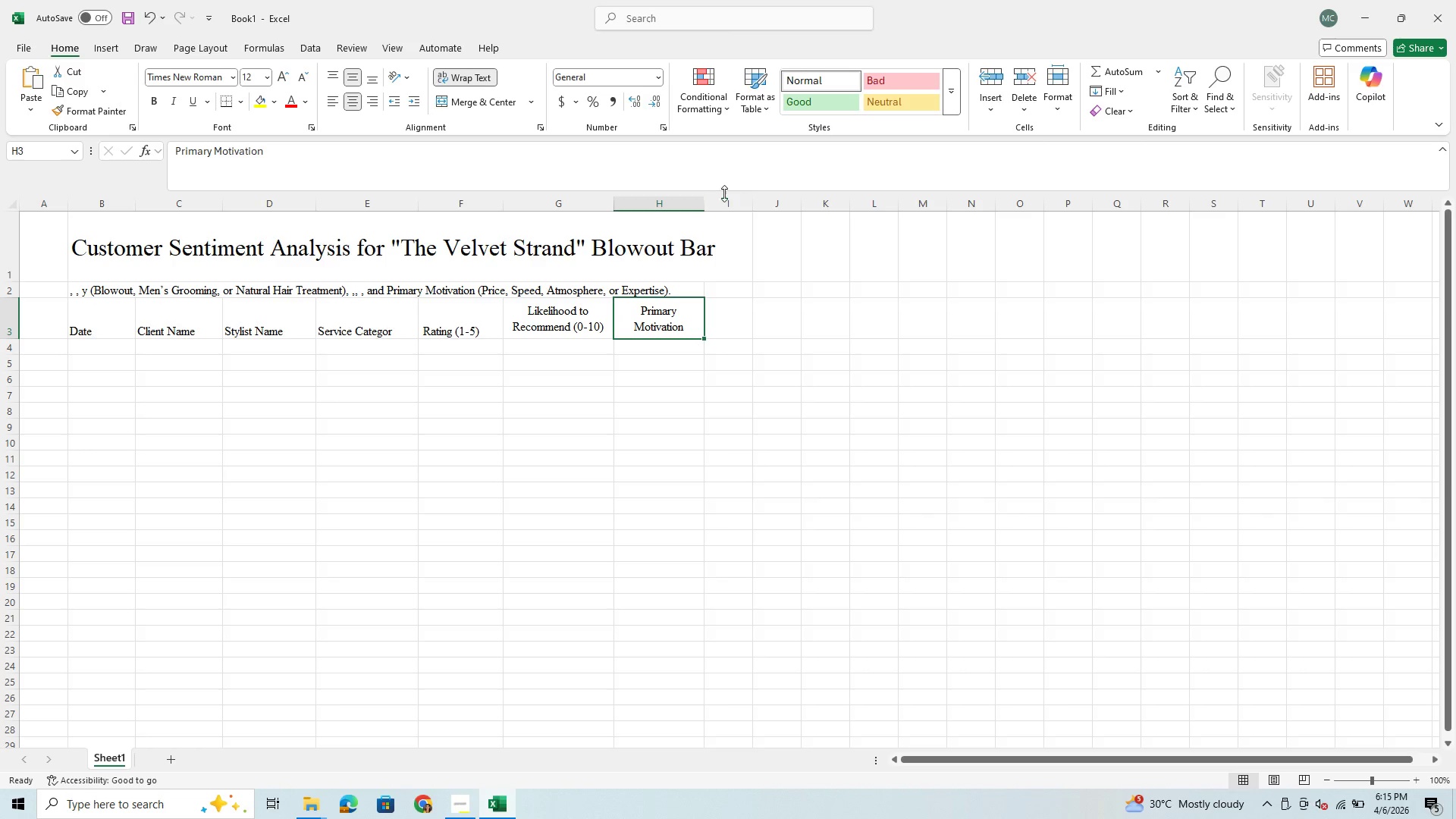 
left_click_drag(start_coordinate=[704, 201], to_coordinate=[679, 209])
 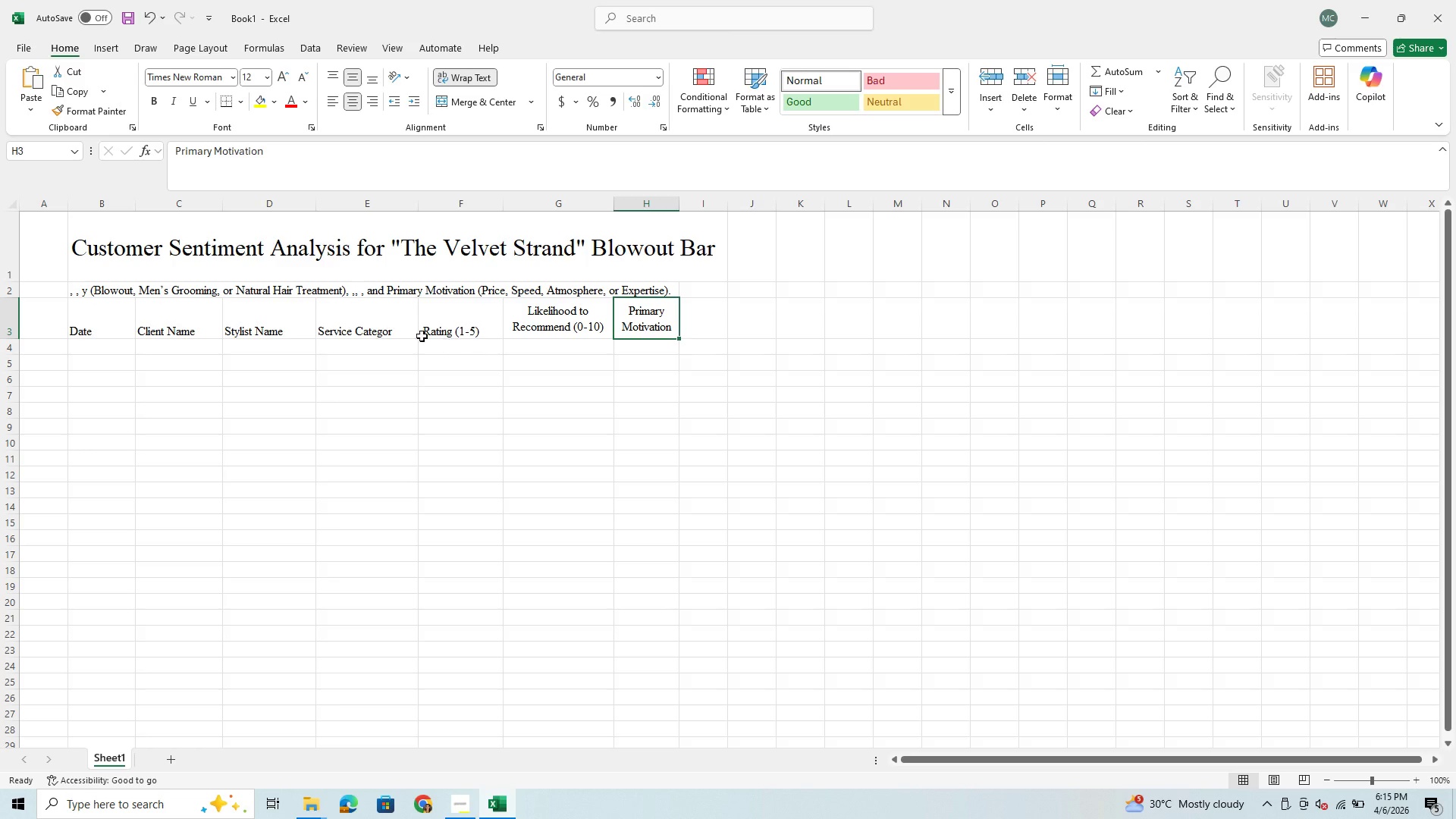 
left_click([399, 334])
 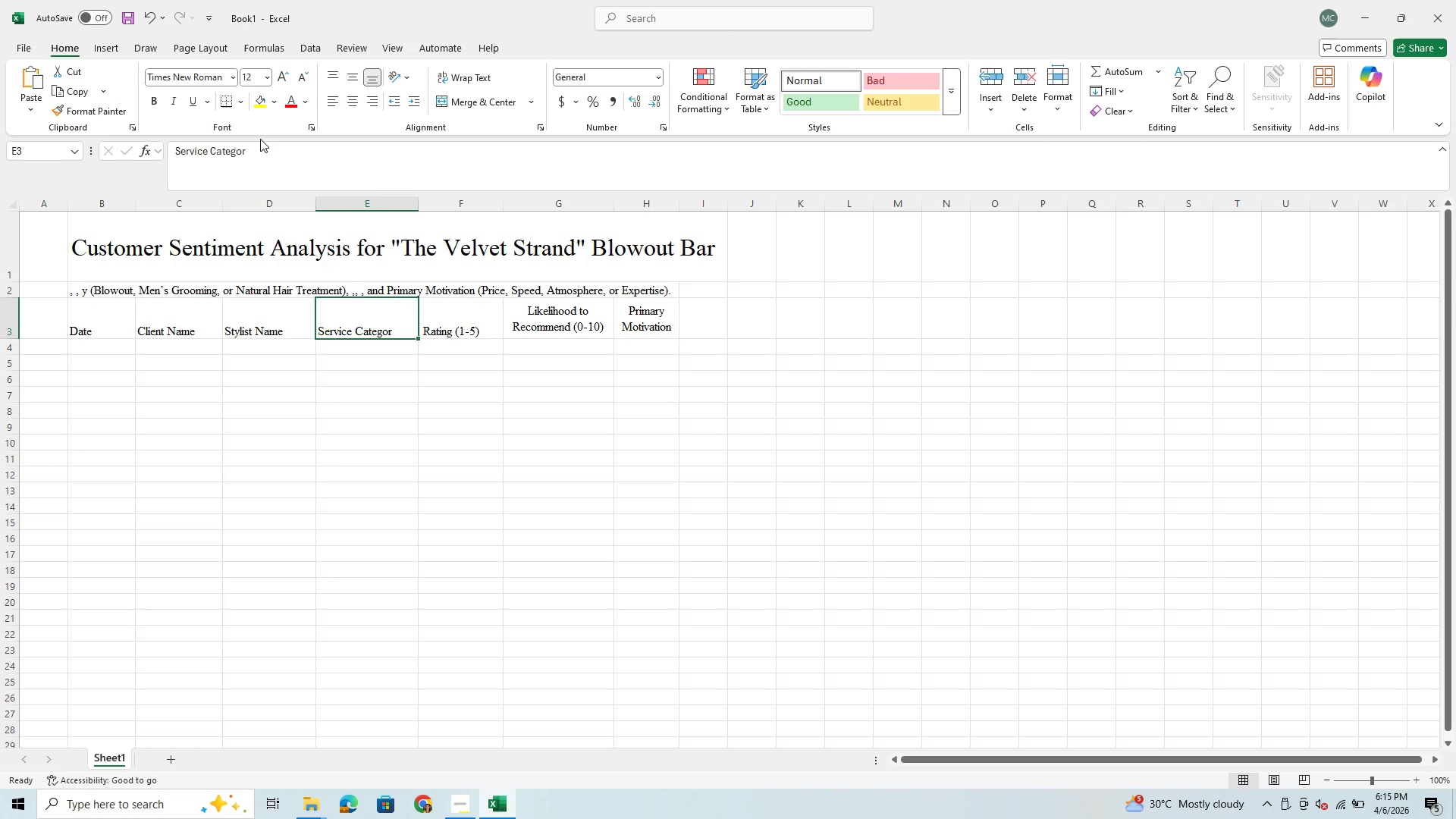 
left_click([257, 139])
 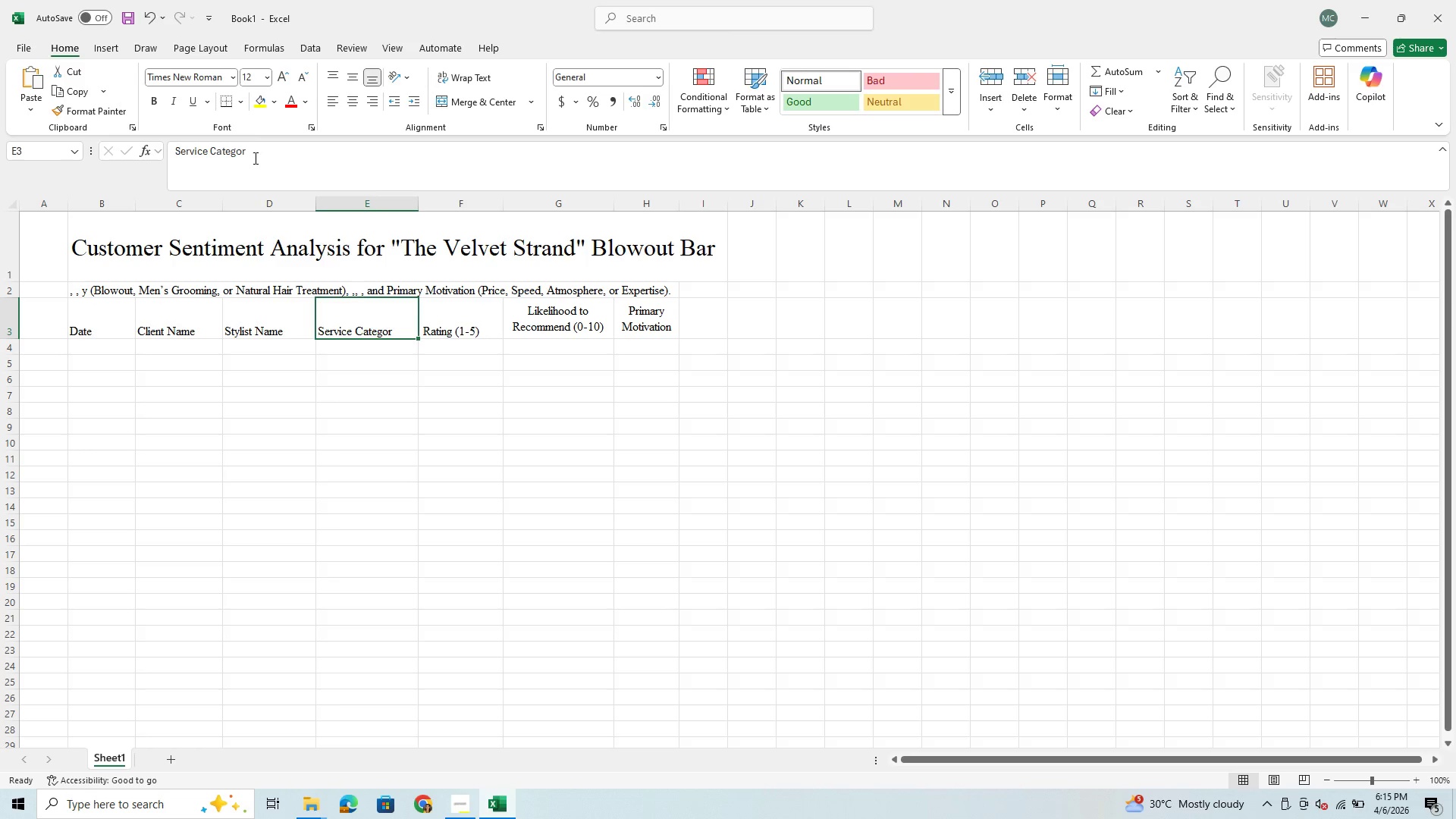 
left_click([255, 159])
 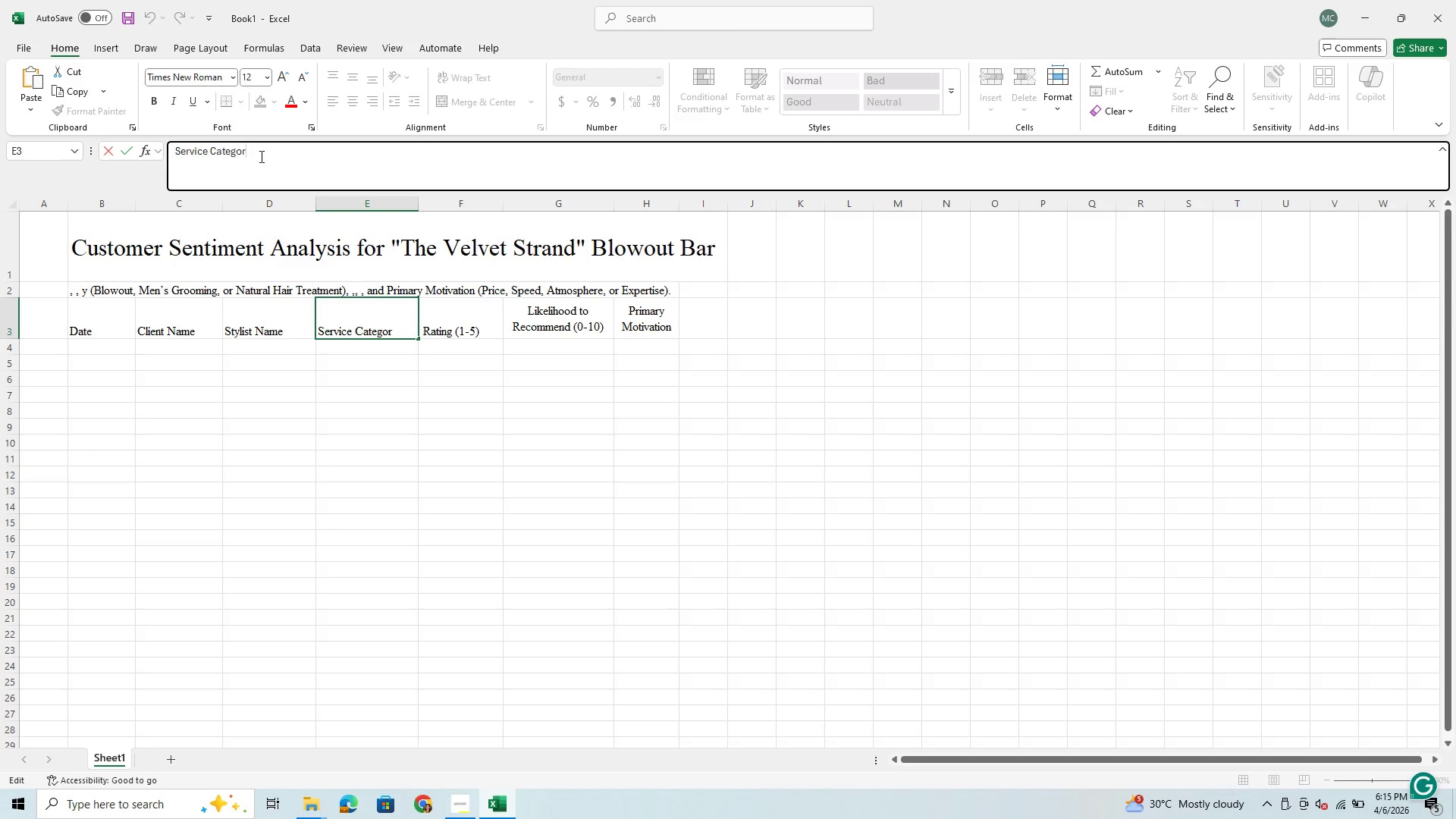 
key(Y)
 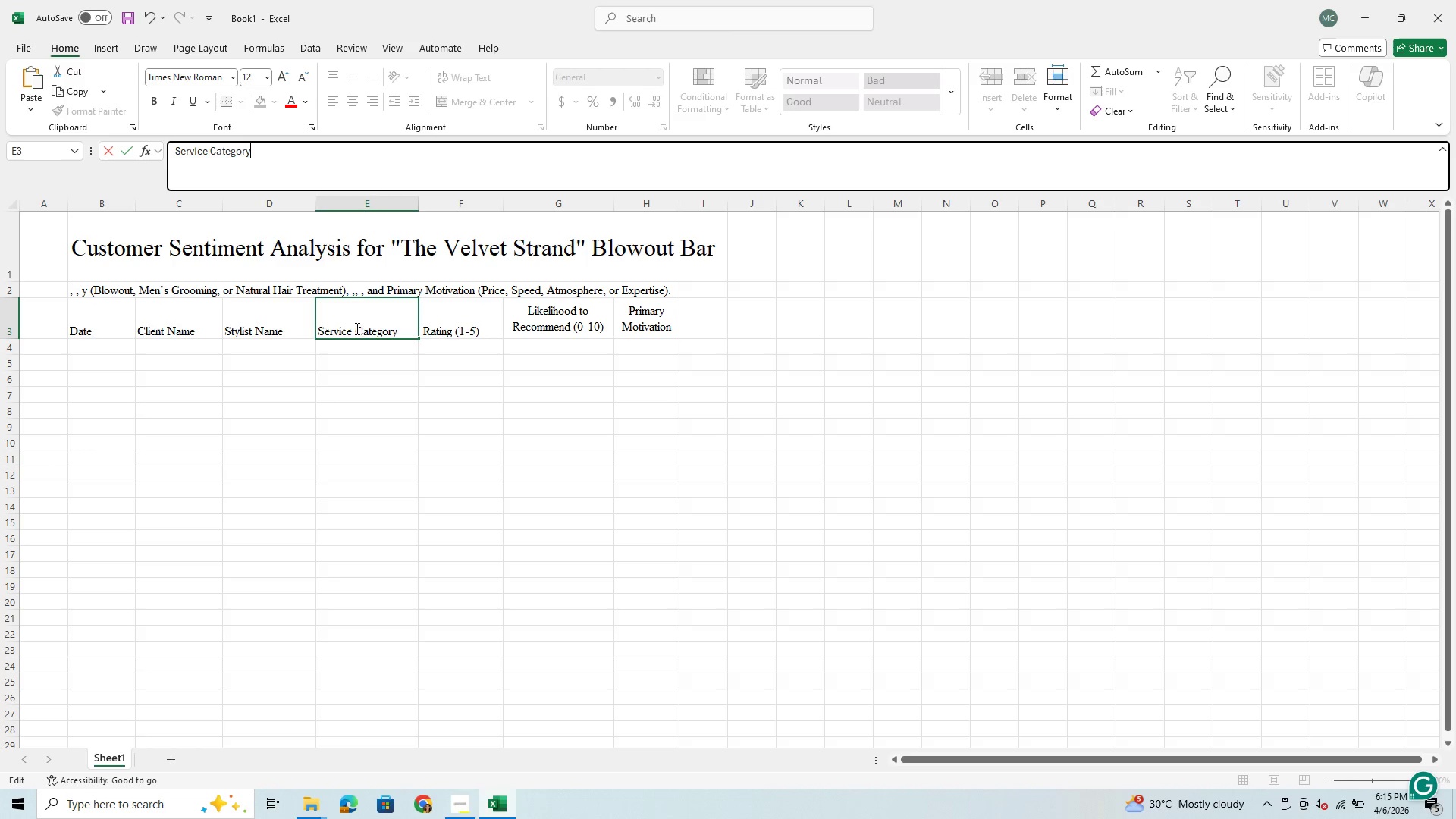 
left_click([356, 344])
 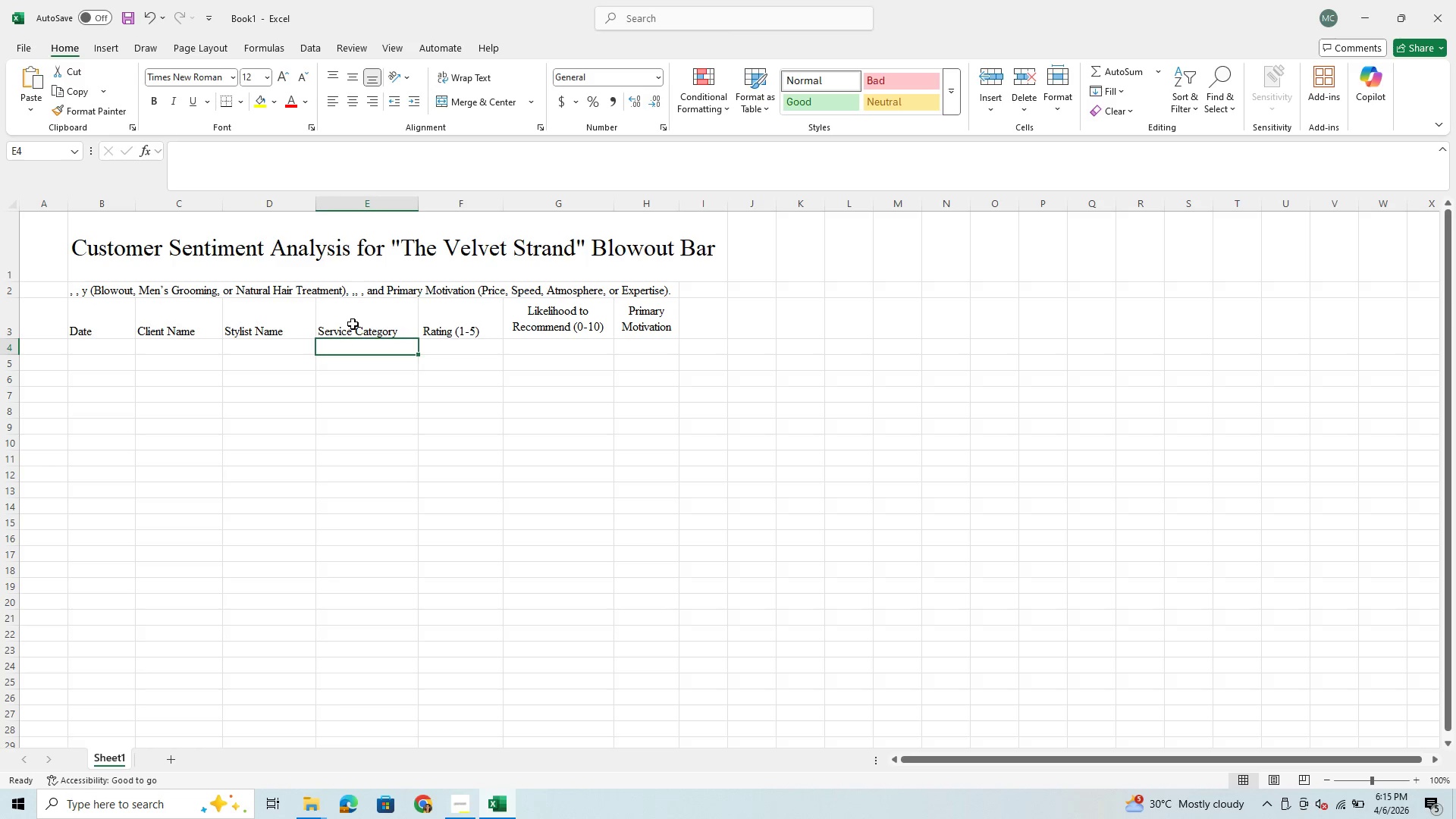 
left_click([353, 324])
 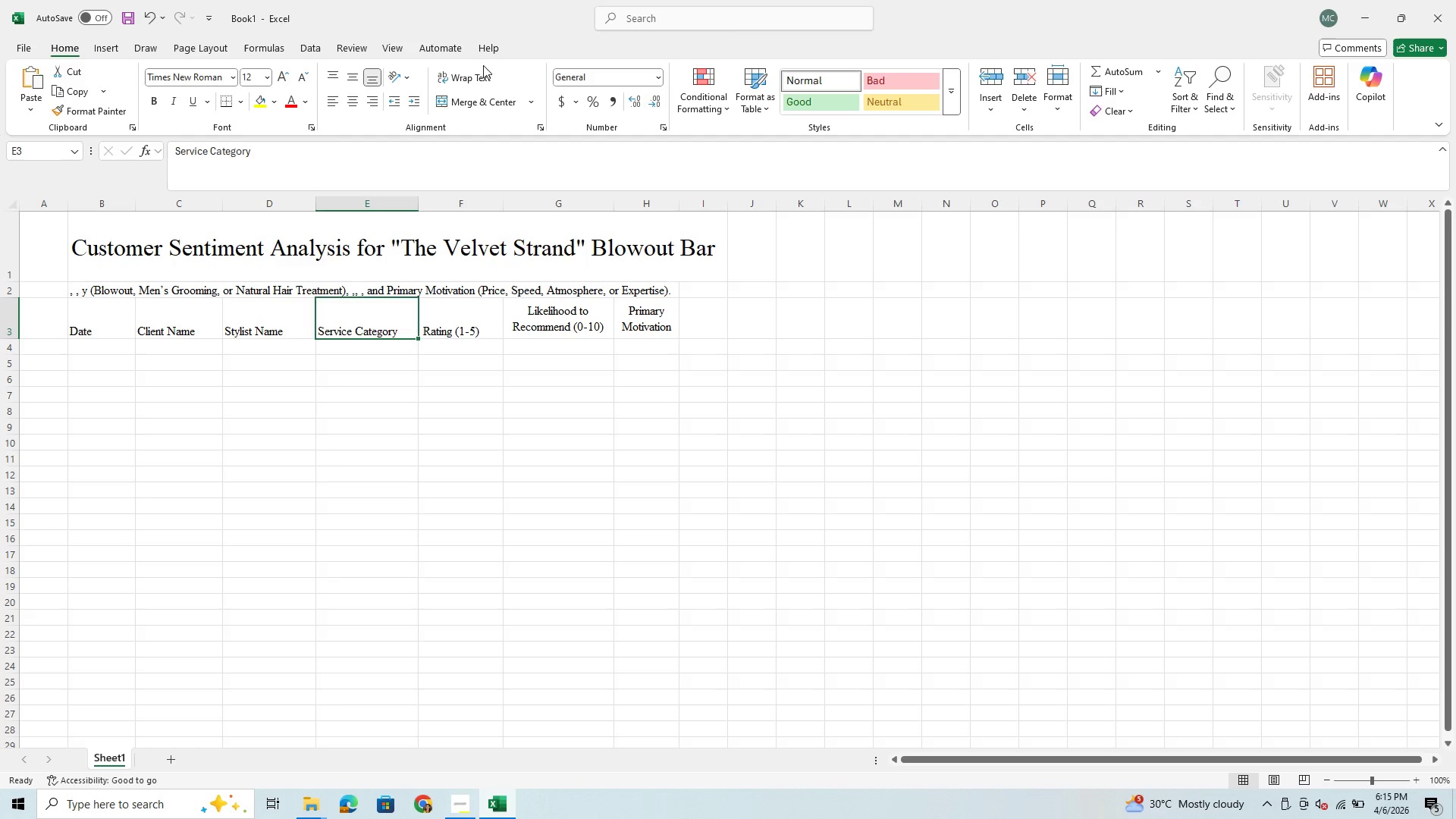 
left_click([472, 67])
 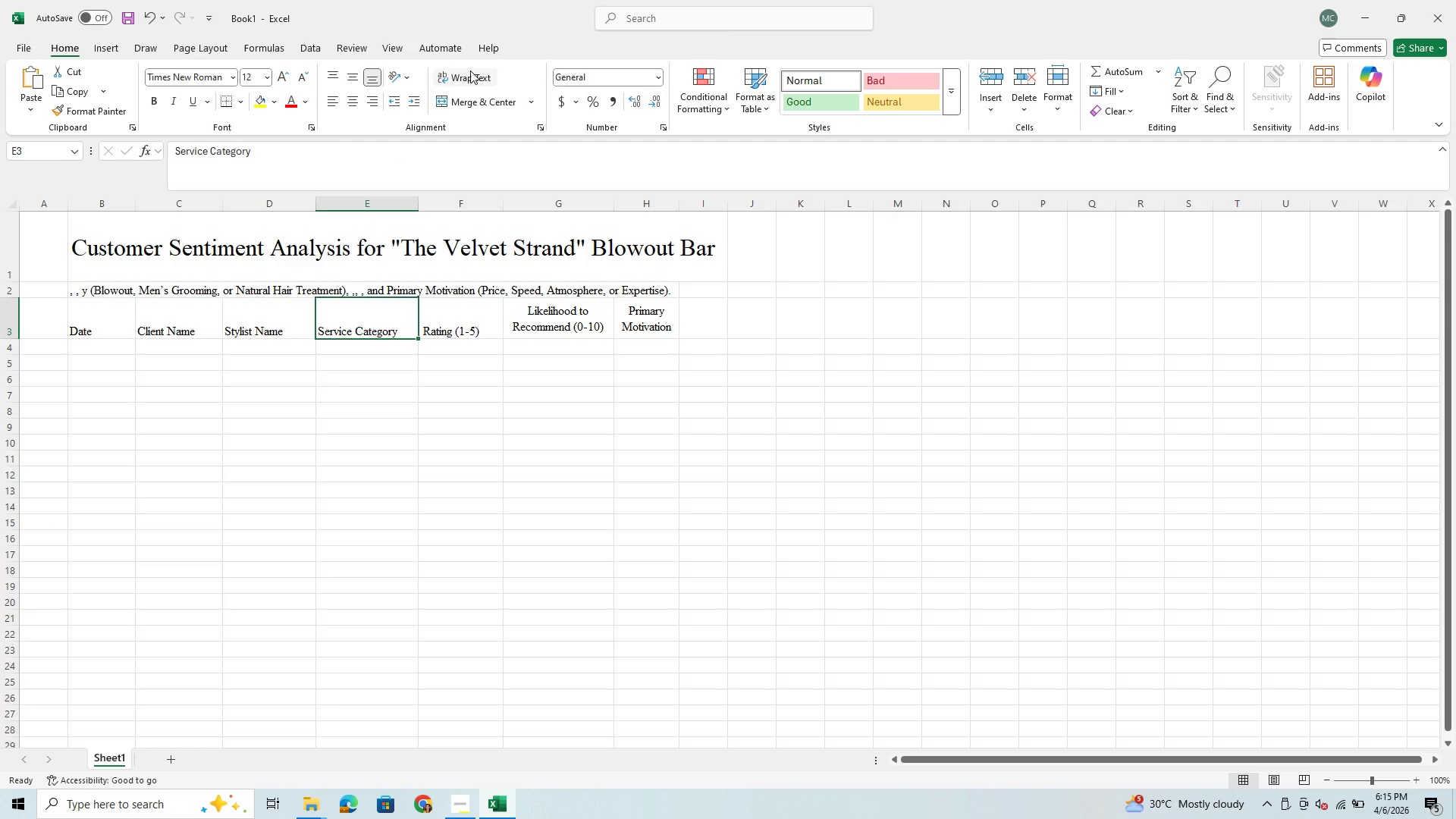 
left_click([466, 77])
 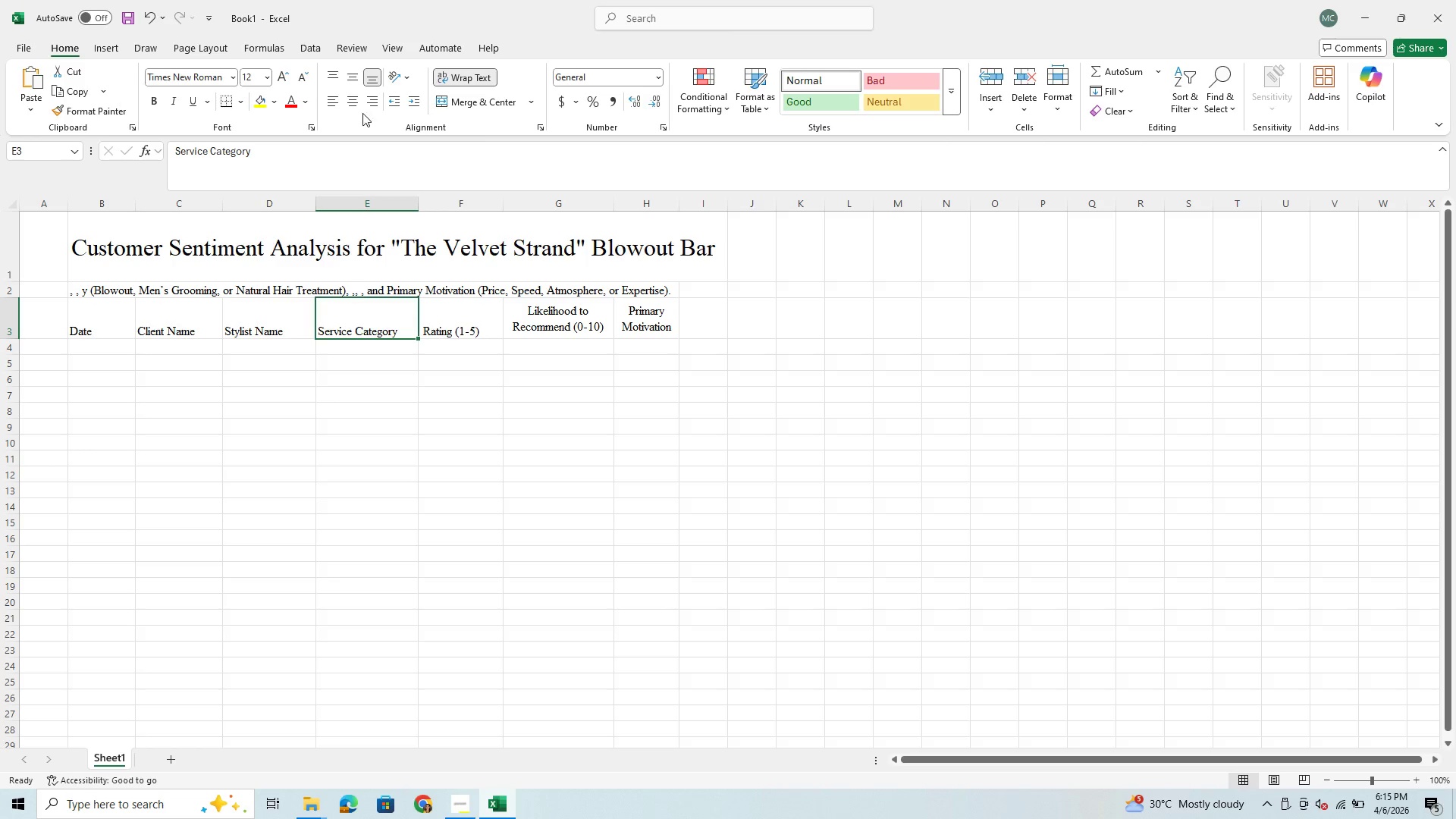 
left_click([349, 107])
 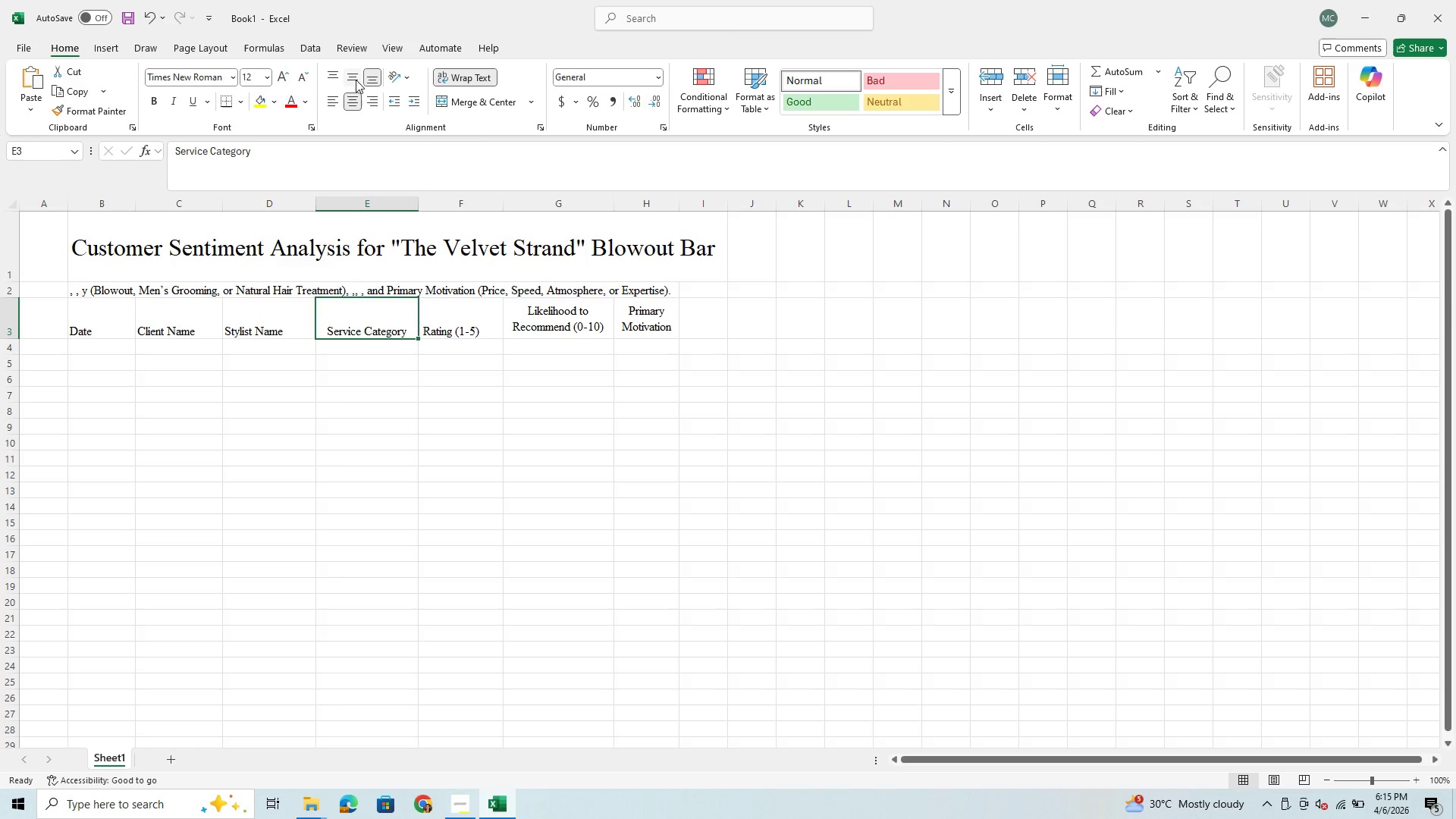 
left_click([356, 77])
 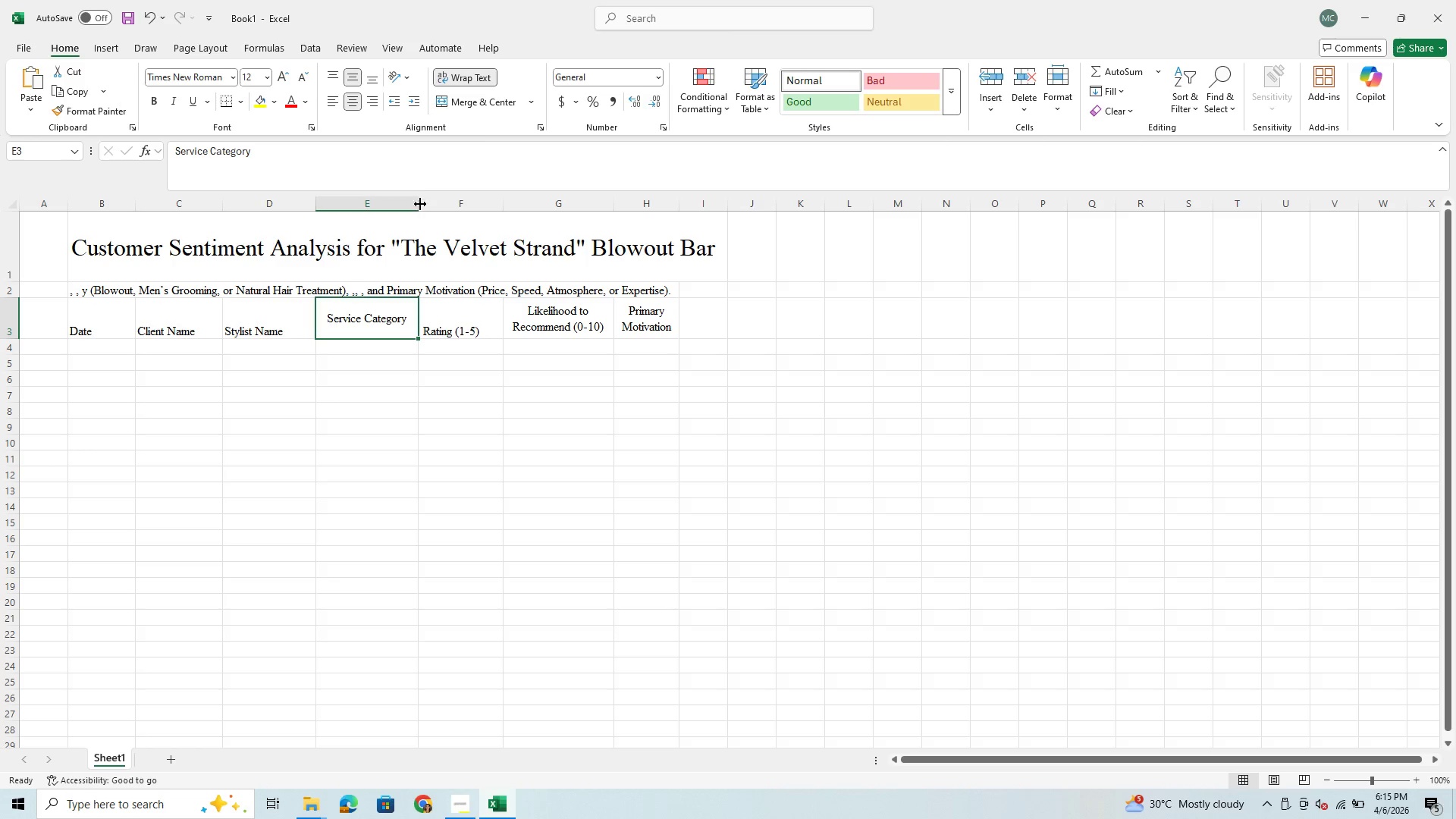 
left_click_drag(start_coordinate=[417, 207], to_coordinate=[404, 242])
 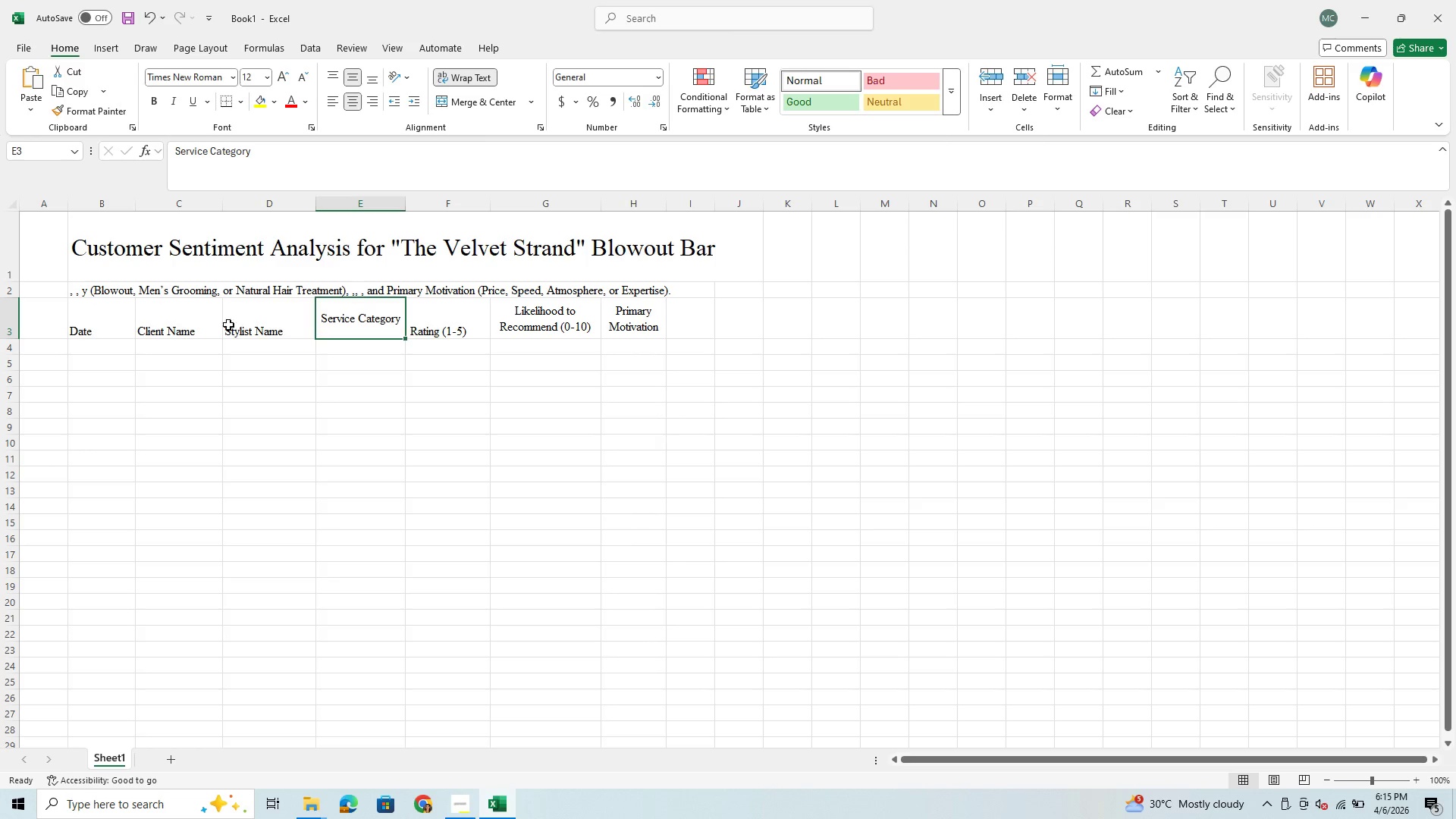 
left_click_drag(start_coordinate=[47, 316], to_coordinate=[645, 337])
 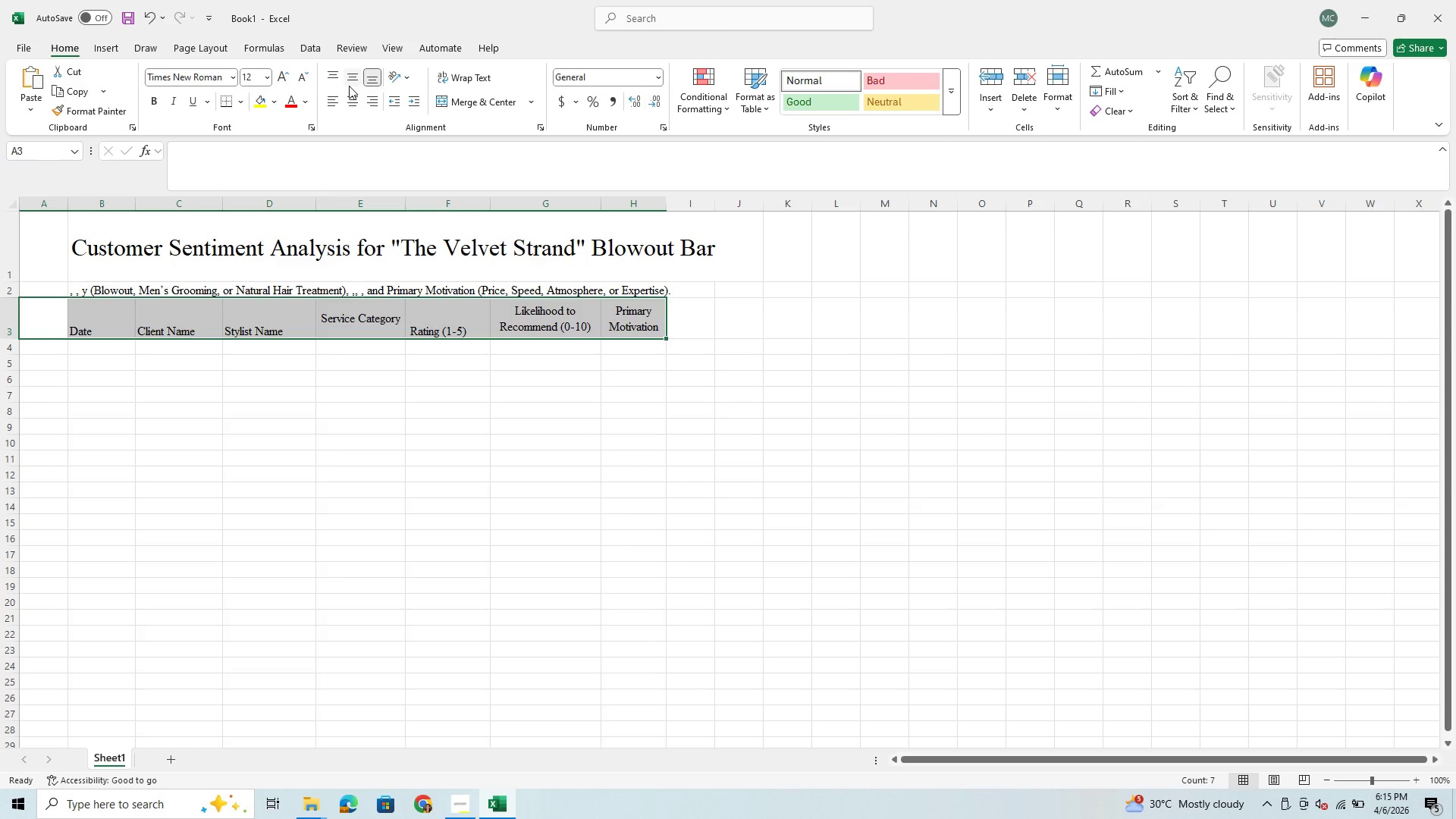 
mouse_move([365, 115])
 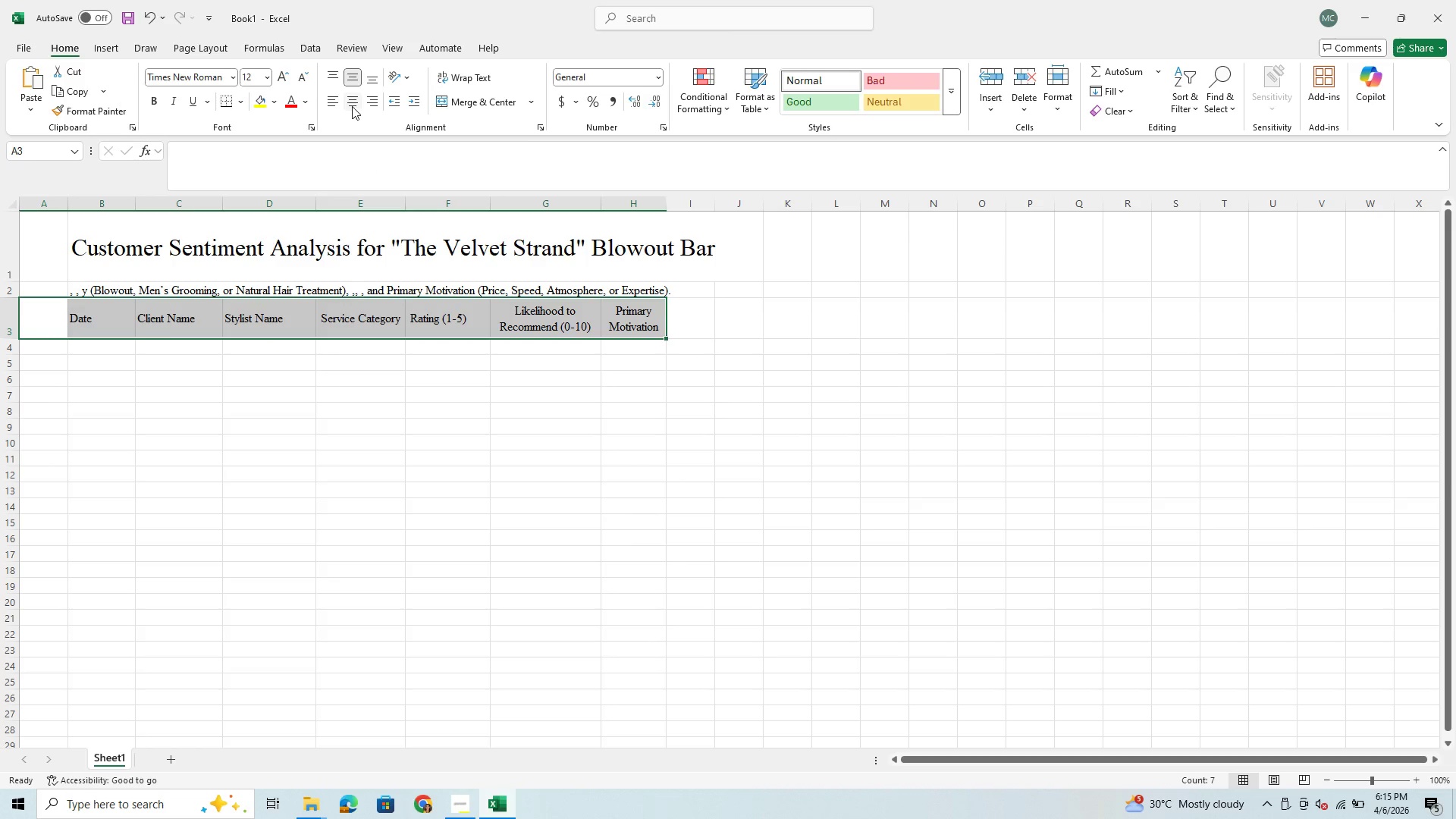 
left_click([352, 105])
 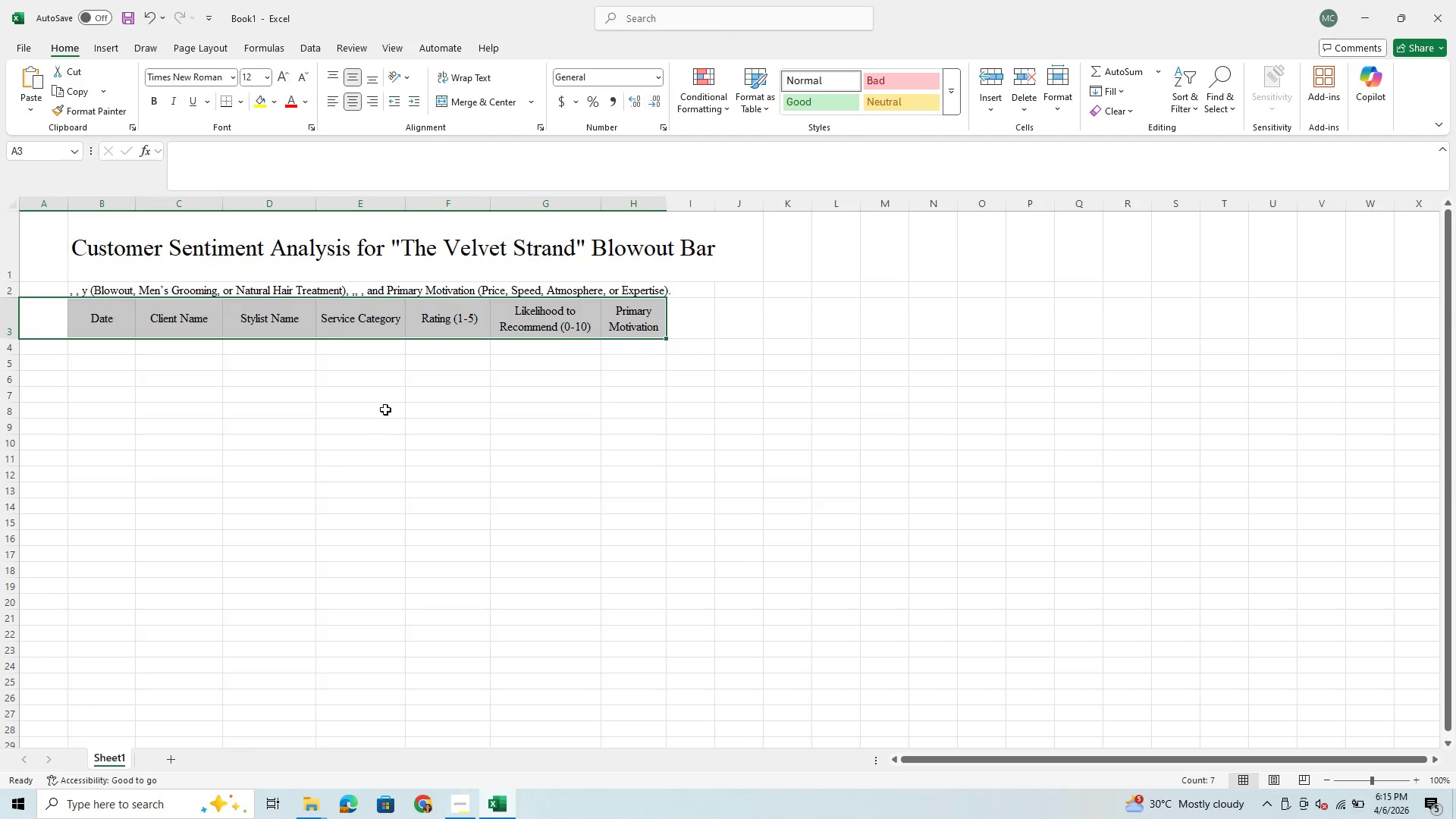 
scroll: coordinate [384, 407], scroll_direction: down, amount: 2.0
 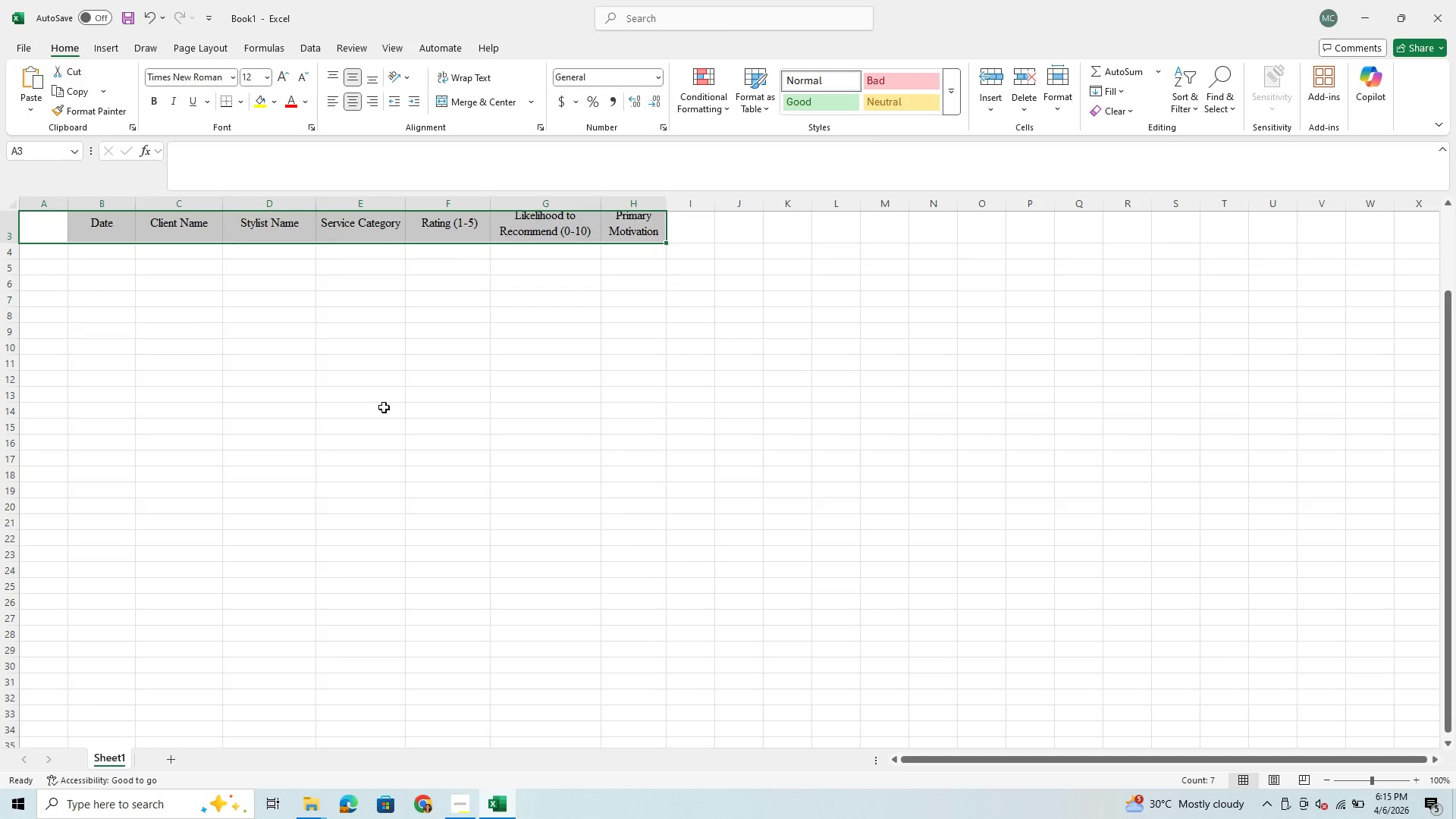 
scroll: coordinate [382, 406], scroll_direction: up, amount: 2.0
 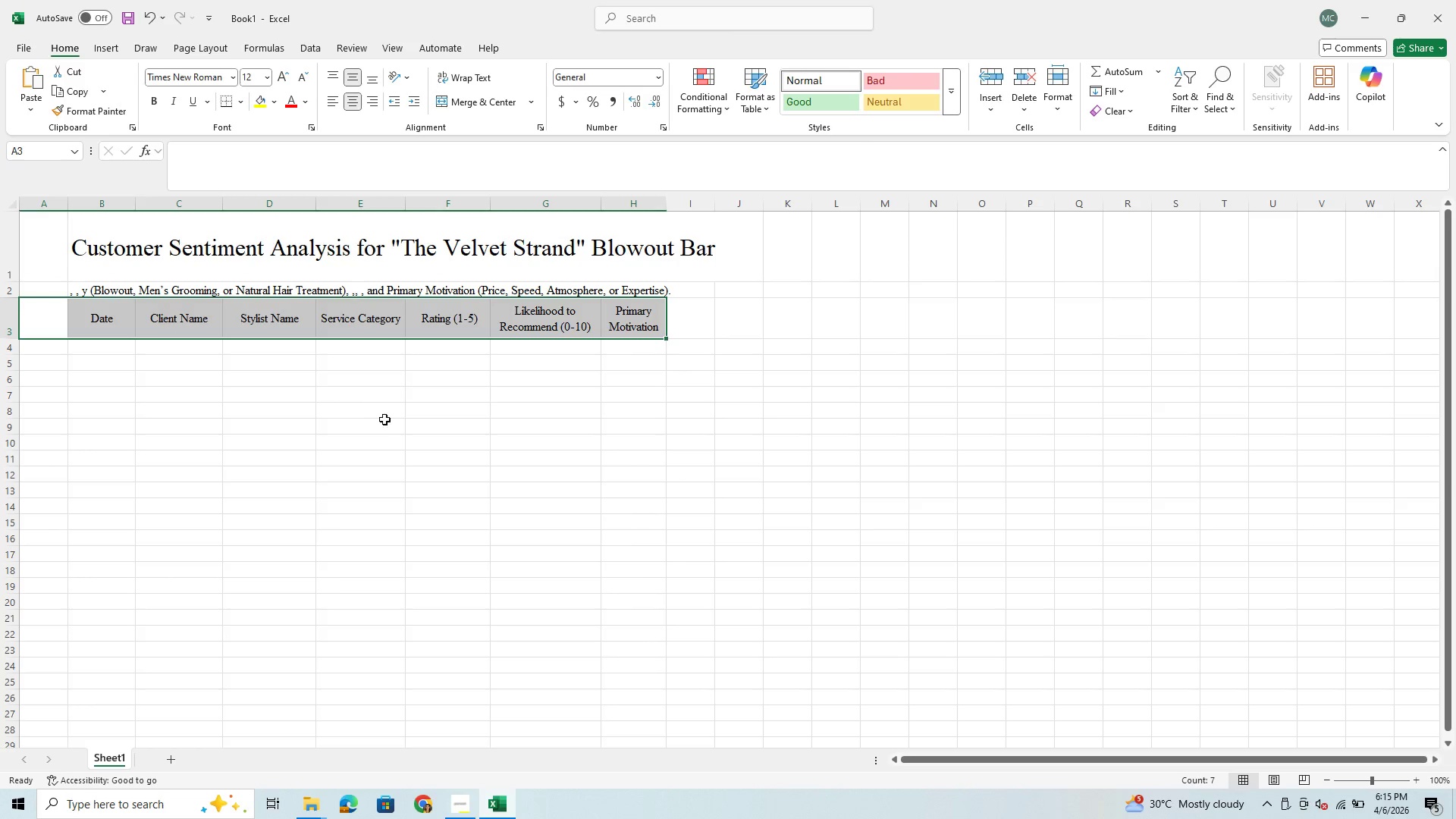 
left_click([370, 423])
 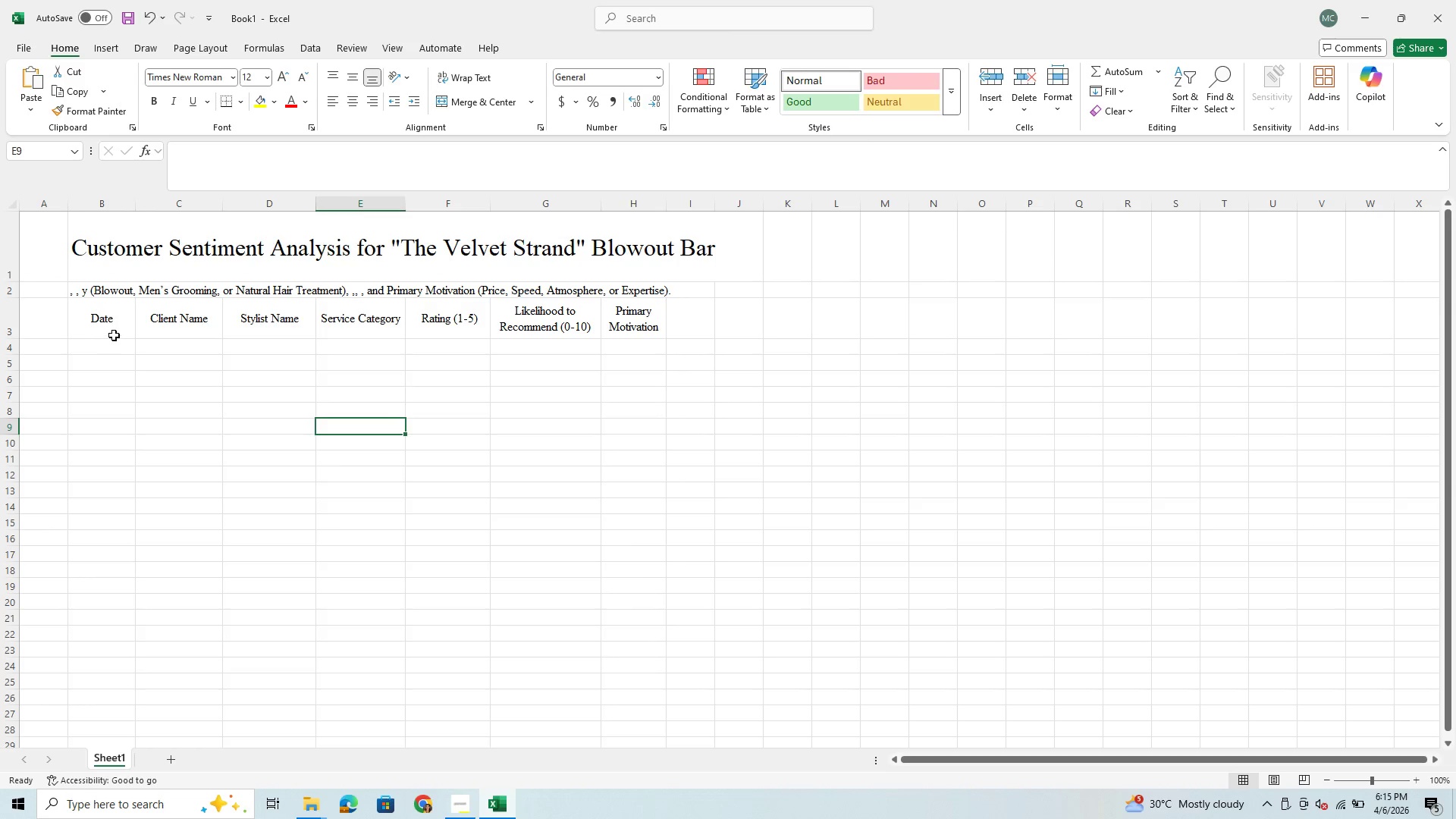 
left_click([103, 347])
 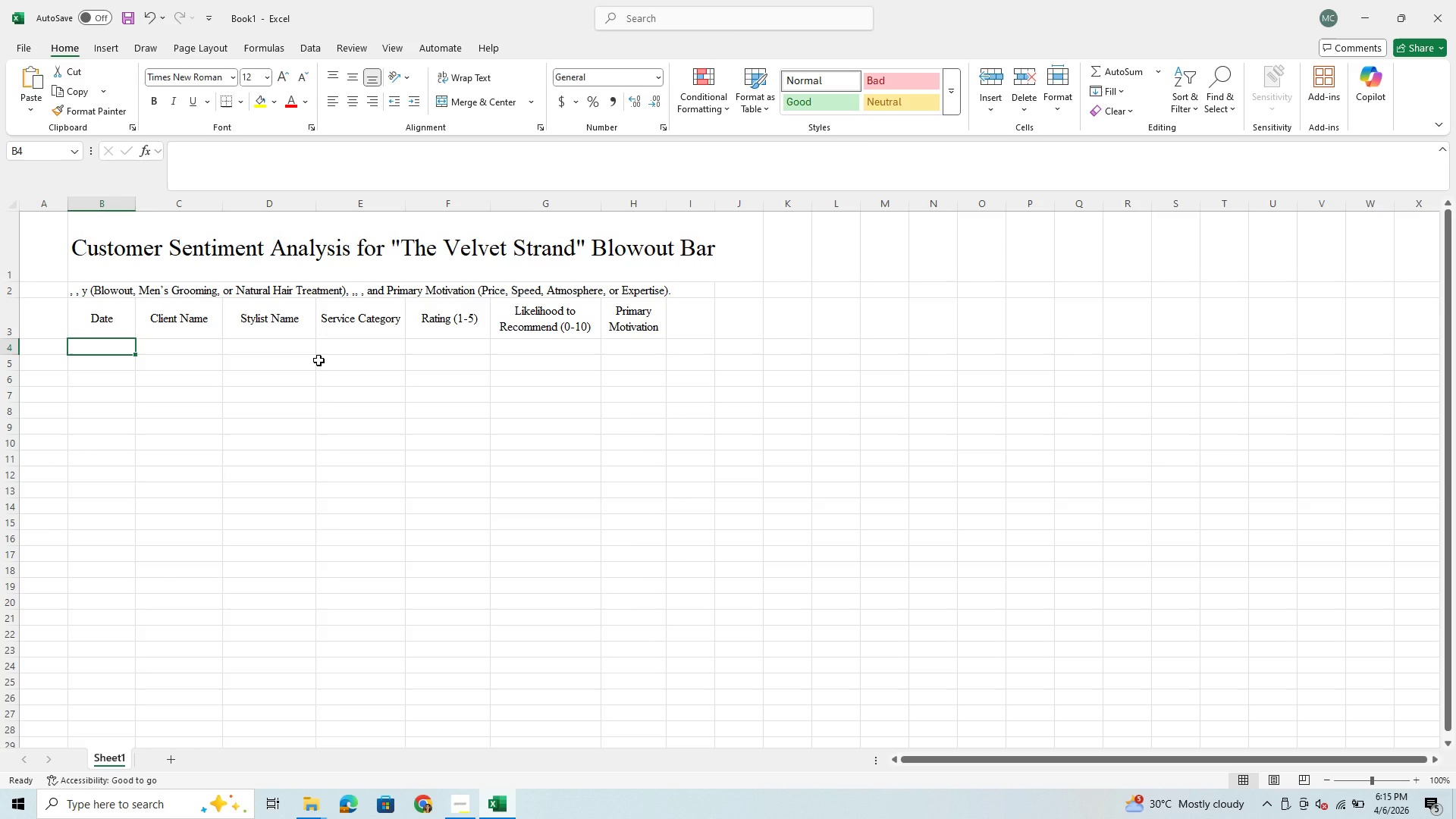 
wait(5.14)
 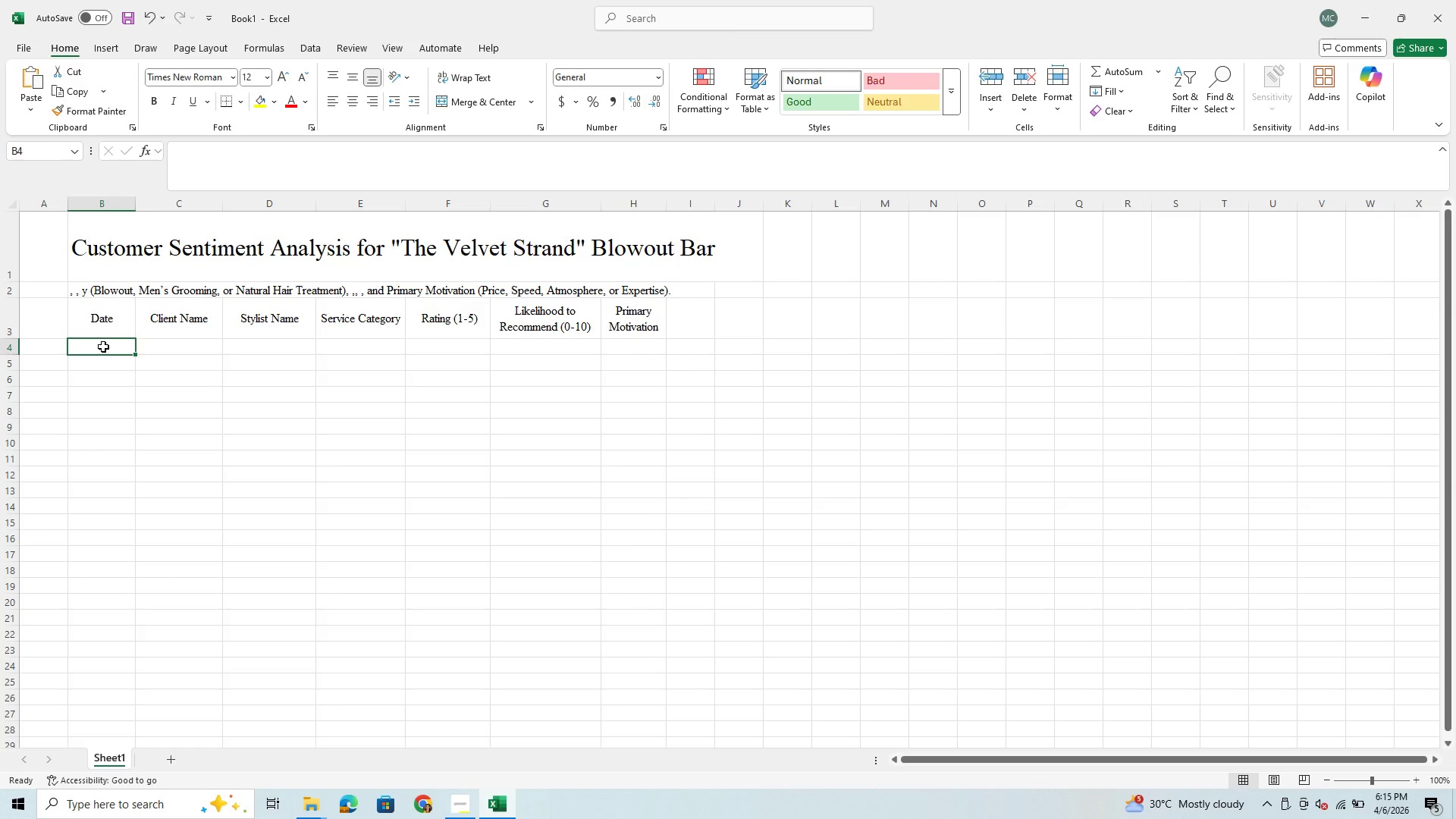 
type(1-15-2025)
 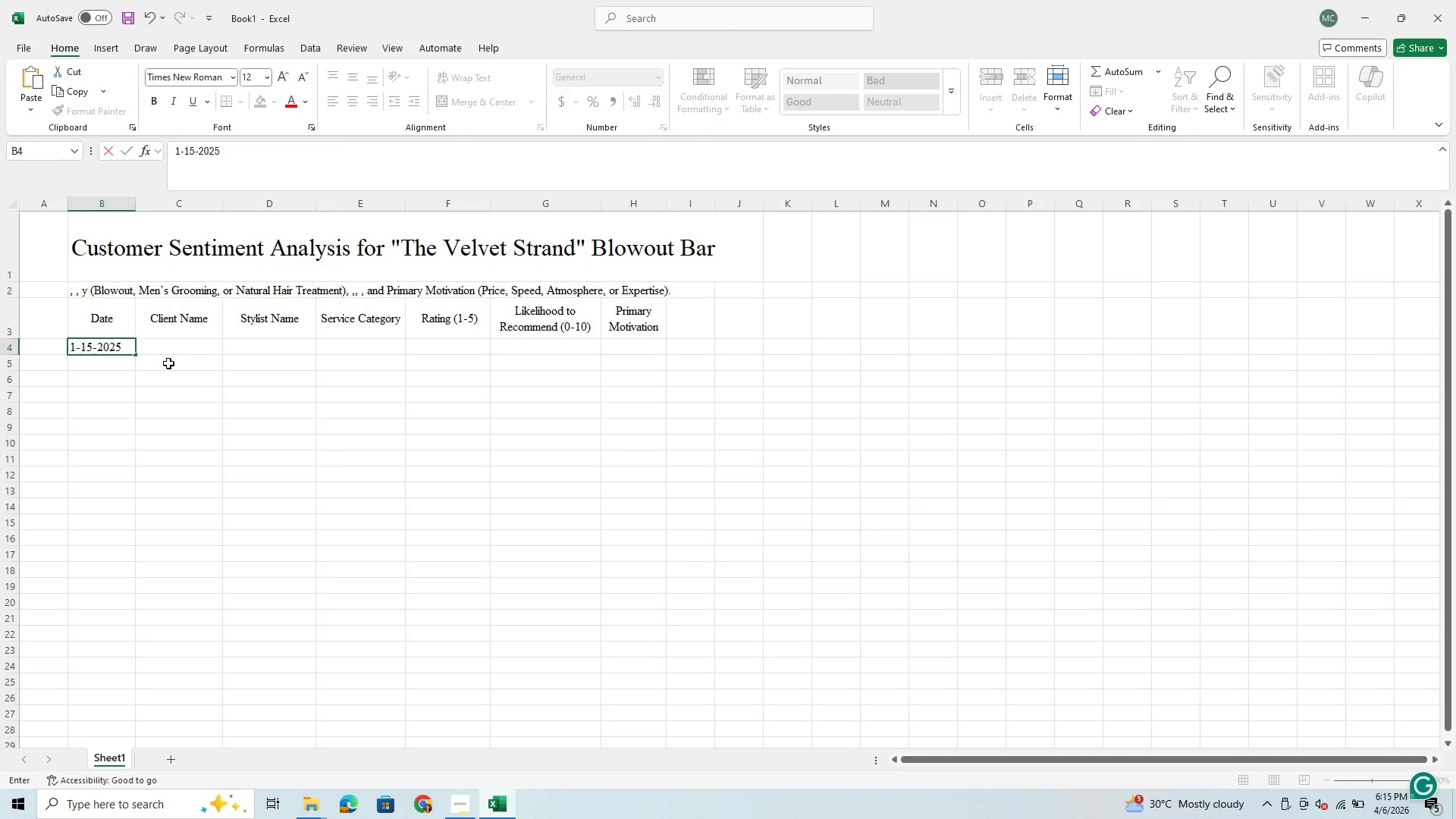 
left_click([175, 348])
 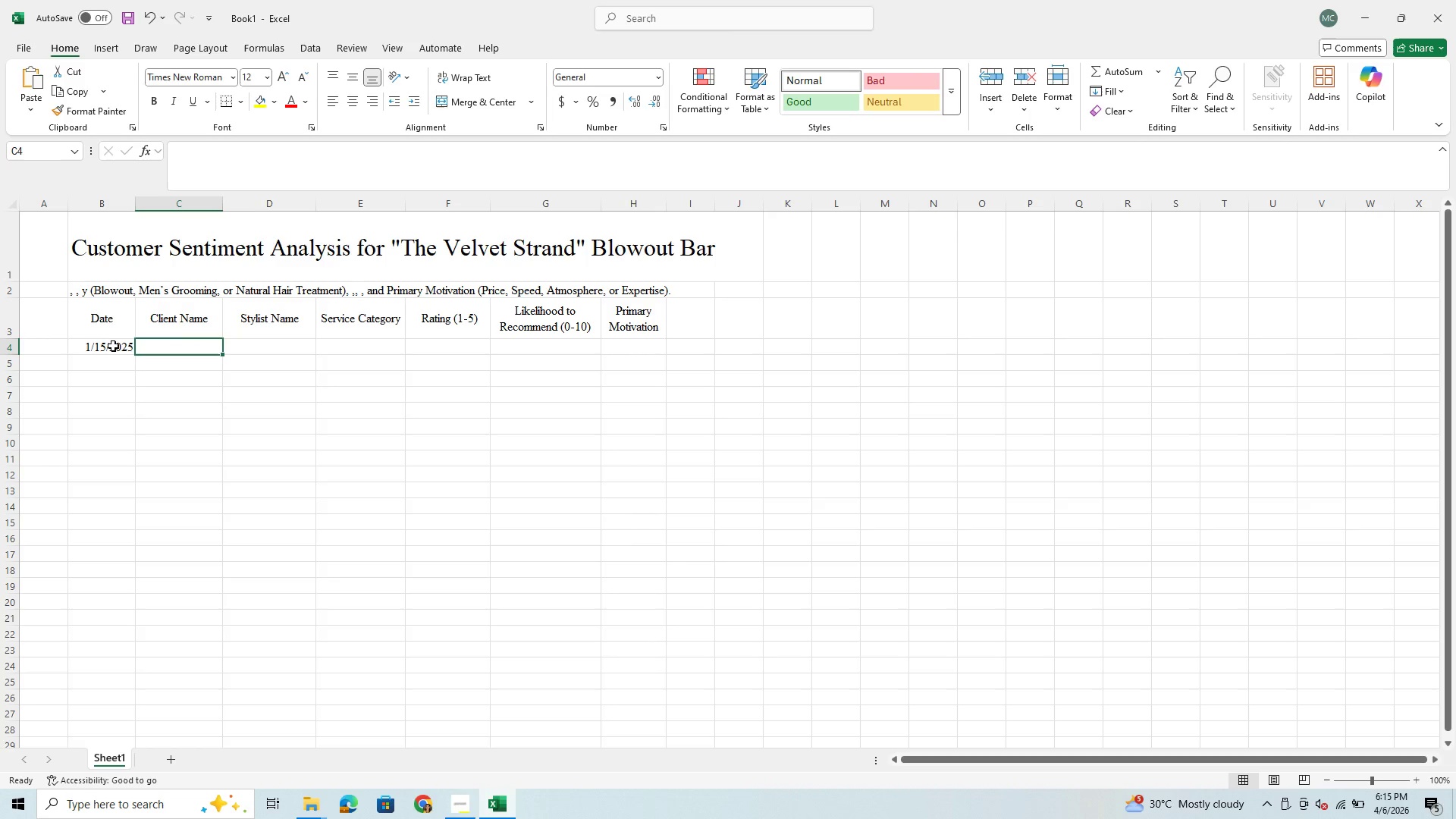 
left_click([113, 346])
 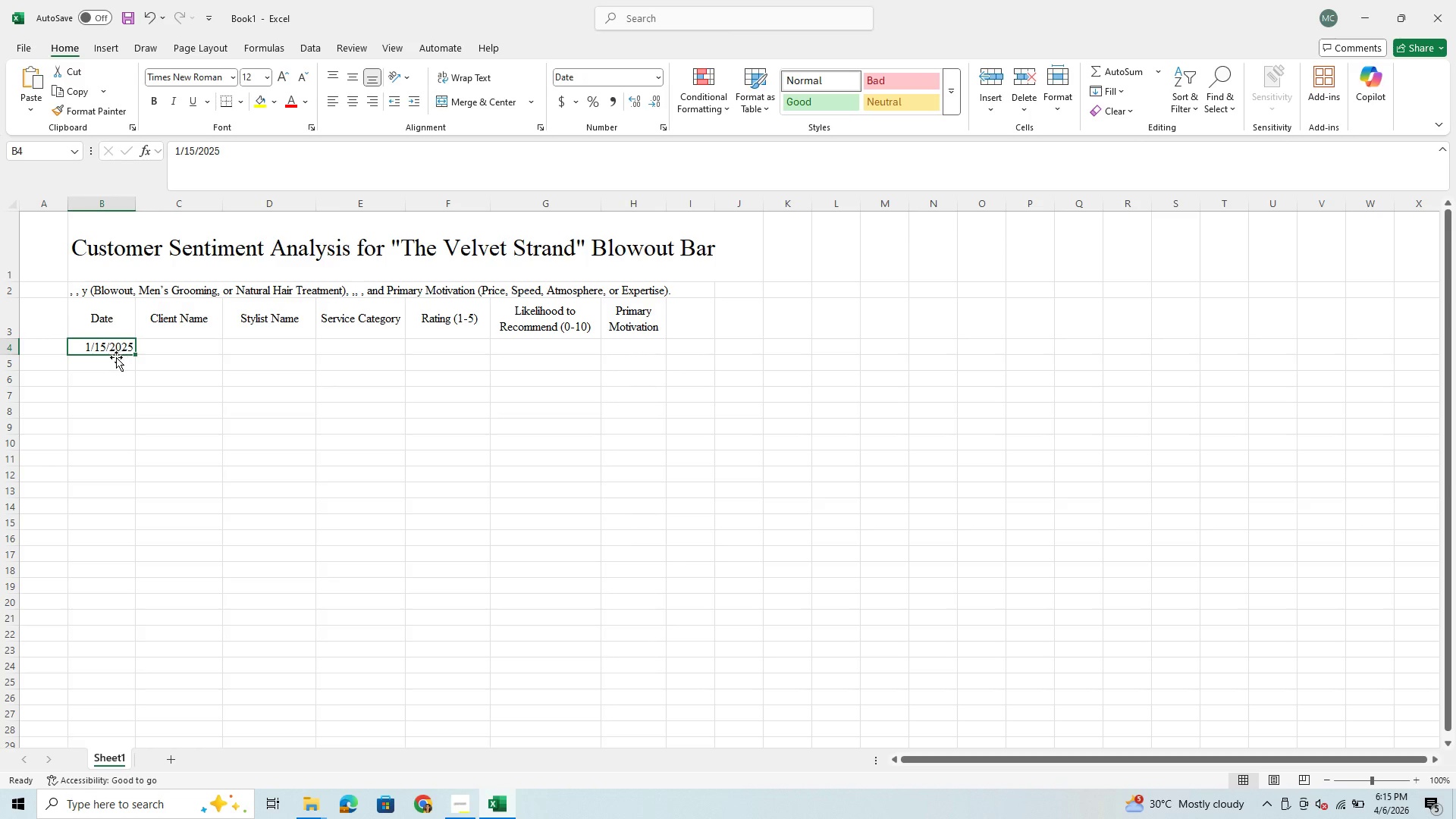 
left_click([115, 359])
 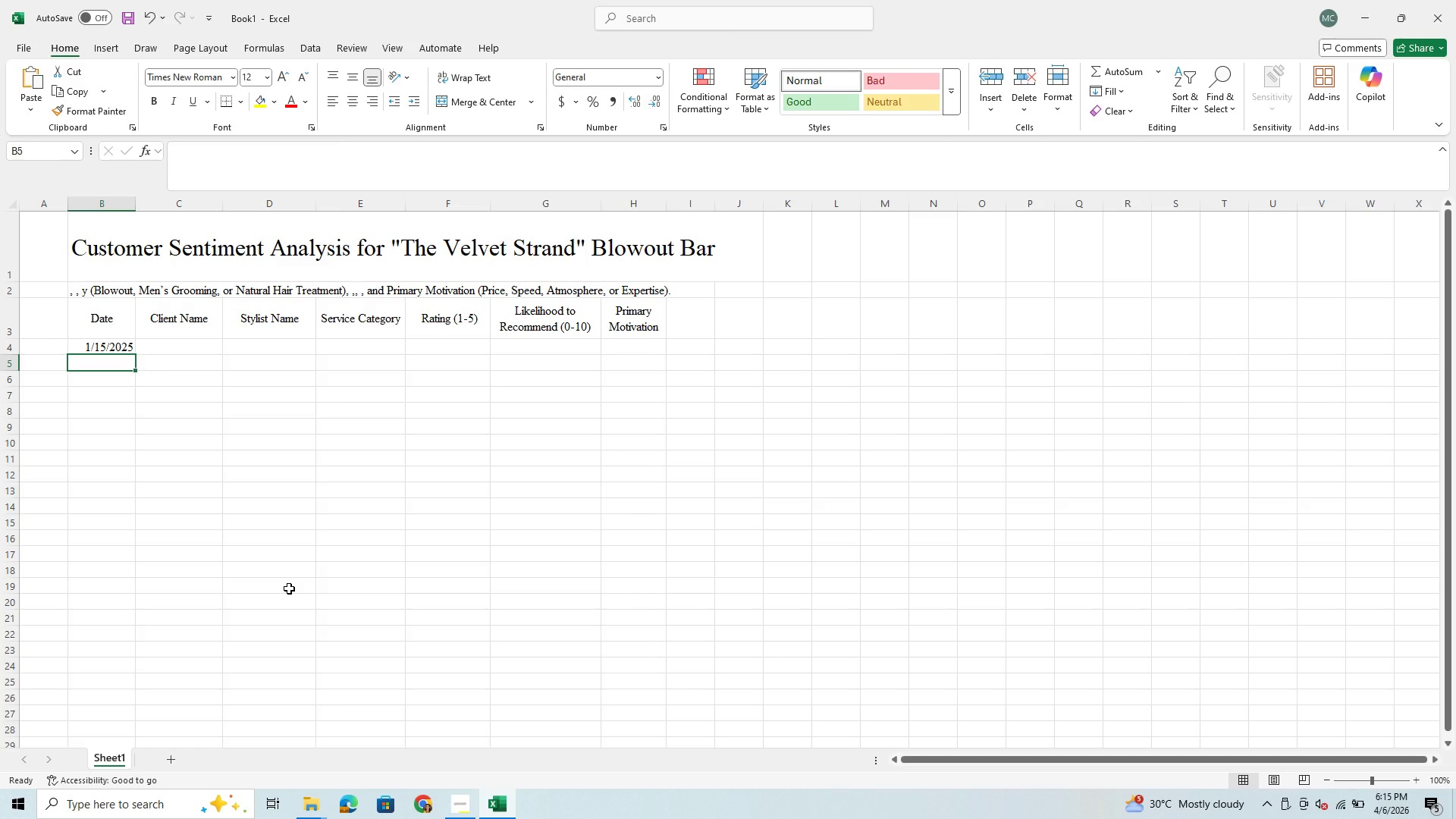 
key(Equal)
 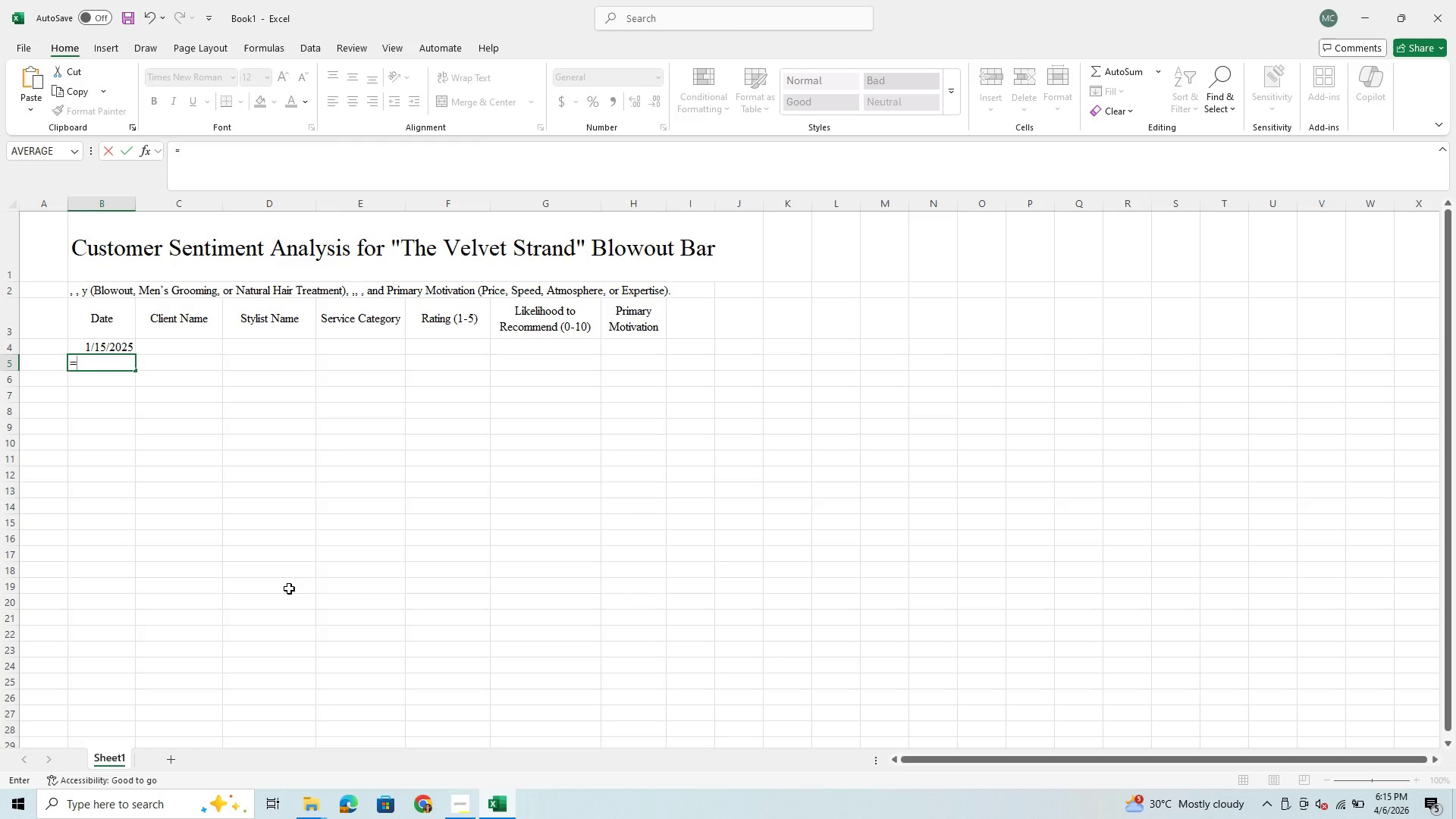 
key(ArrowUp)
 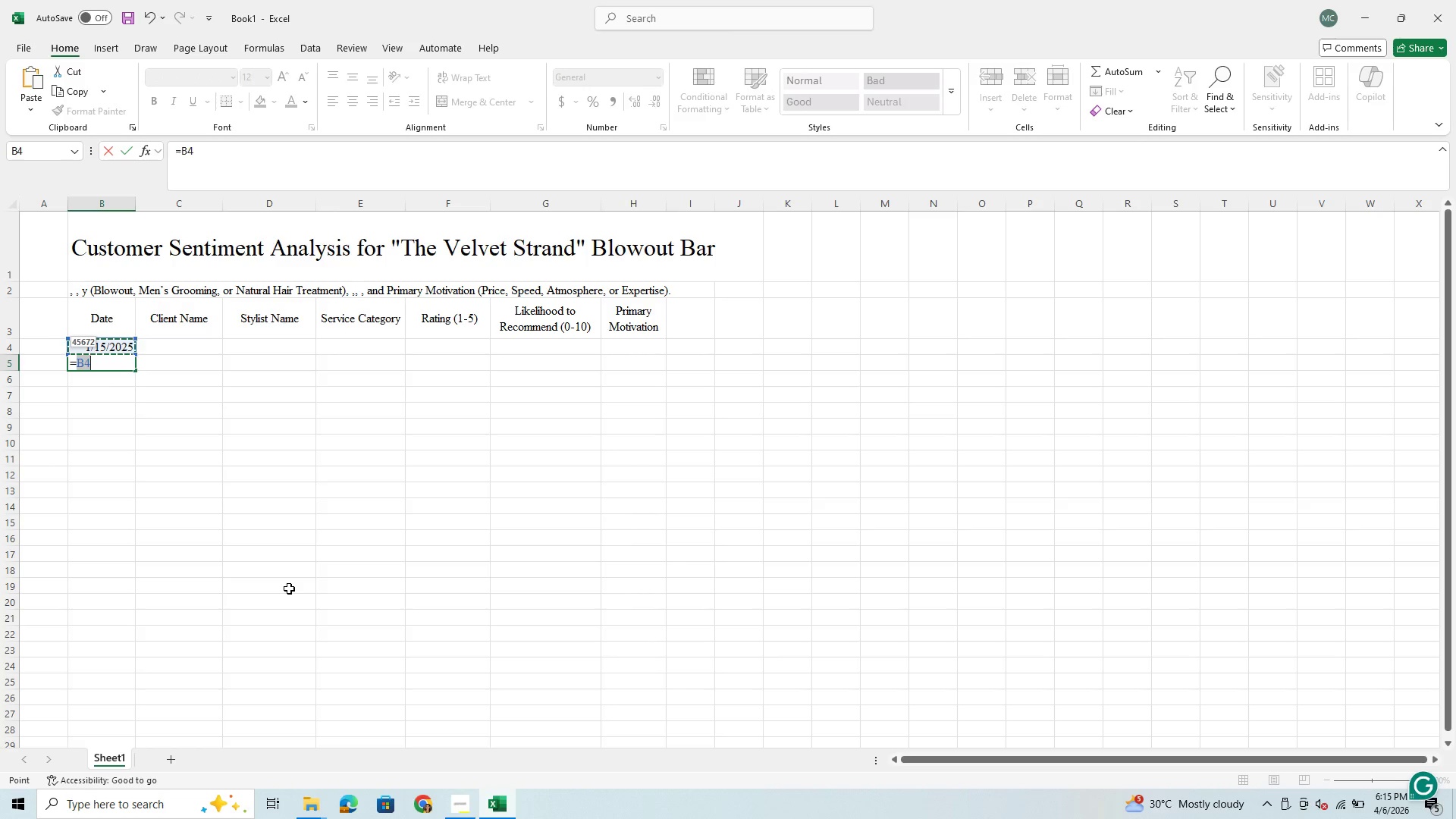 
key(Shift+ShiftRight)
 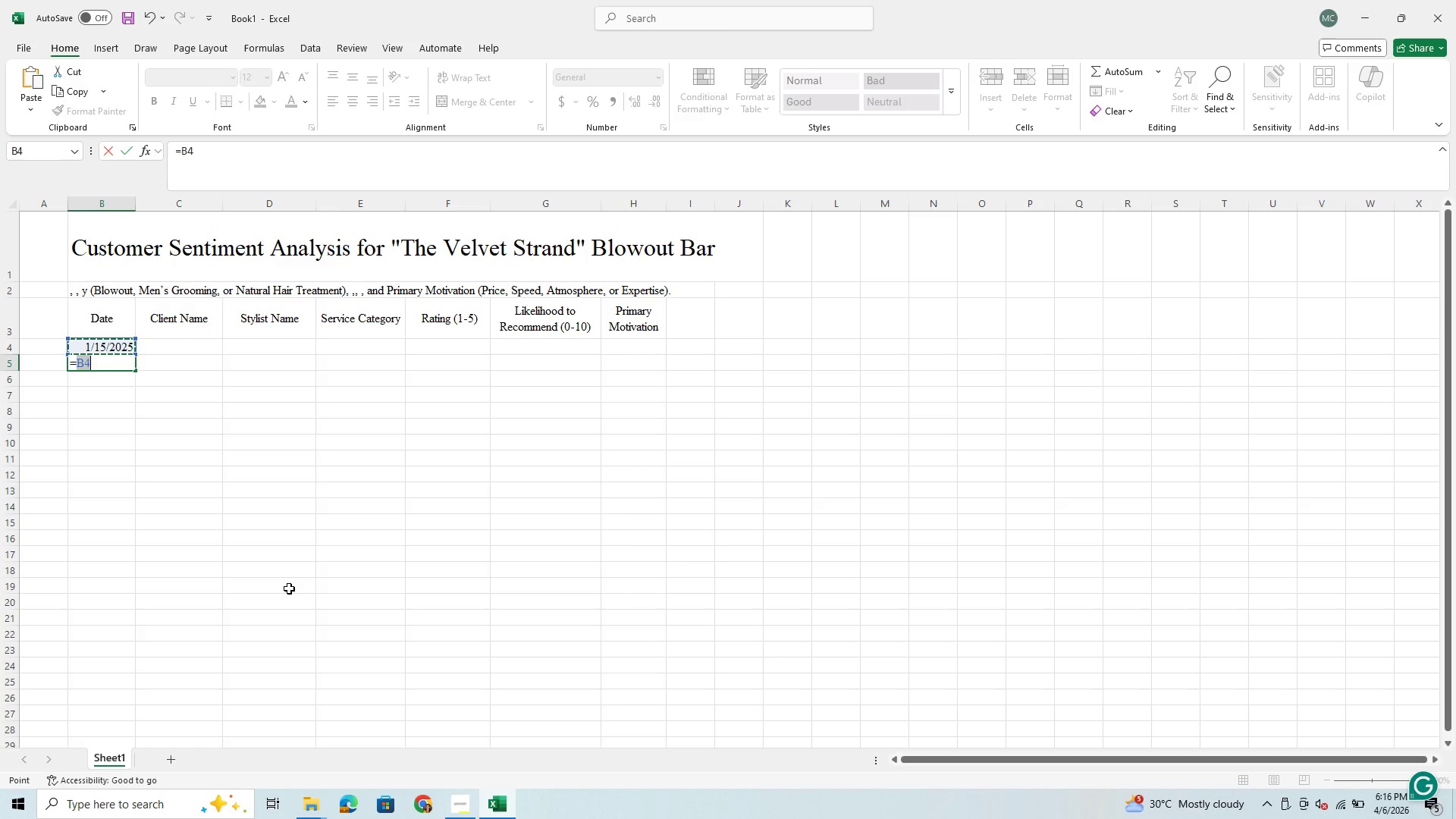 
key(Shift+Equal)
 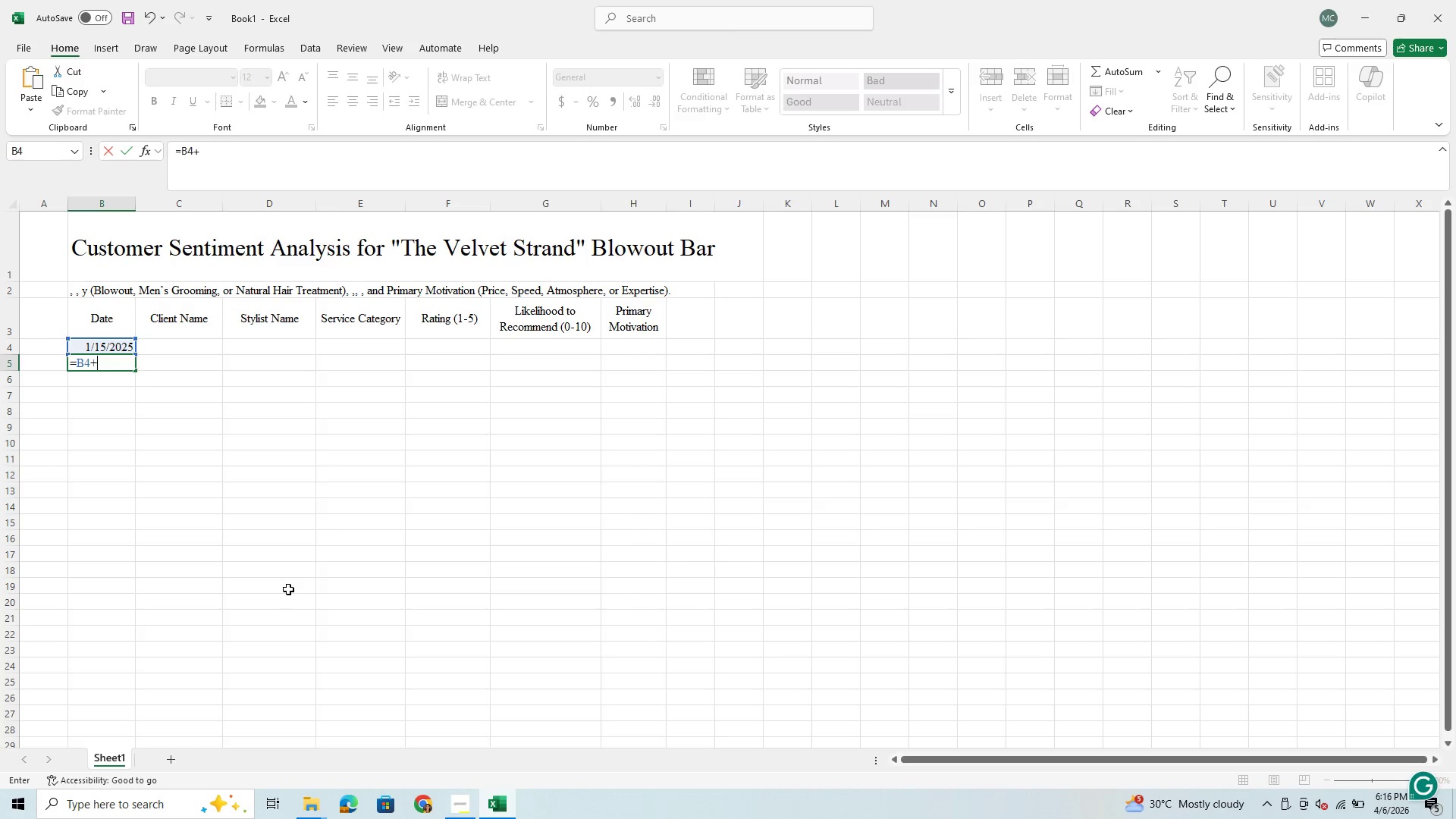 
key(1)
 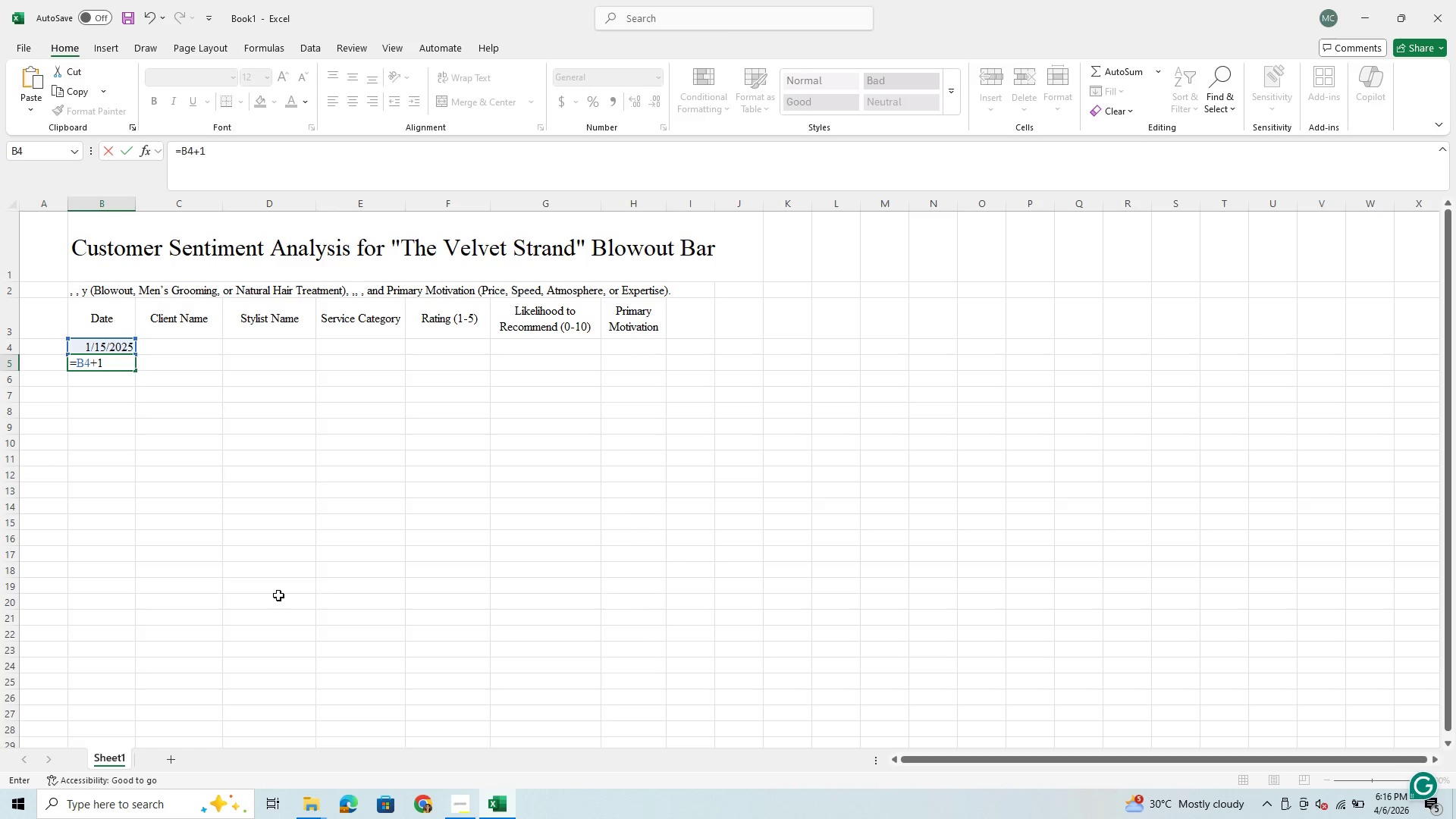 
key(Enter)
 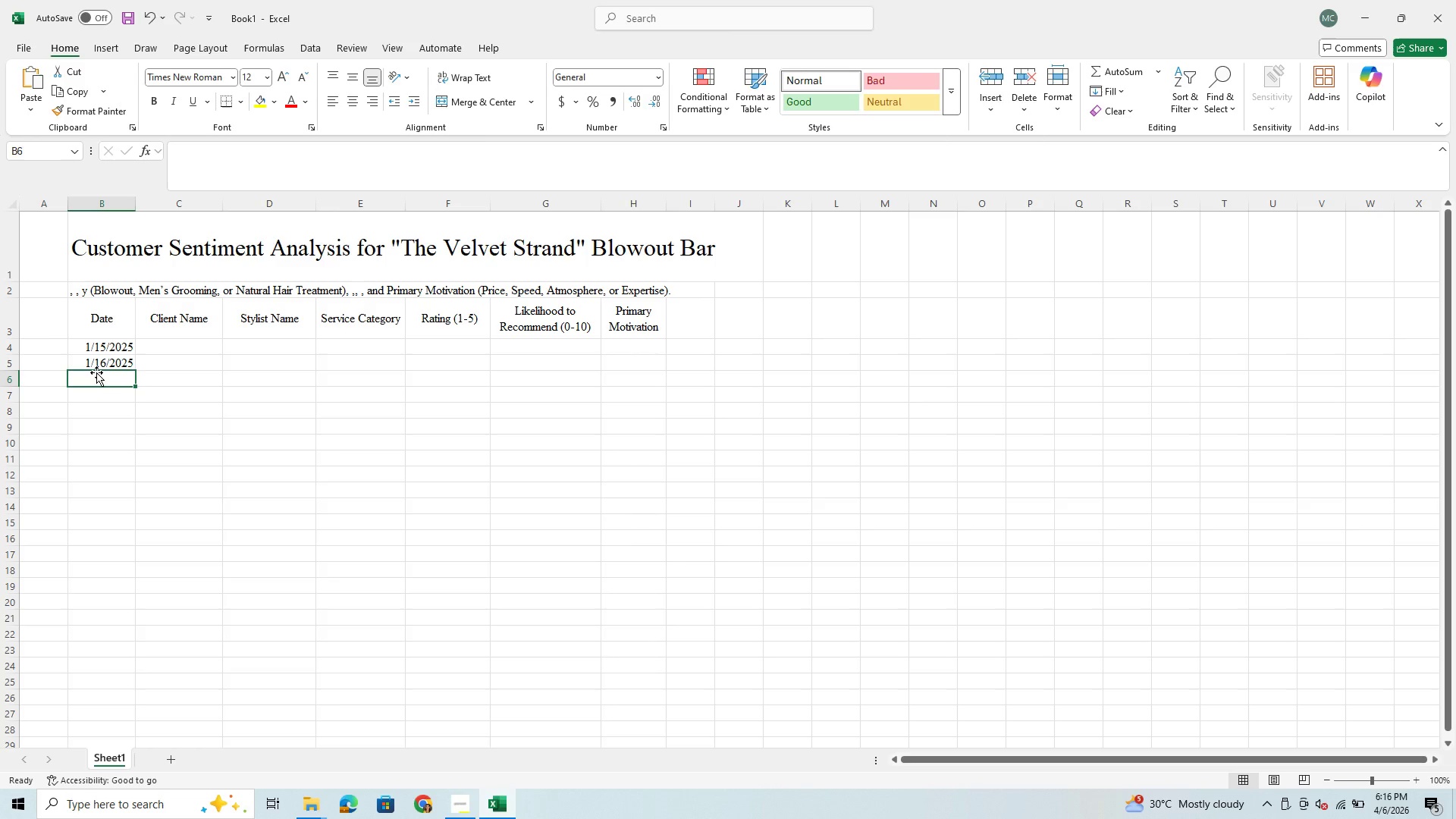 
left_click([108, 364])
 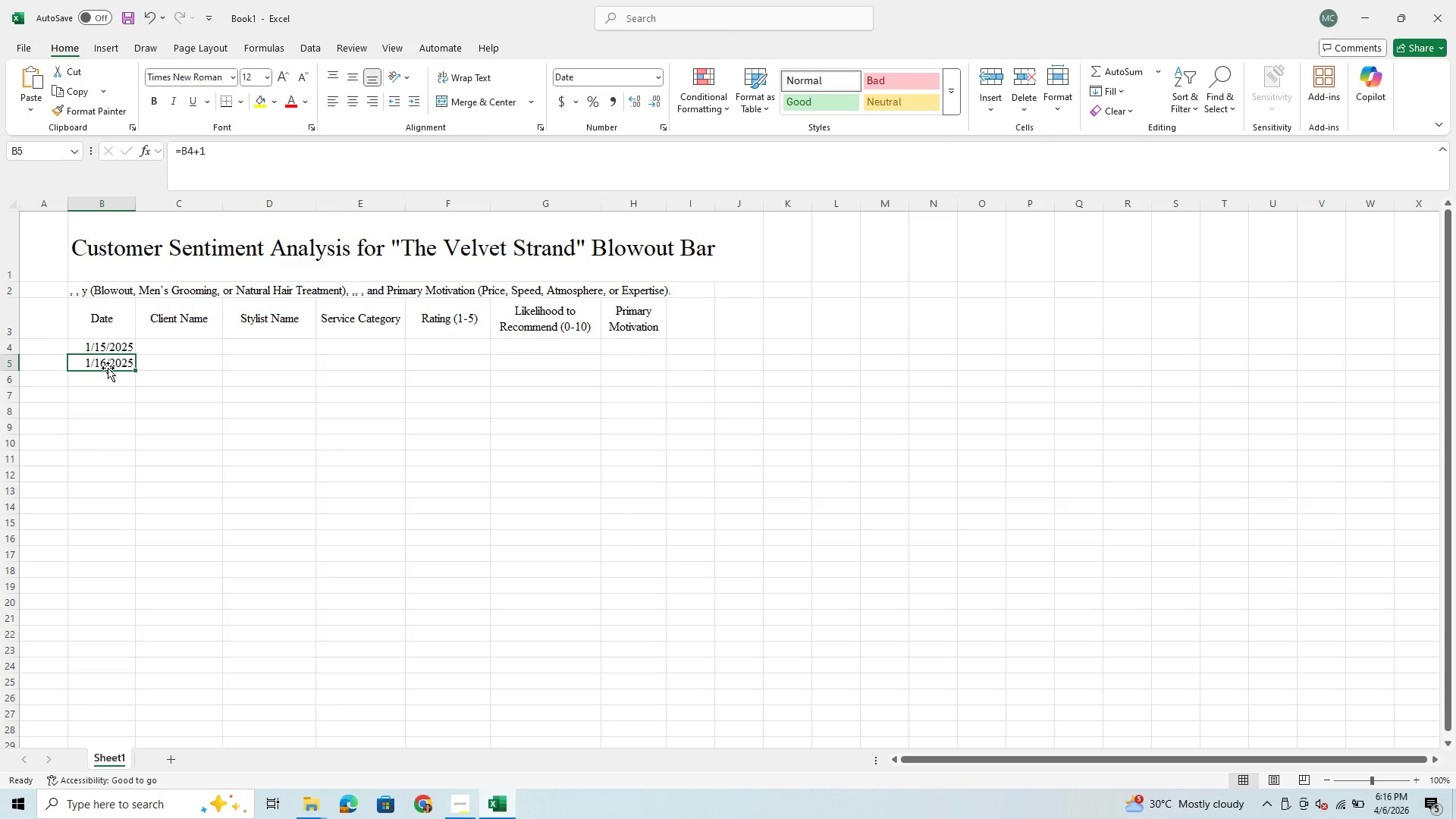 
key(Control+C)
 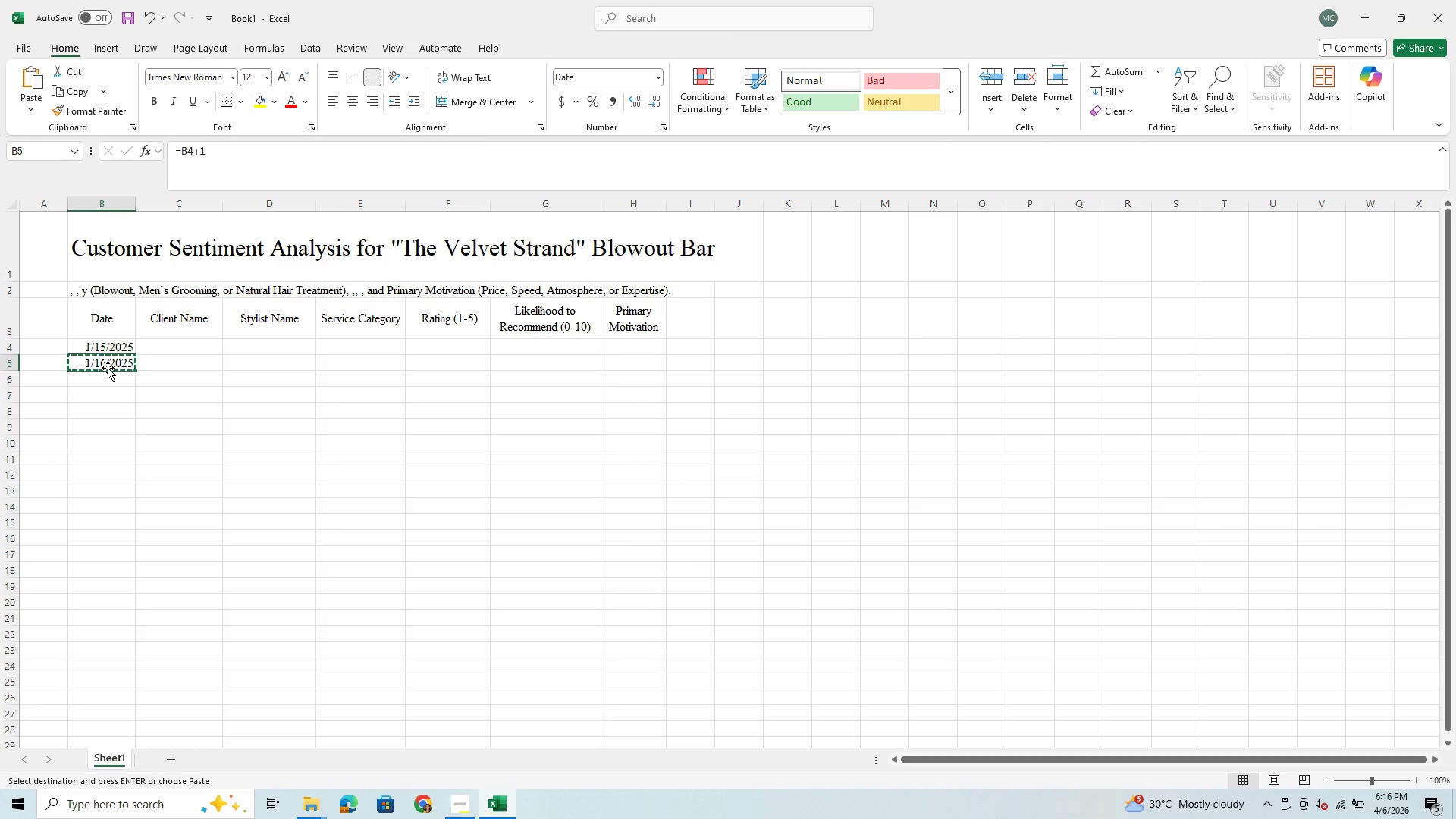 
wait(7.02)
 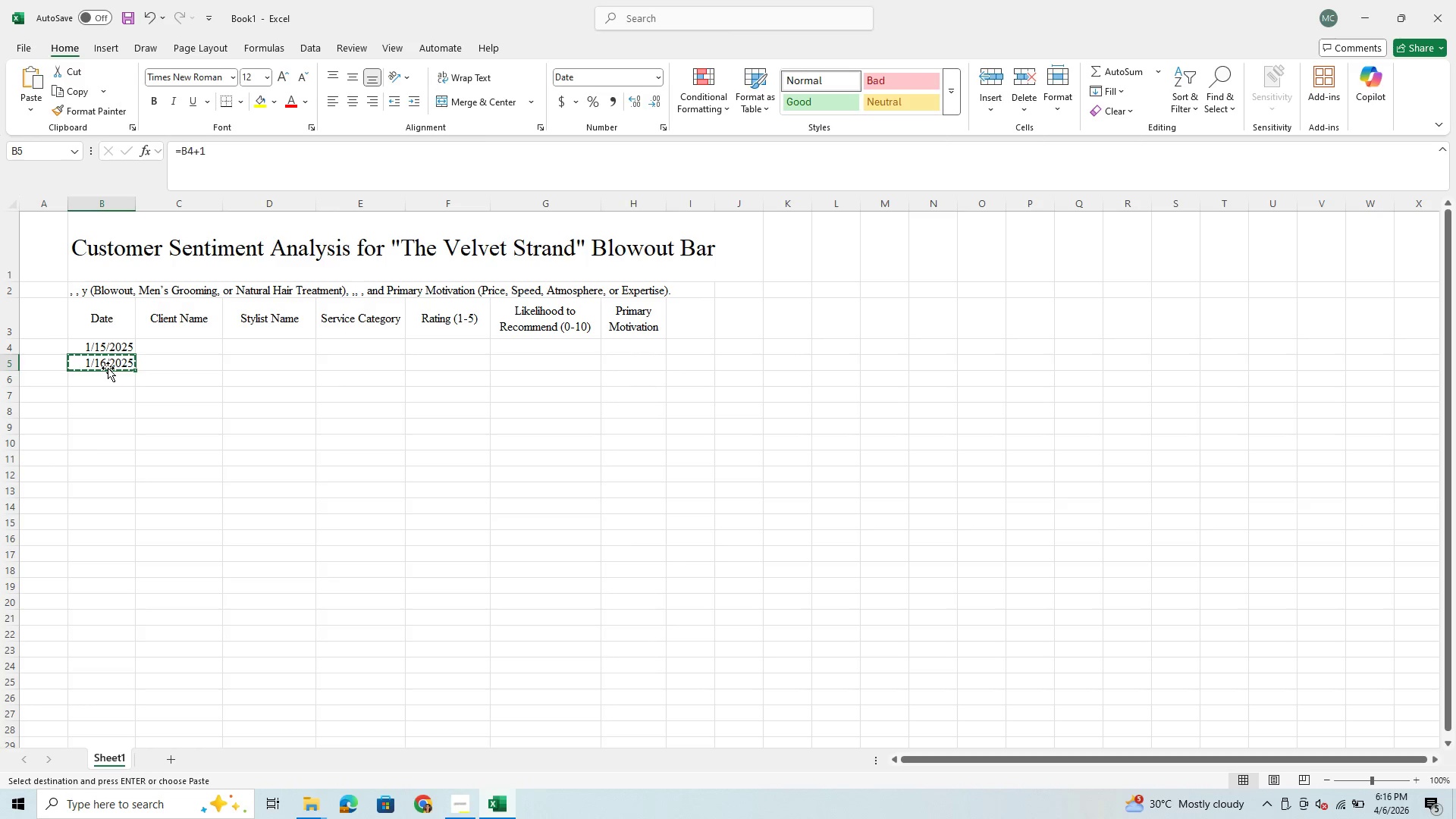 
right_click([13, 348])
 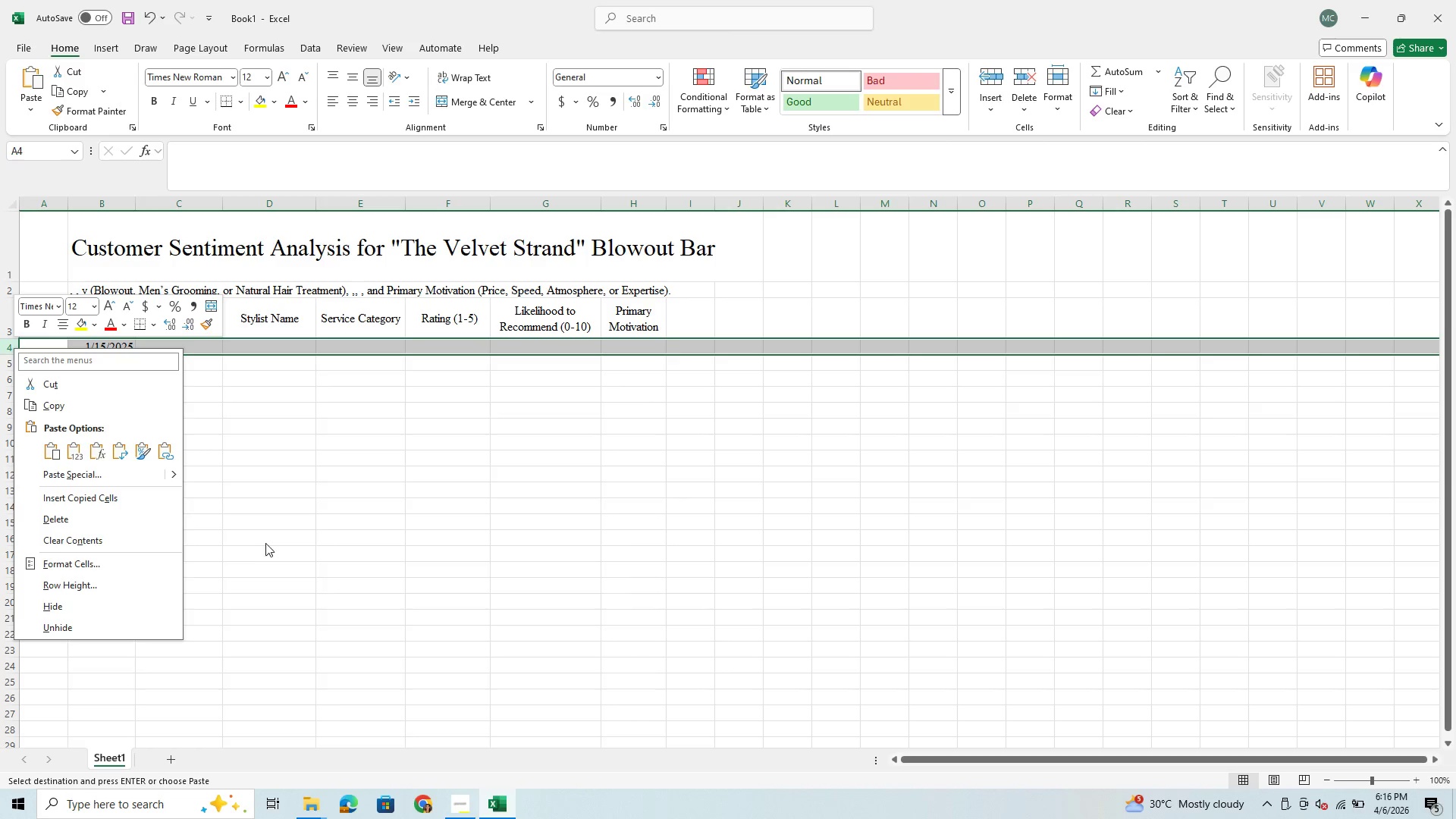 
left_click([213, 527])
 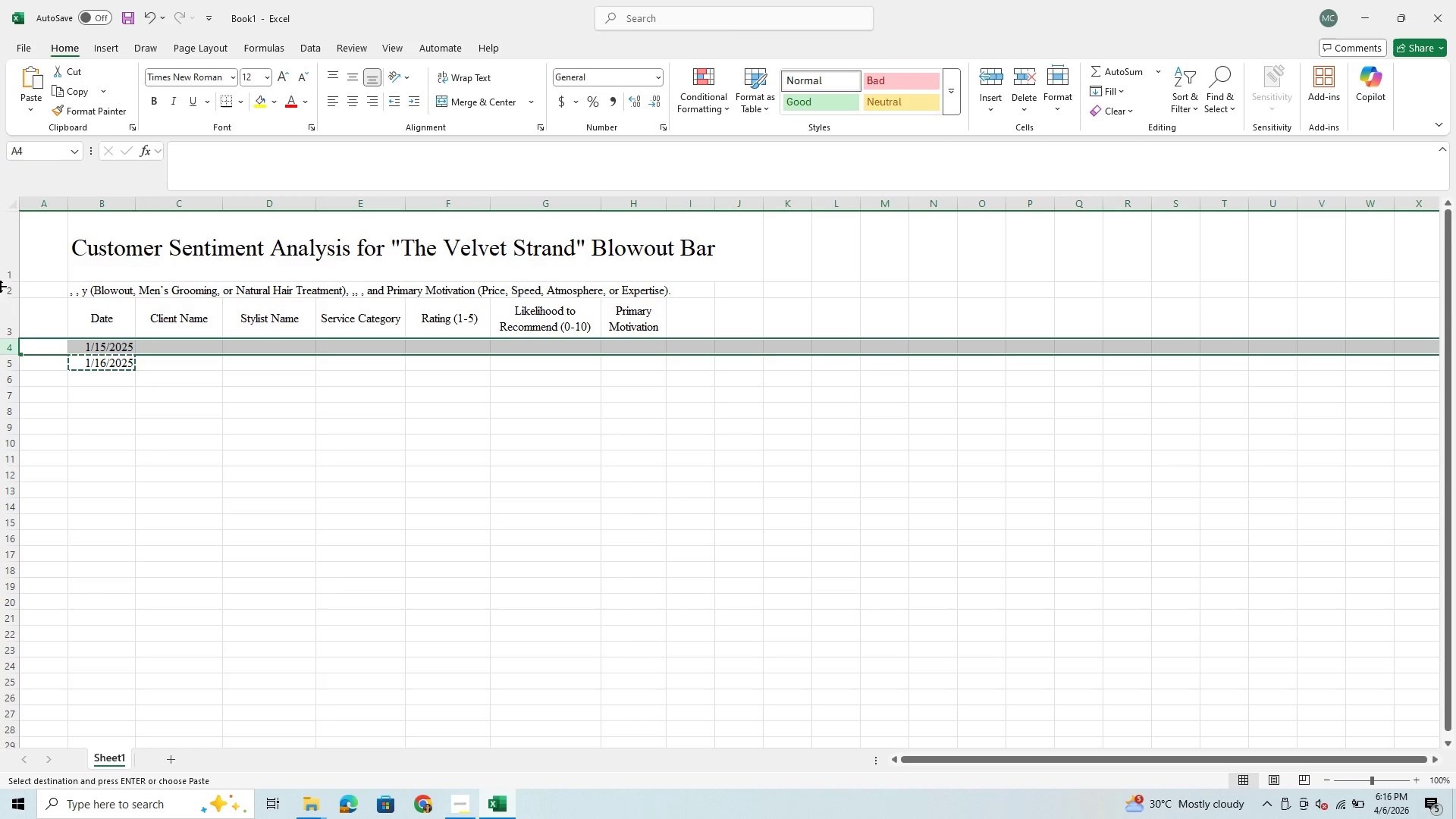 
right_click([15, 293])
 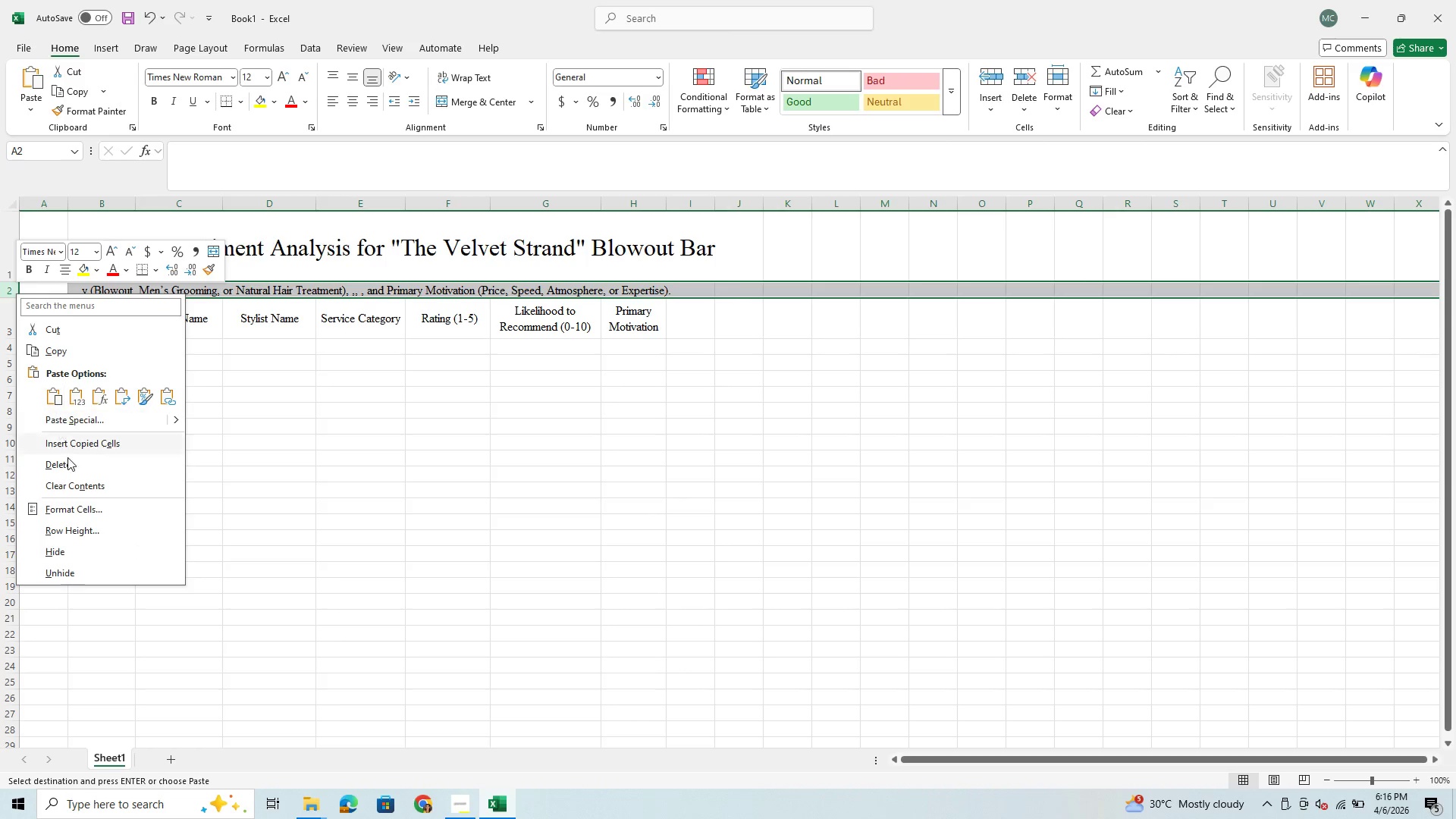 
left_click([68, 462])
 